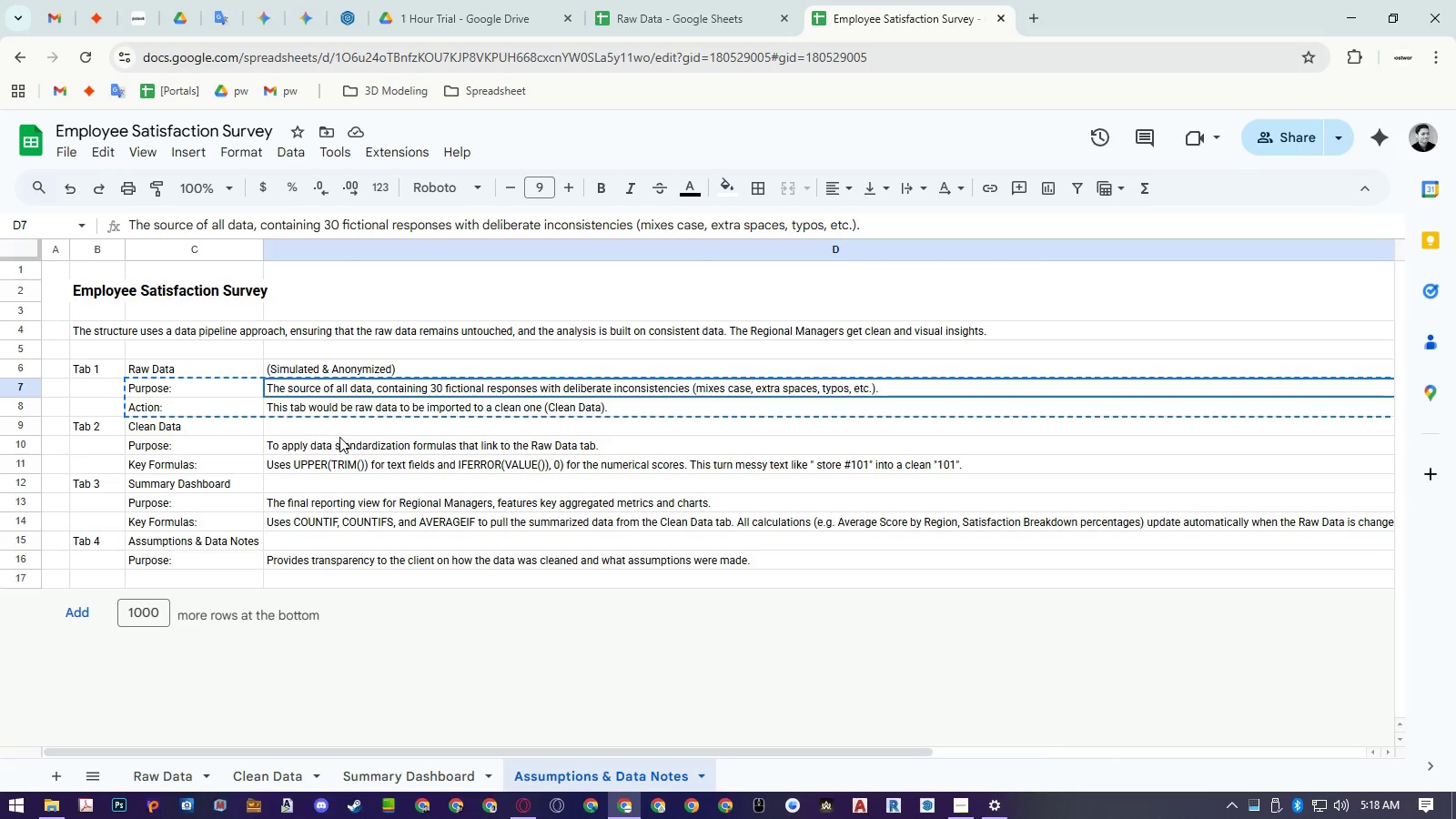 
key(Control+Shift+ShiftLeft)
 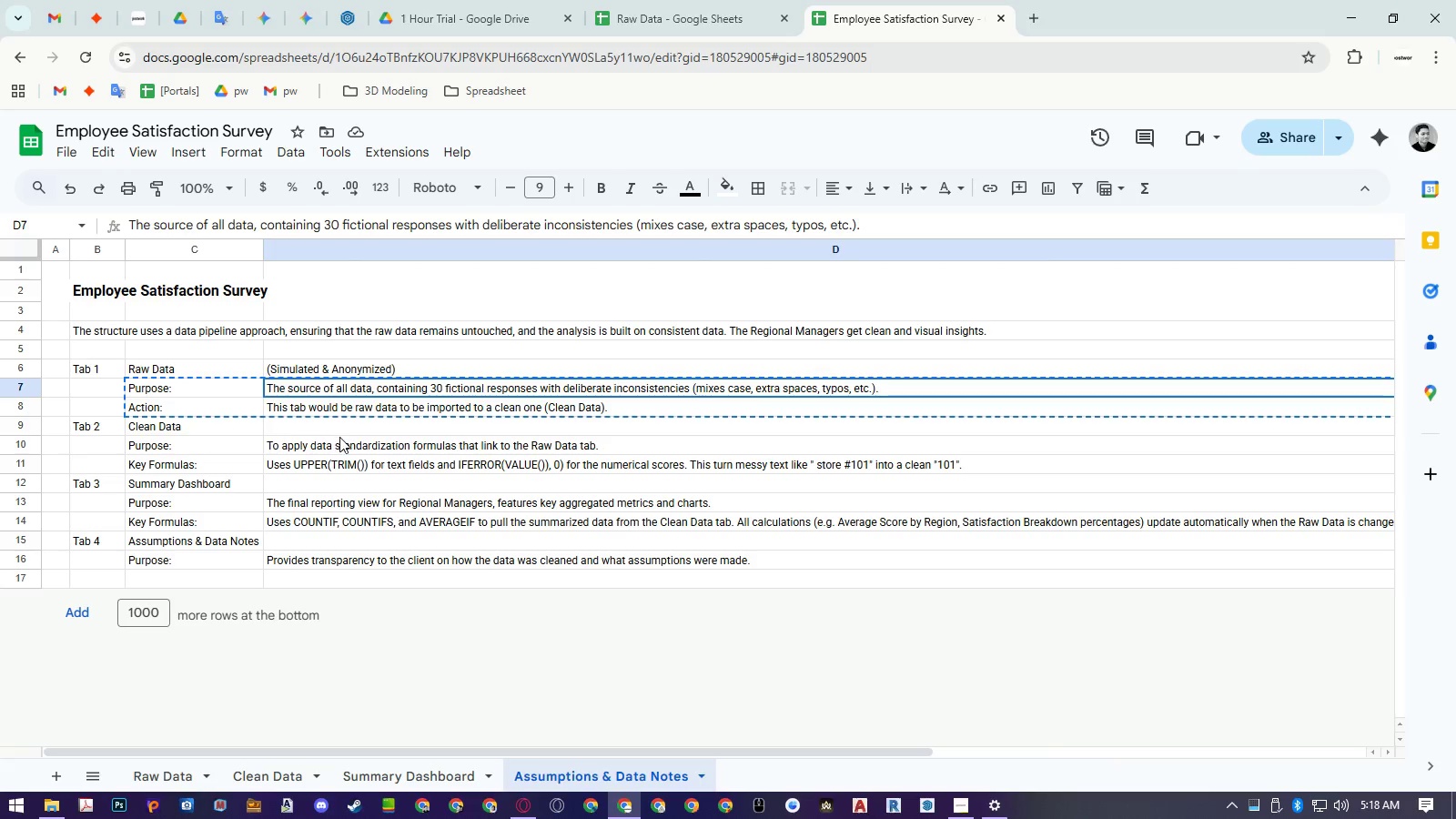 
key(Control+Shift+V)
 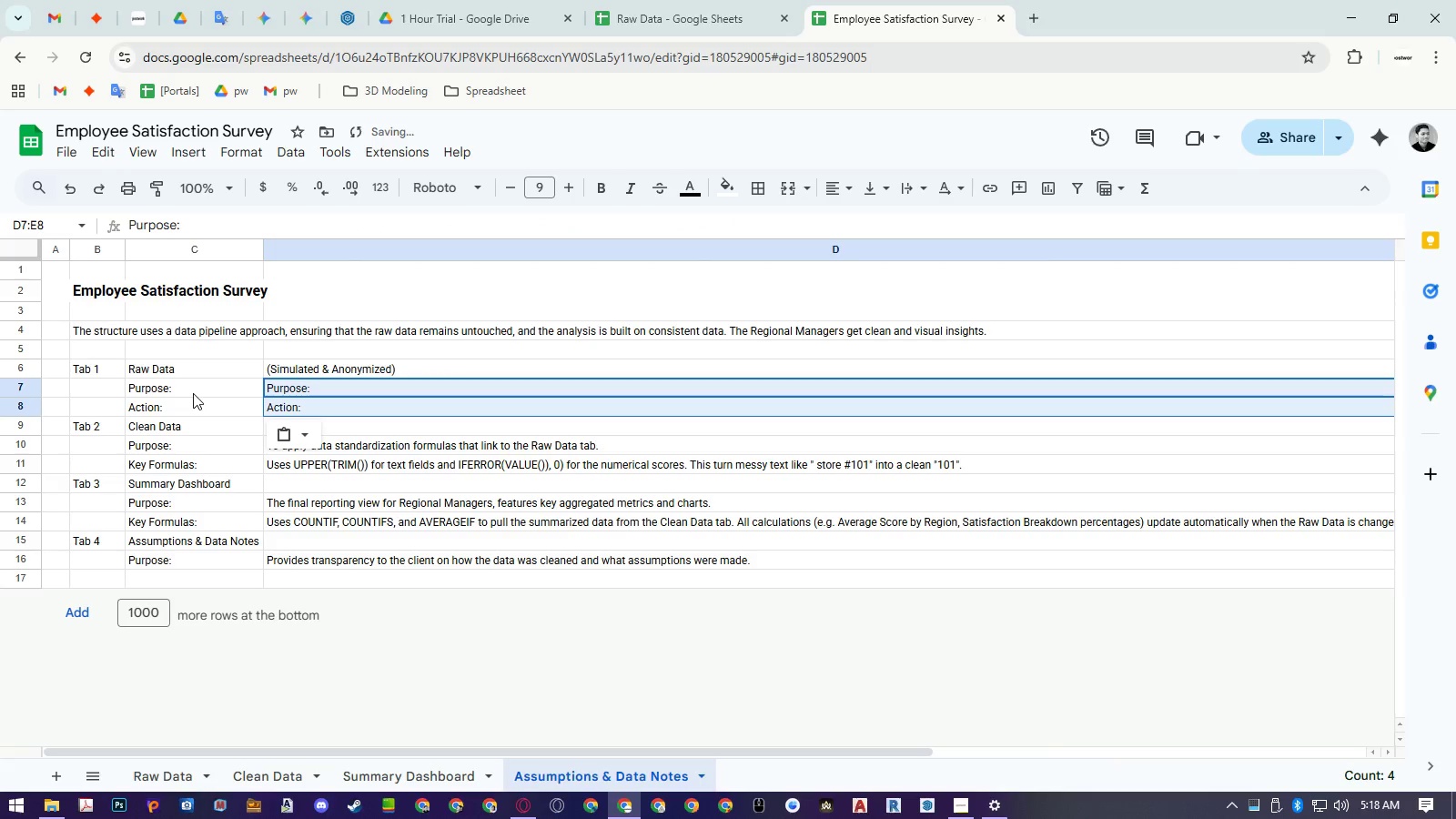 
left_click_drag(start_coordinate=[193, 393], to_coordinate=[195, 400])
 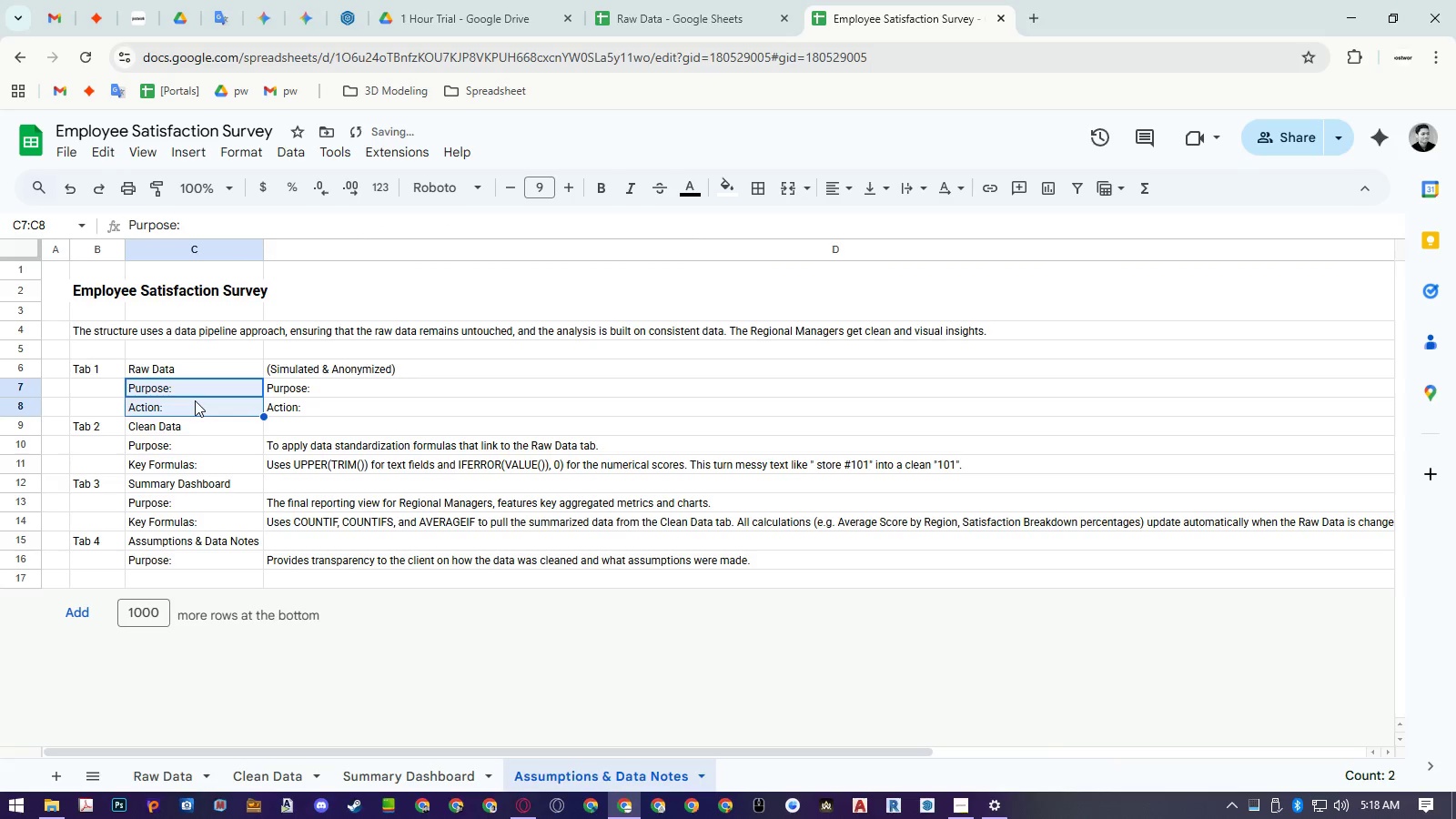 
key(Delete)
 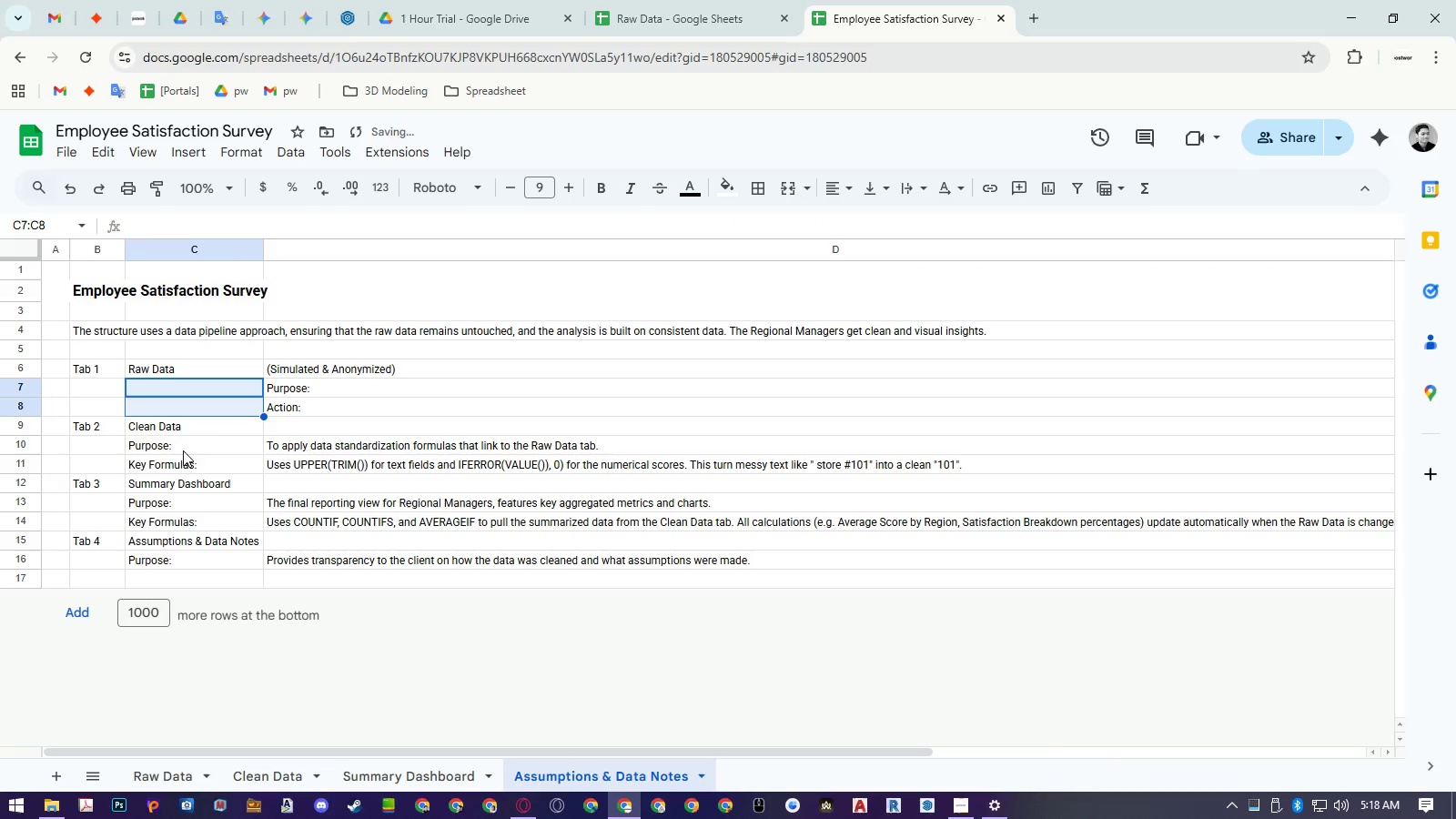 
left_click_drag(start_coordinate=[185, 450], to_coordinate=[302, 461])
 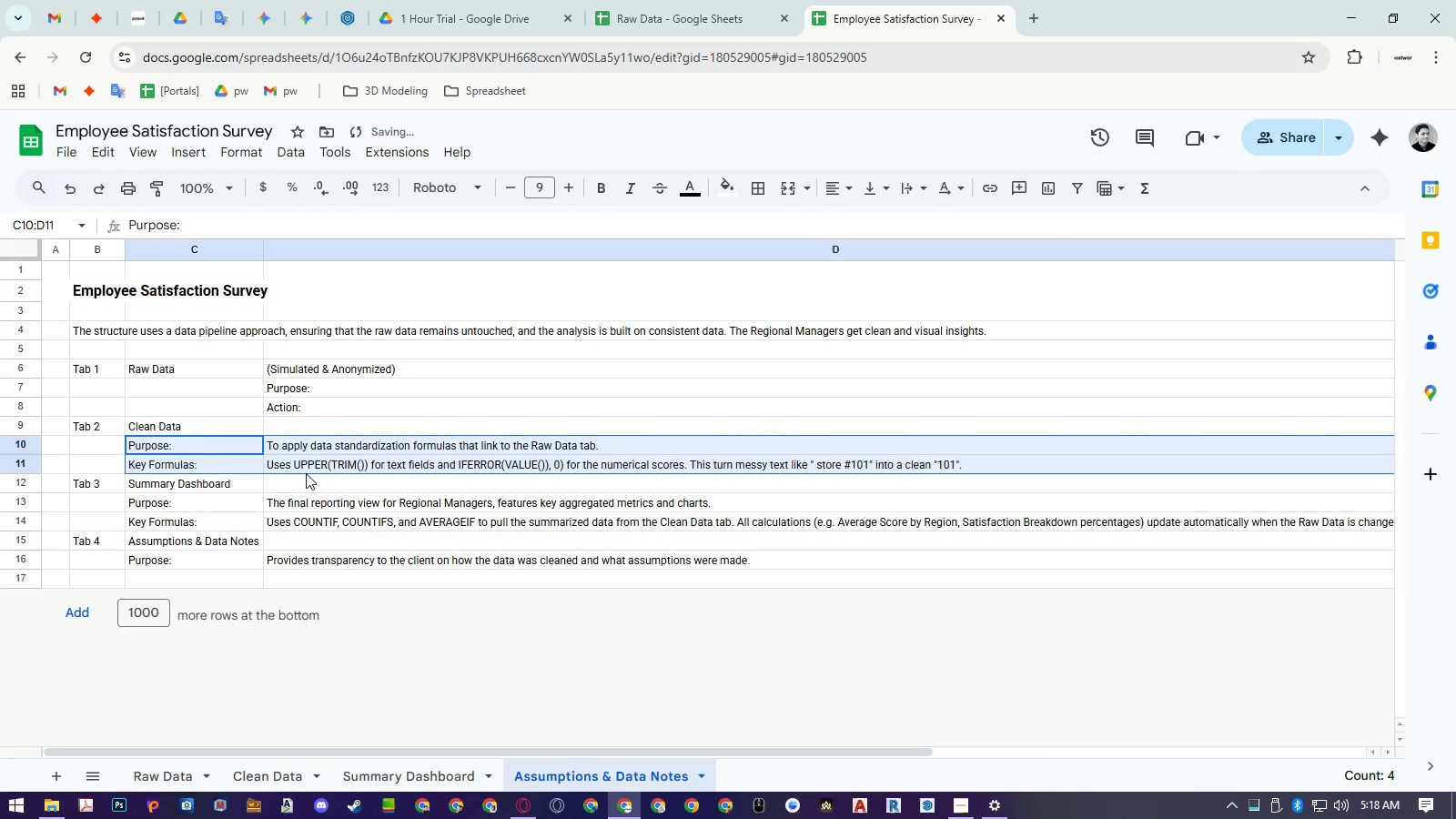 
key(Control+ControlLeft)
 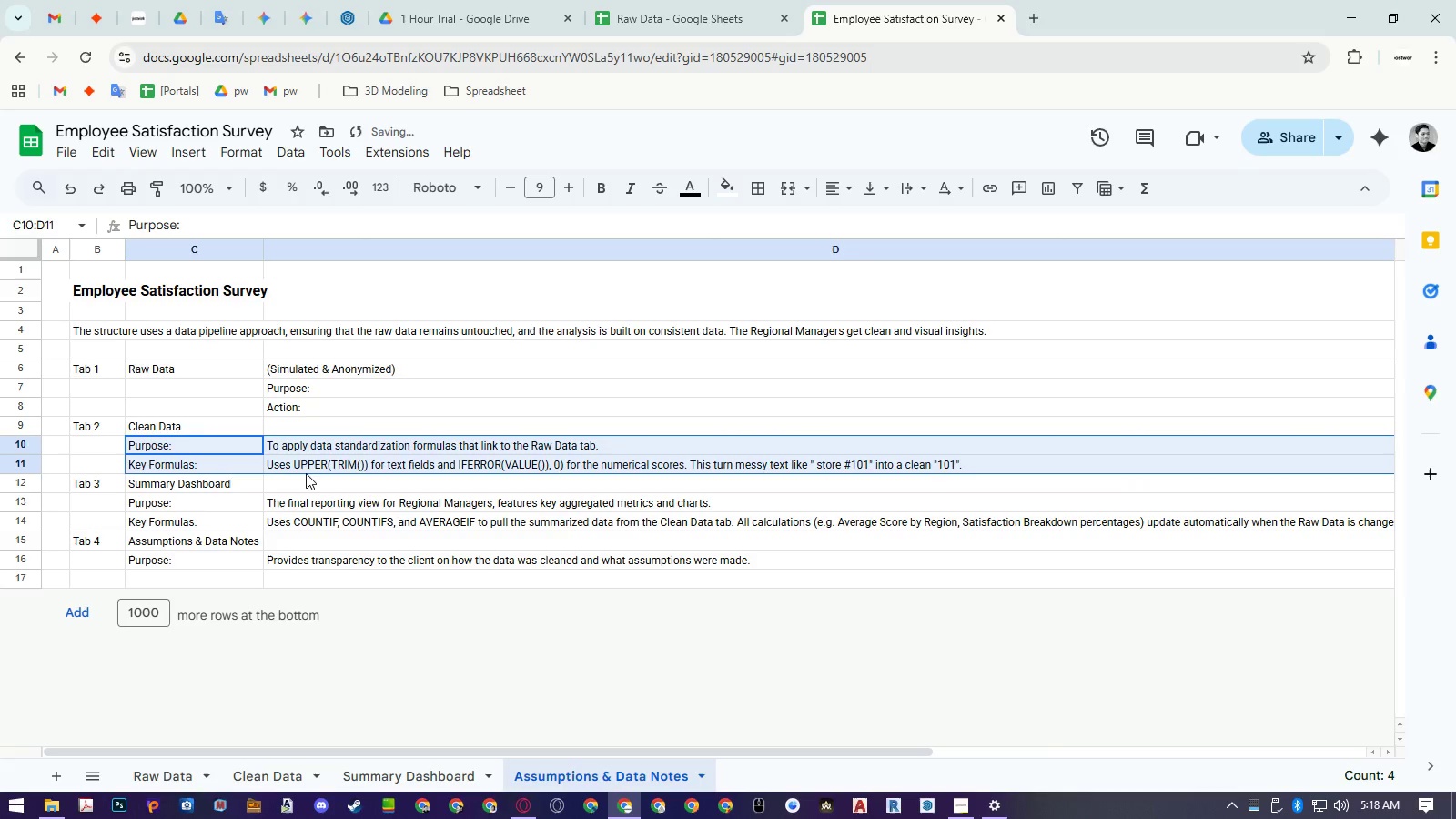 
key(Control+C)
 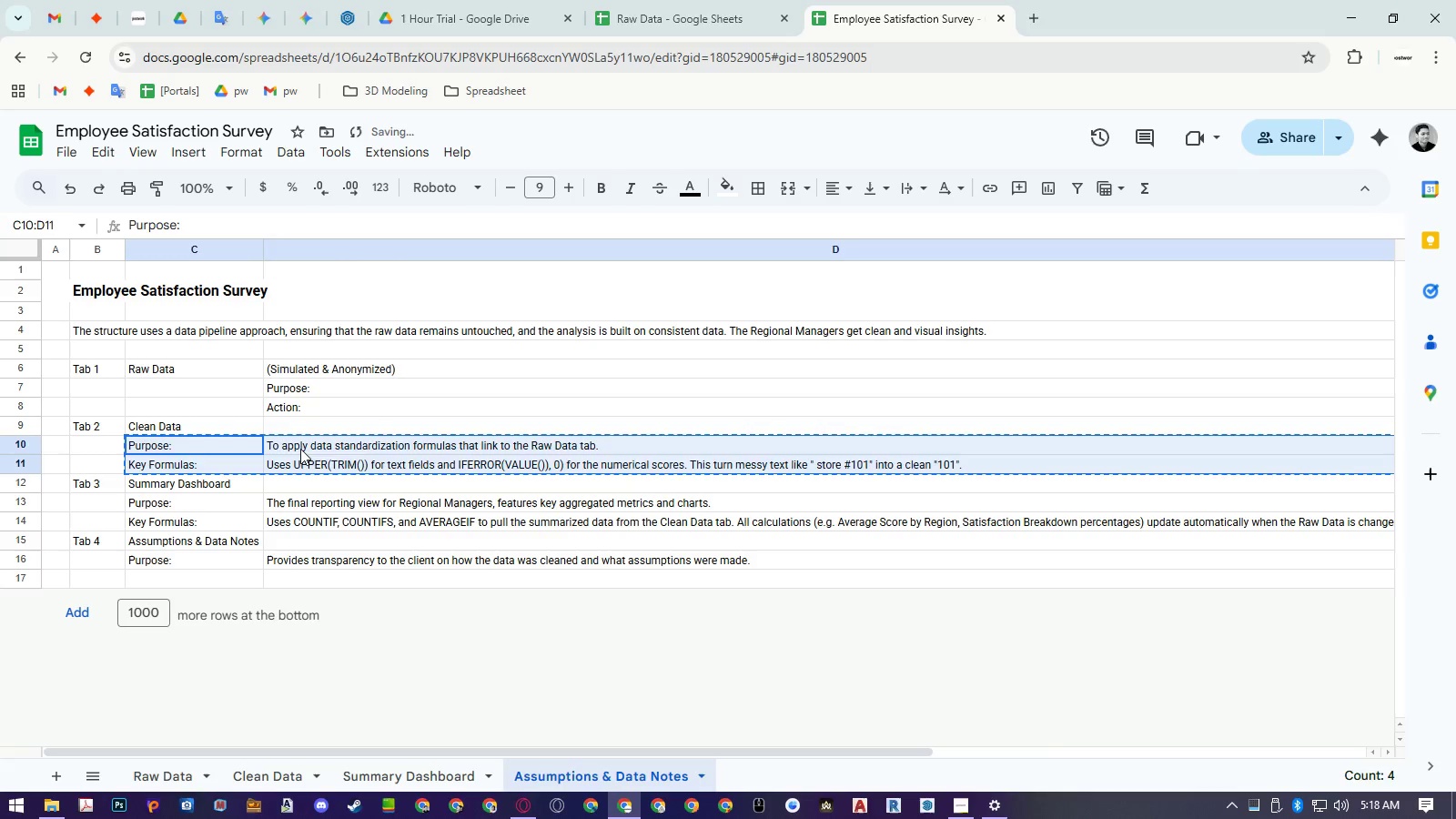 
key(Control+ControlLeft)
 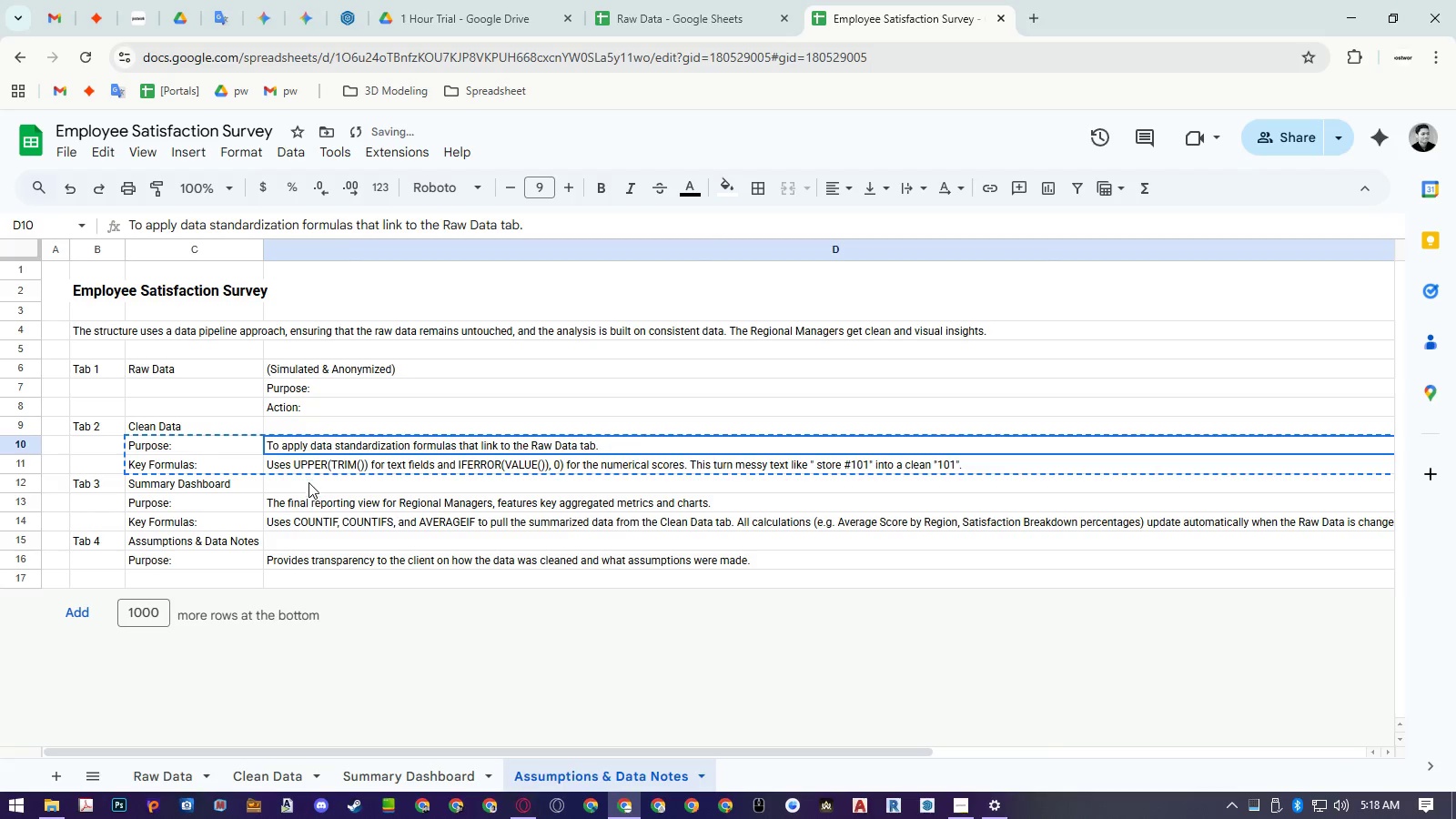 
key(Control+Shift+ShiftLeft)
 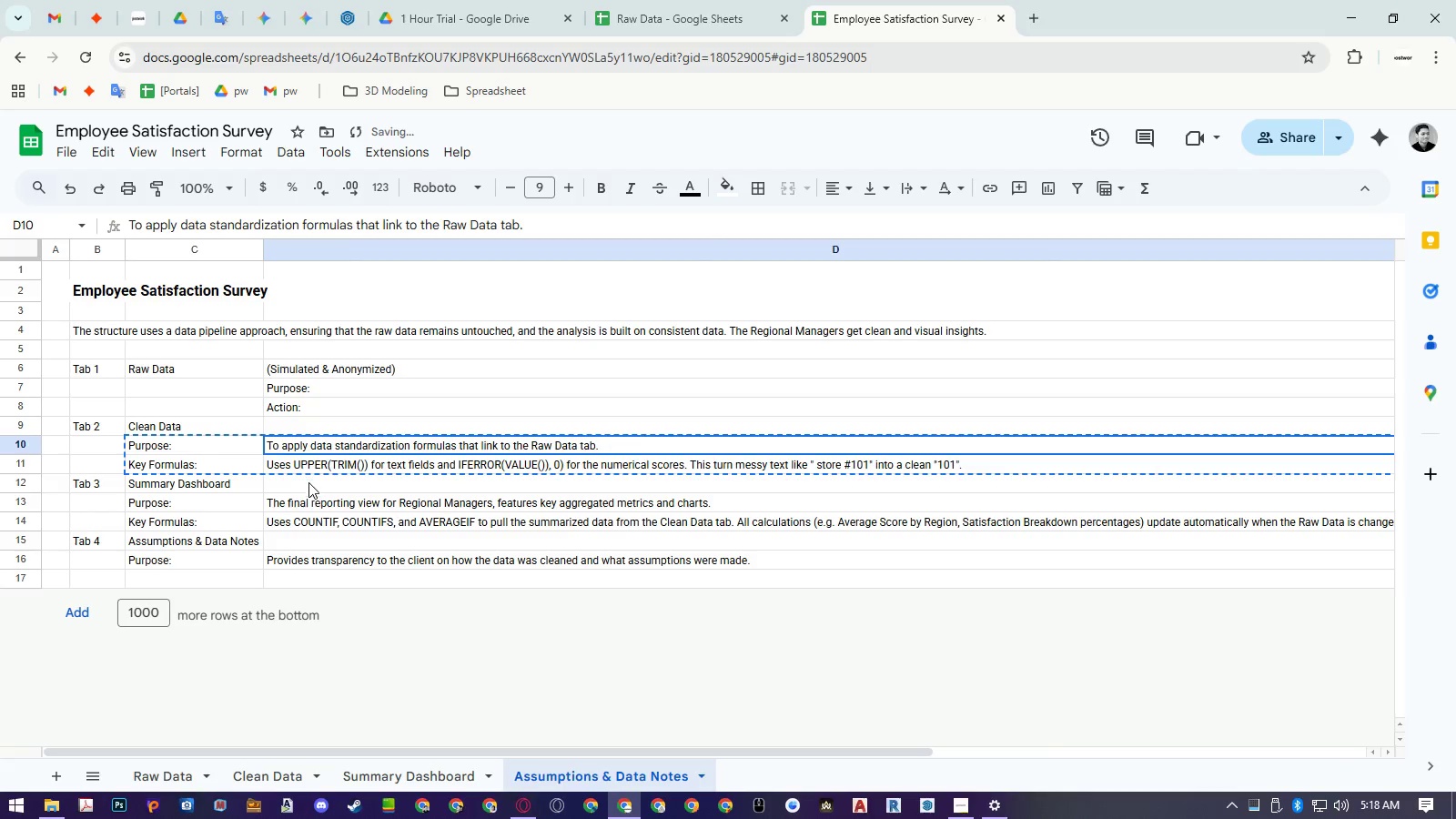 
key(Control+Shift+V)
 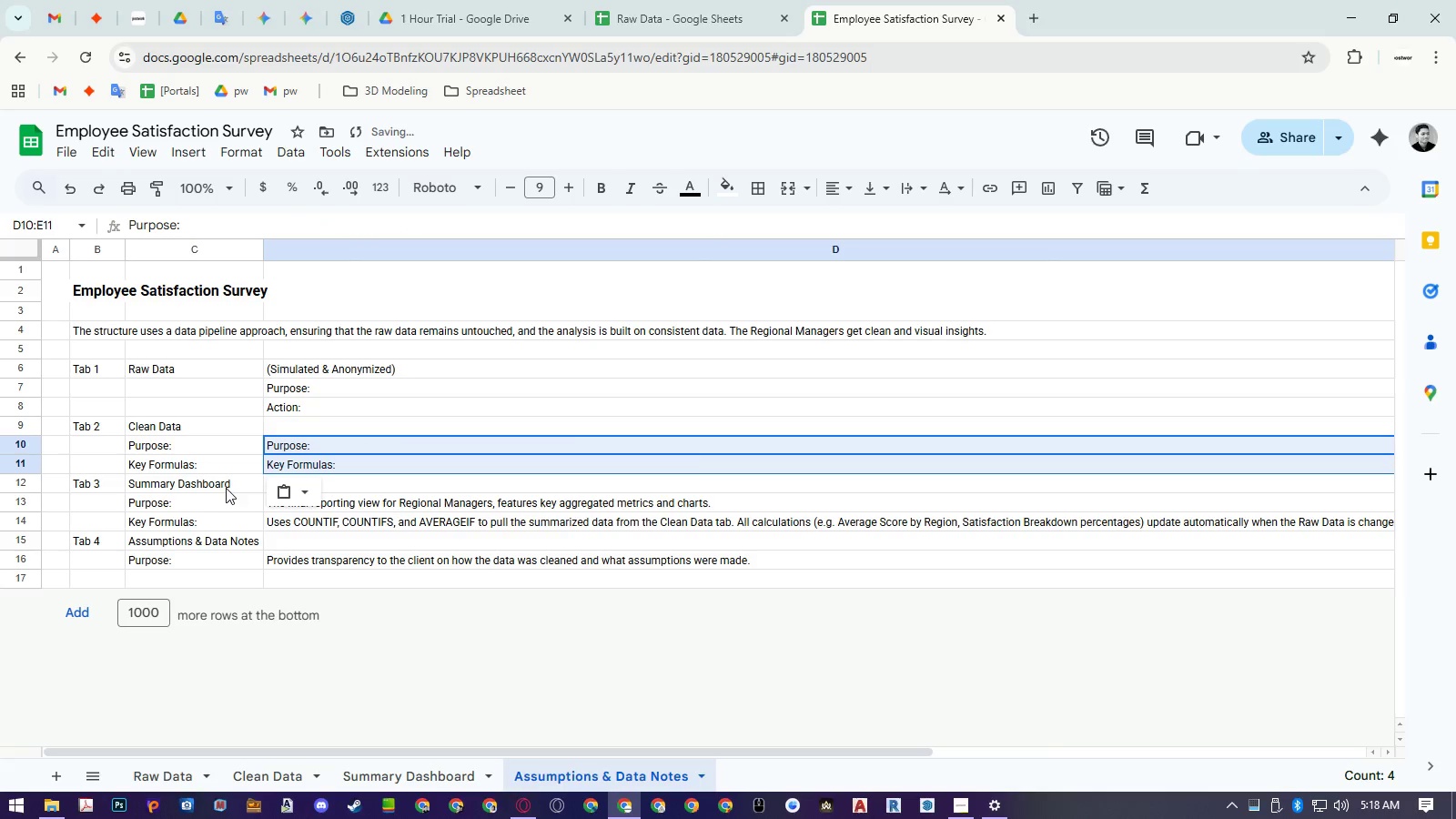 
left_click_drag(start_coordinate=[225, 506], to_coordinate=[305, 519])
 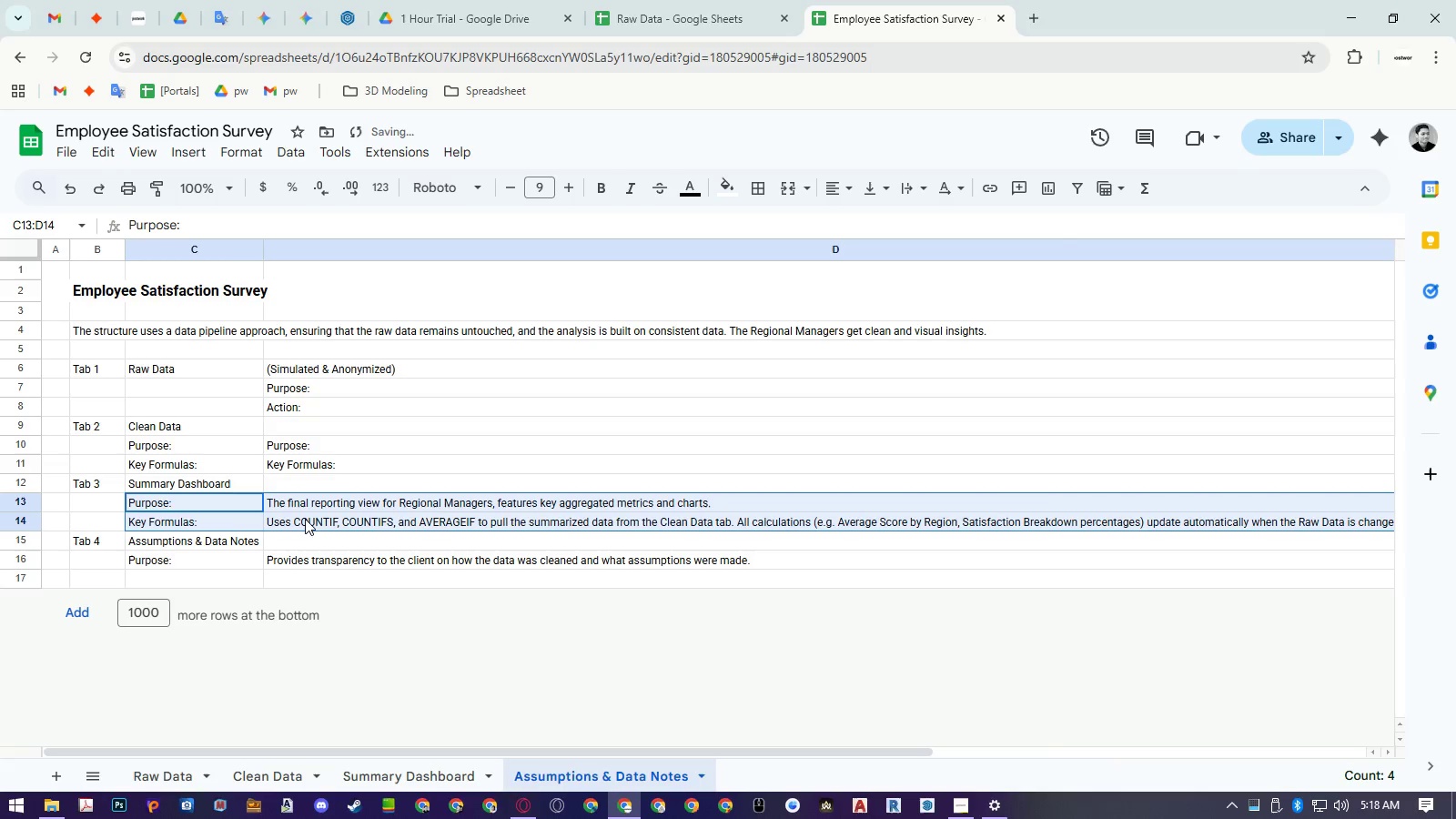 
key(Control+ControlLeft)
 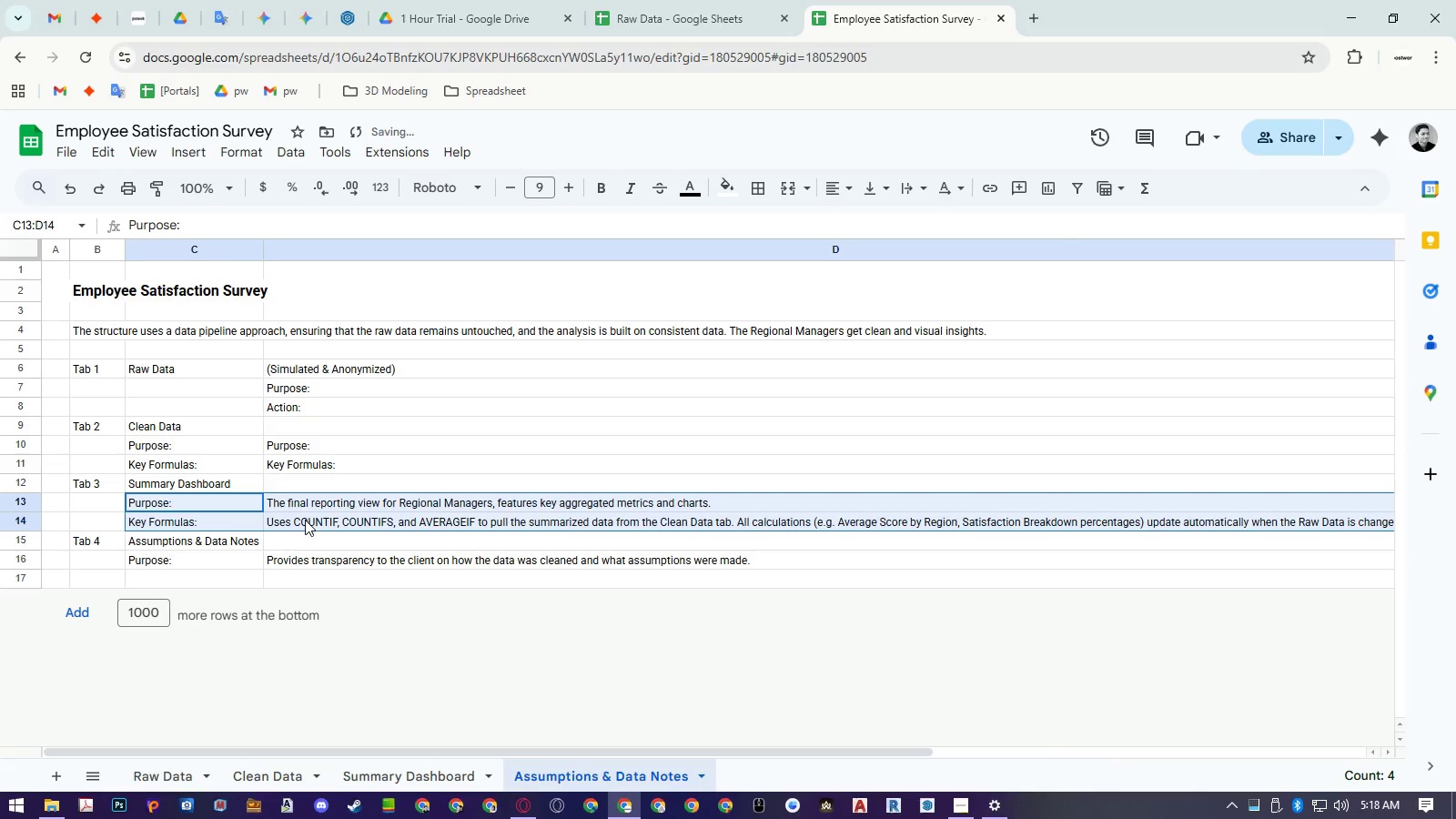 
key(Control+C)
 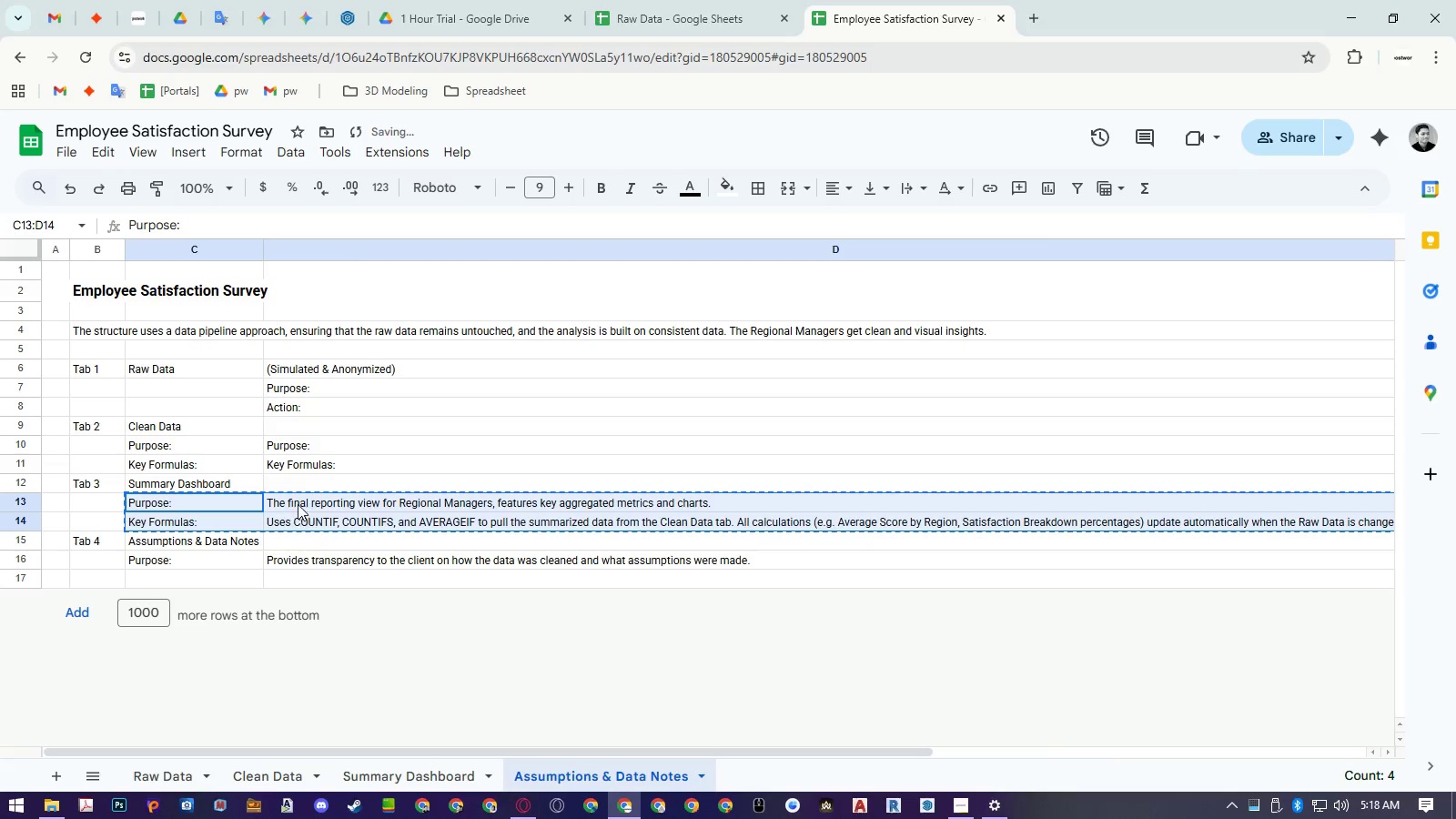 
left_click([298, 504])
 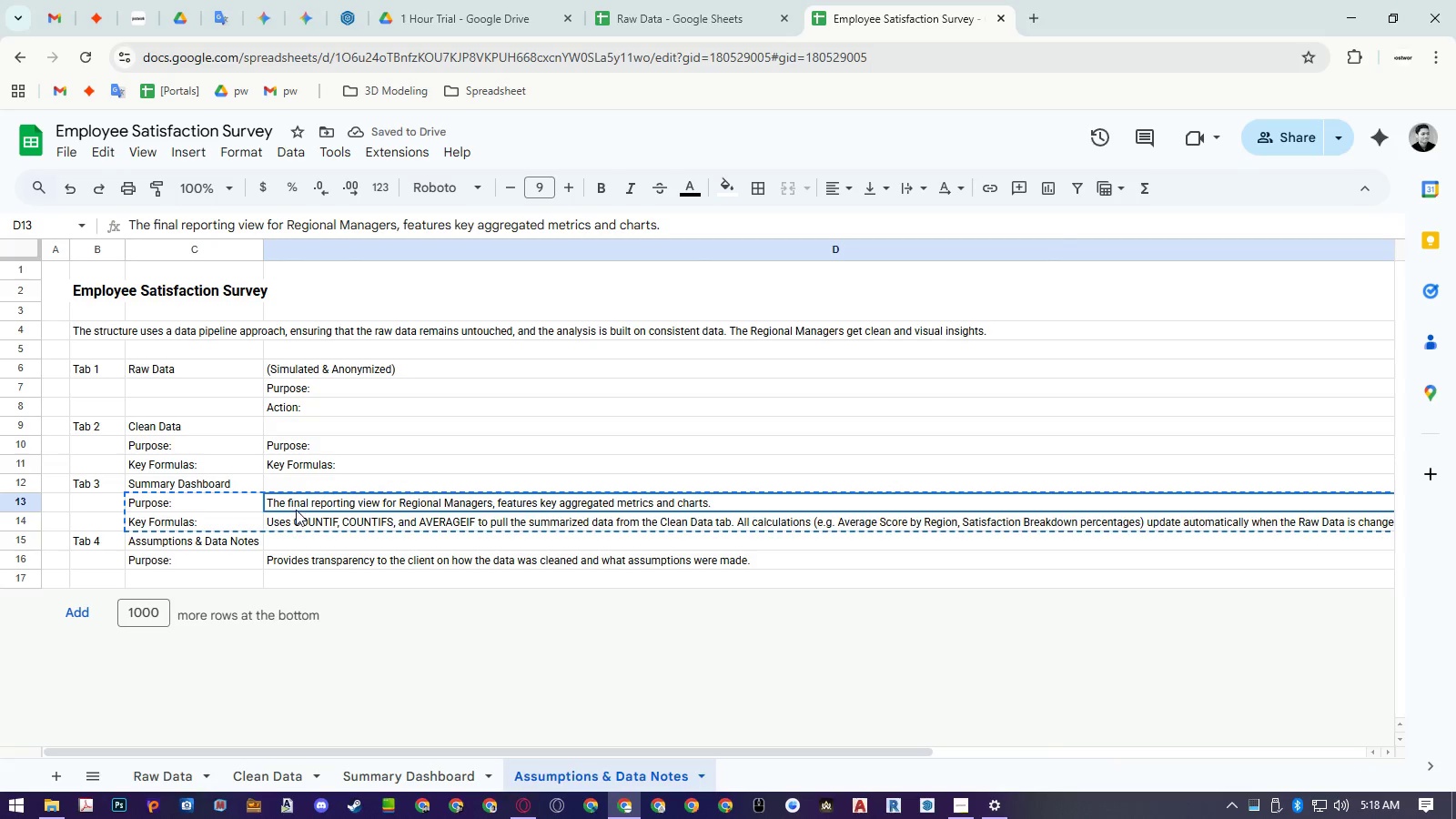 
key(Control+ControlLeft)
 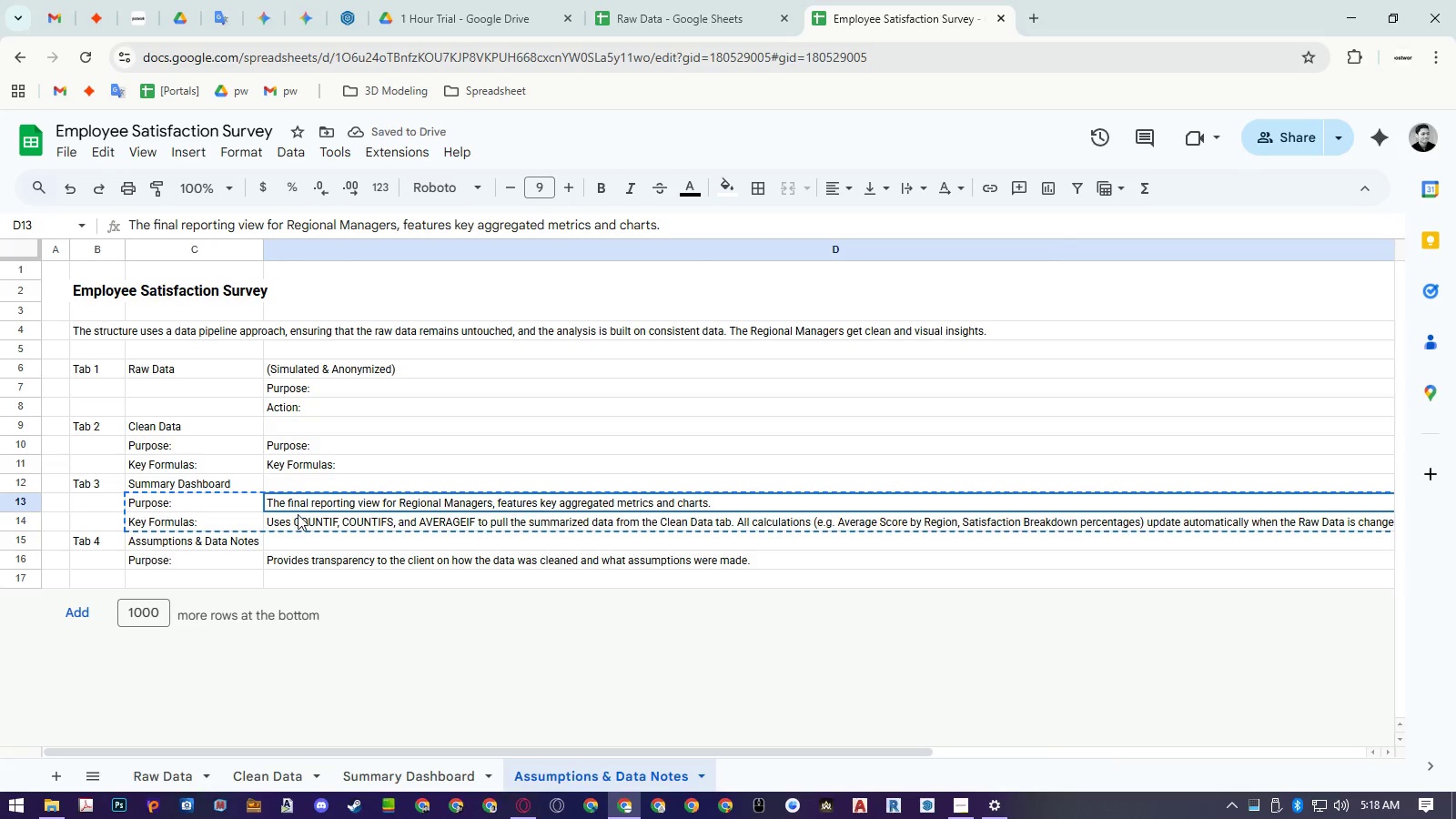 
key(Control+Shift+ShiftLeft)
 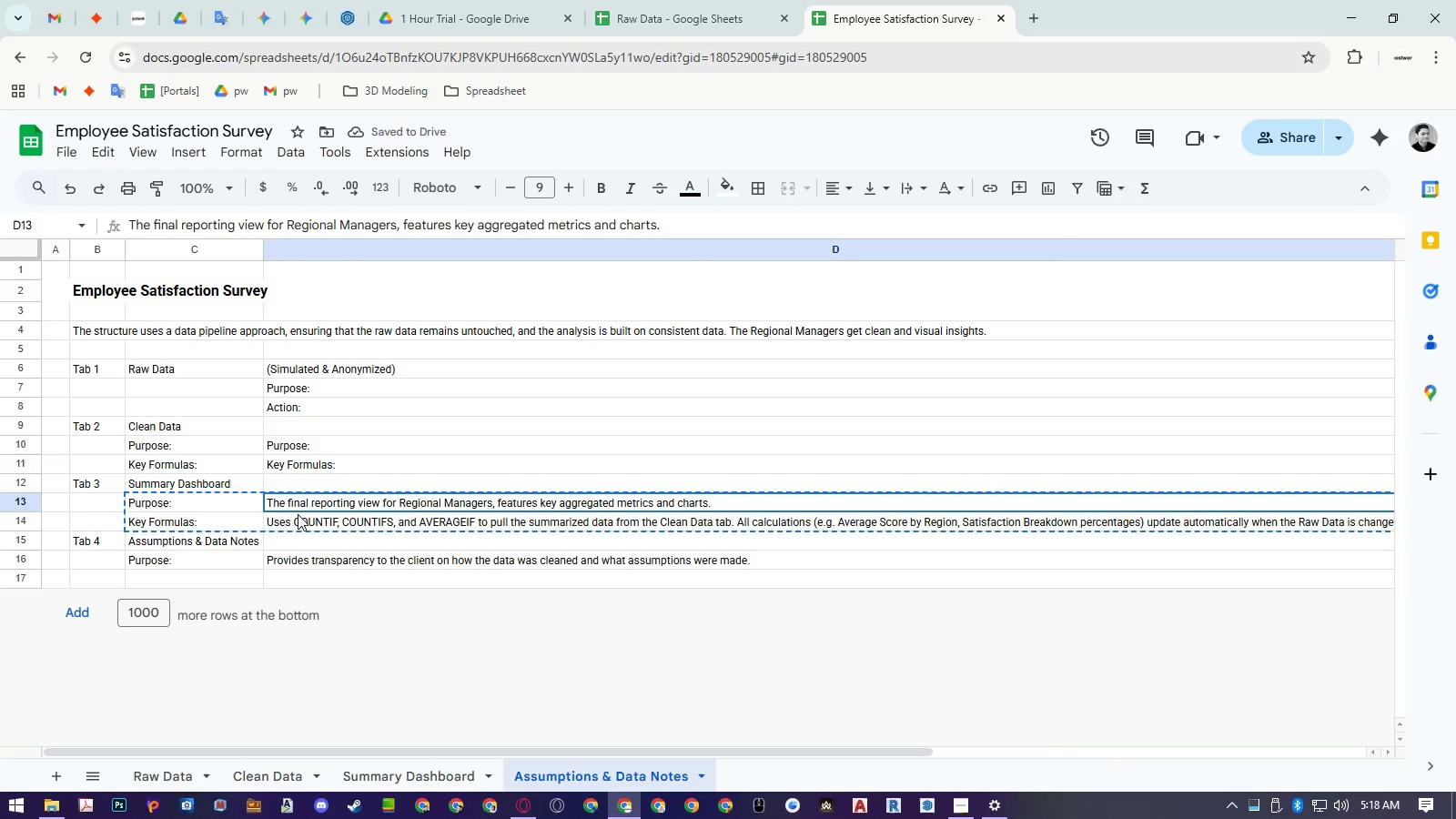 
key(Control+Shift+V)
 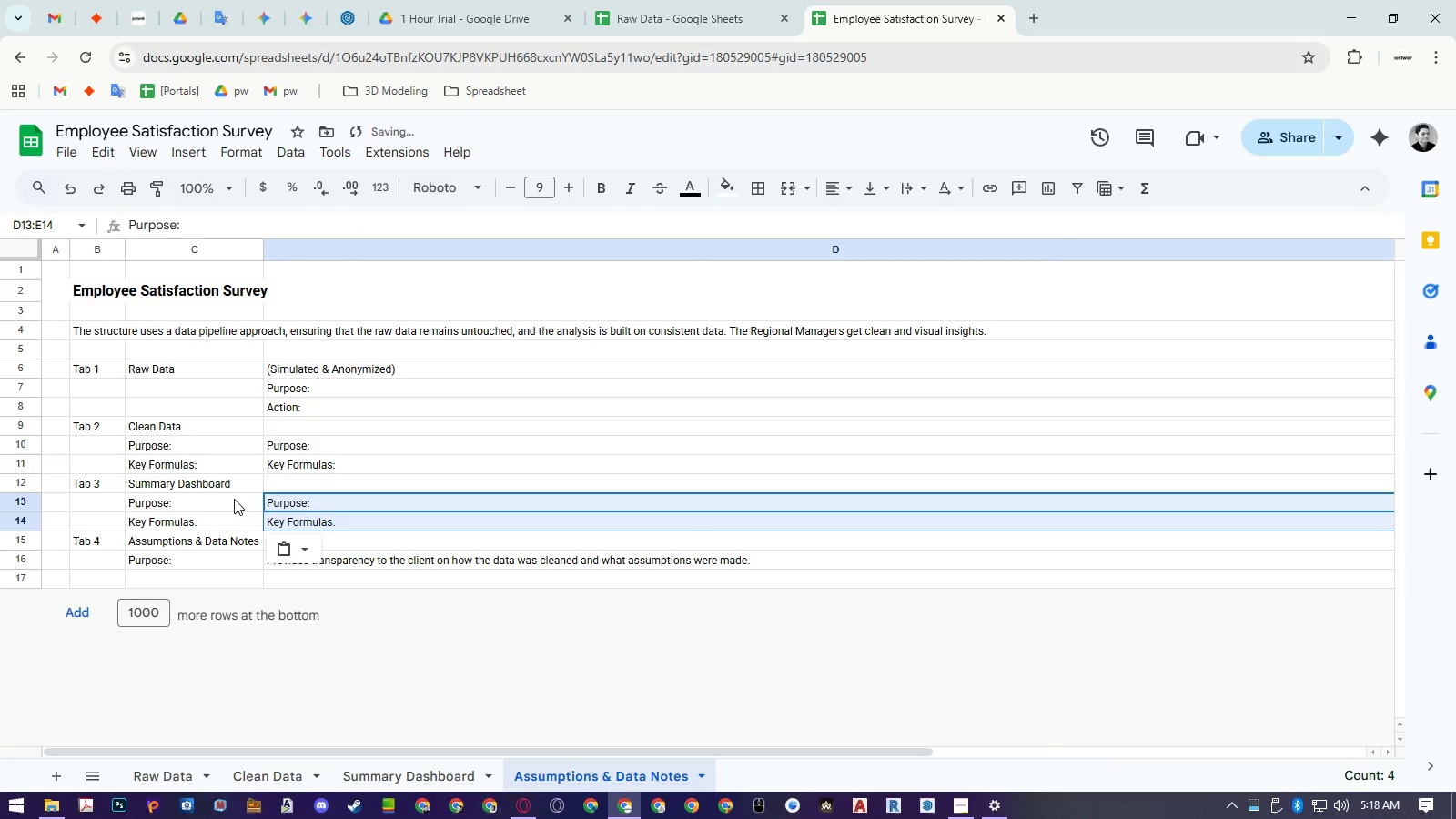 
left_click_drag(start_coordinate=[233, 503], to_coordinate=[232, 523])
 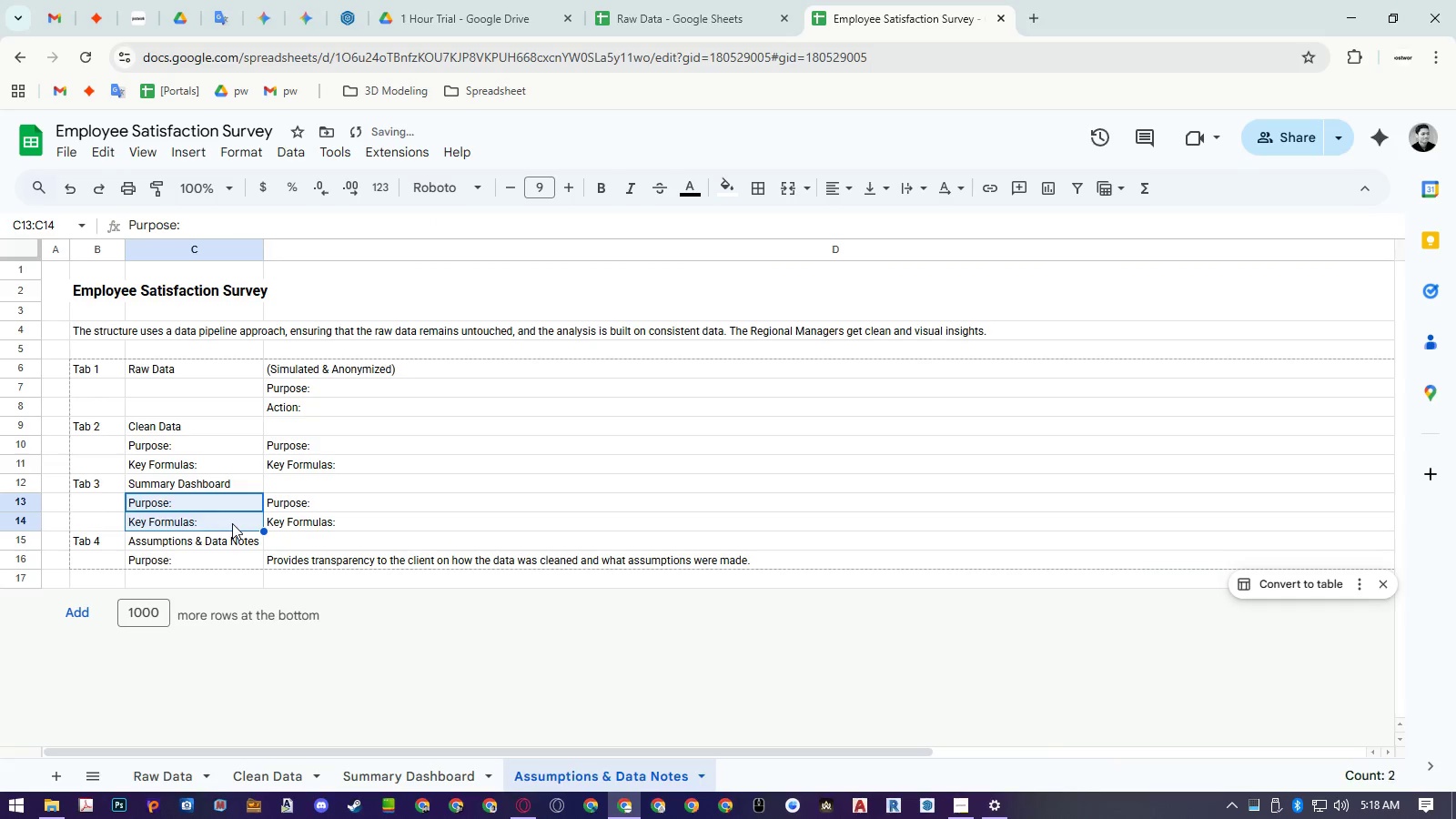 
key(Delete)
 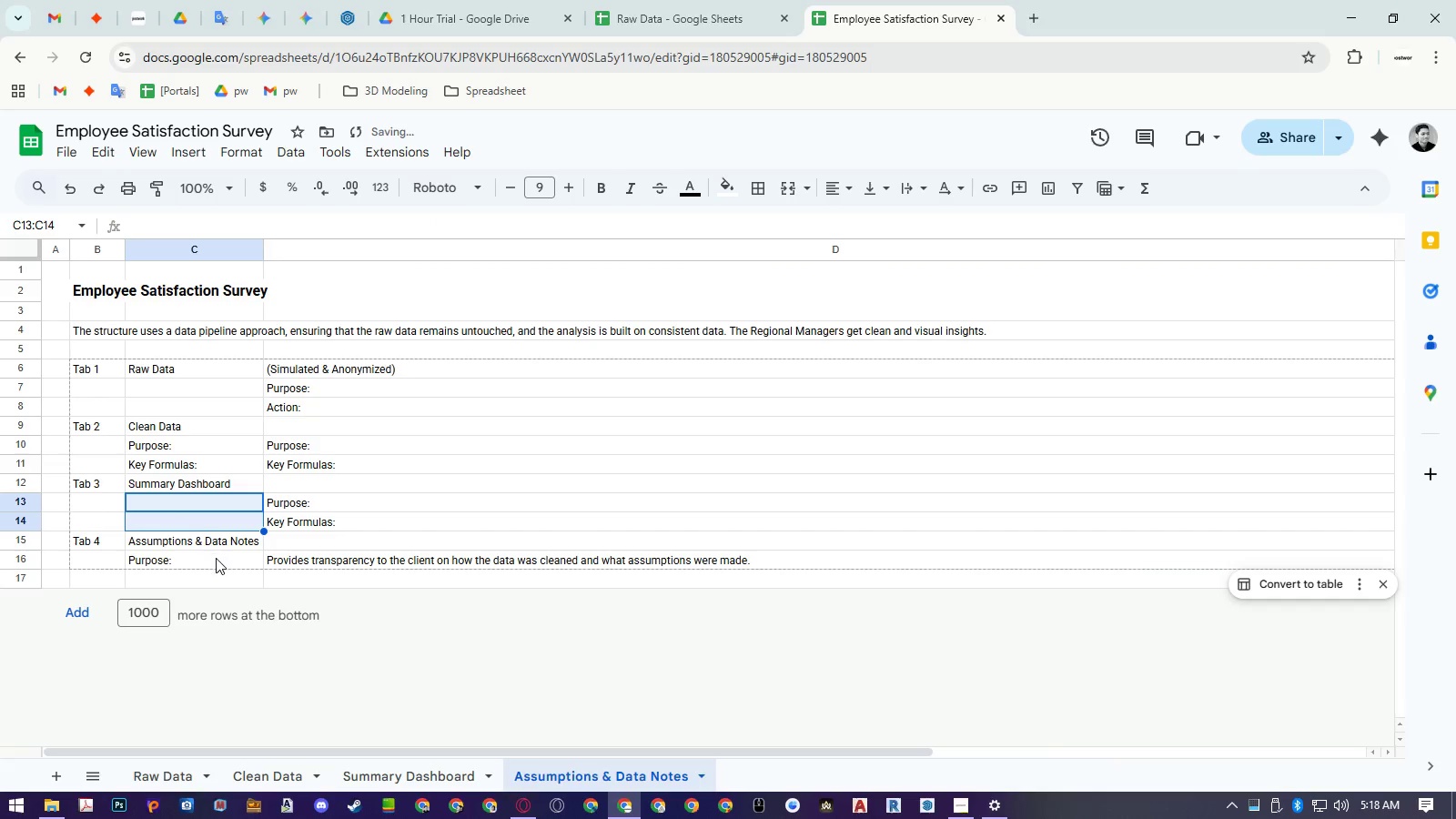 
left_click_drag(start_coordinate=[216, 558], to_coordinate=[290, 561])
 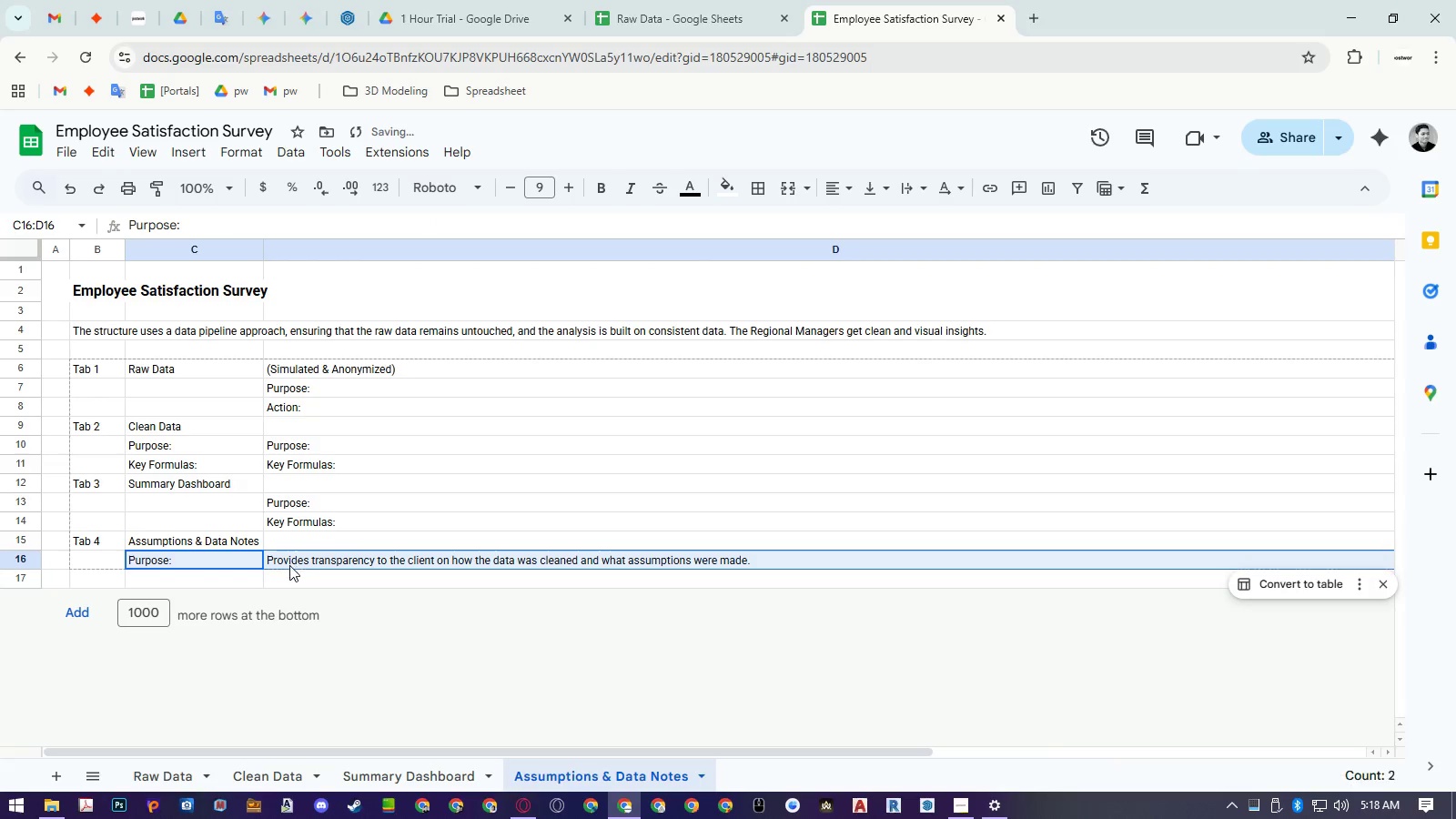 
key(Control+ControlLeft)
 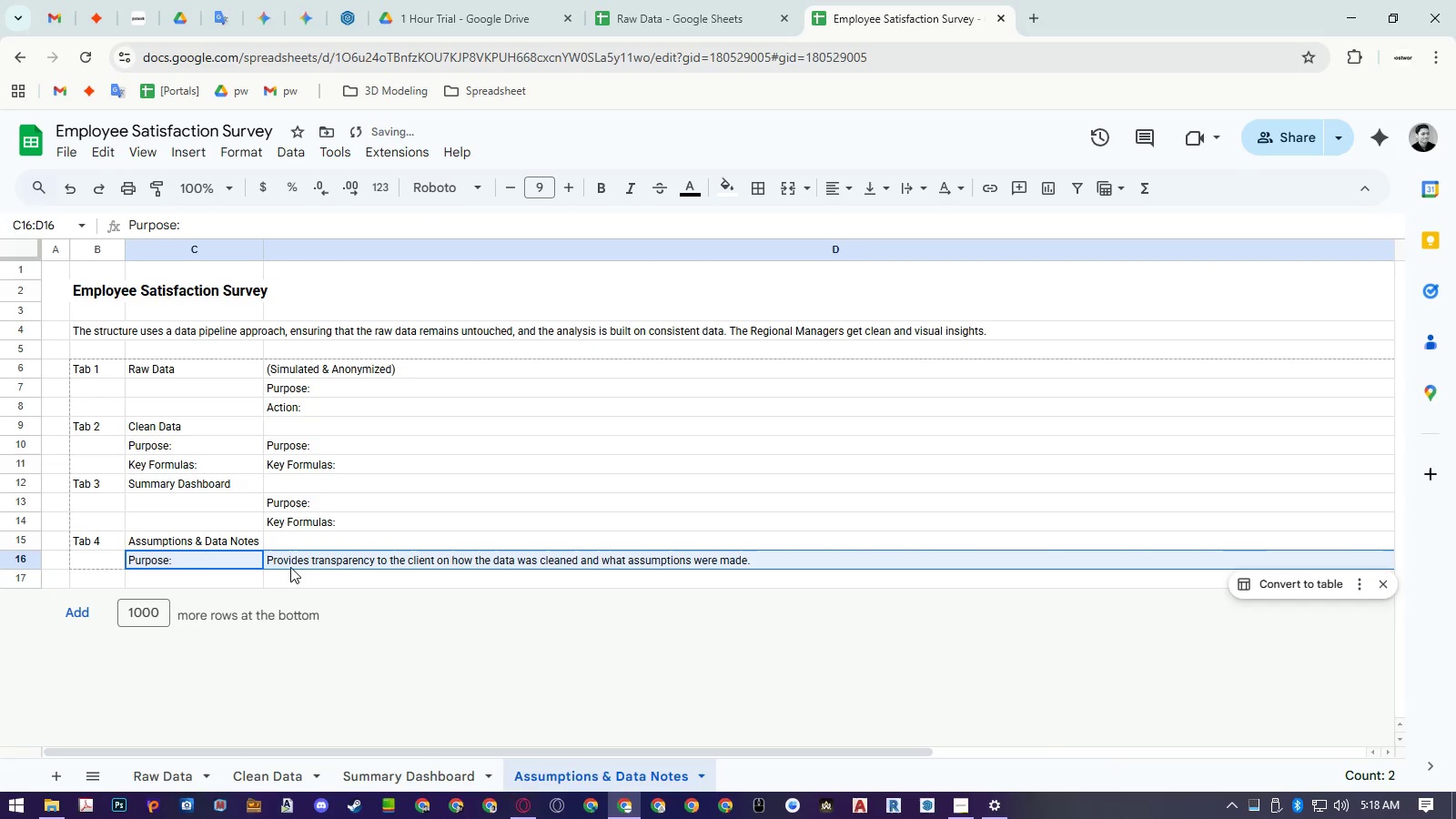 
key(Control+C)
 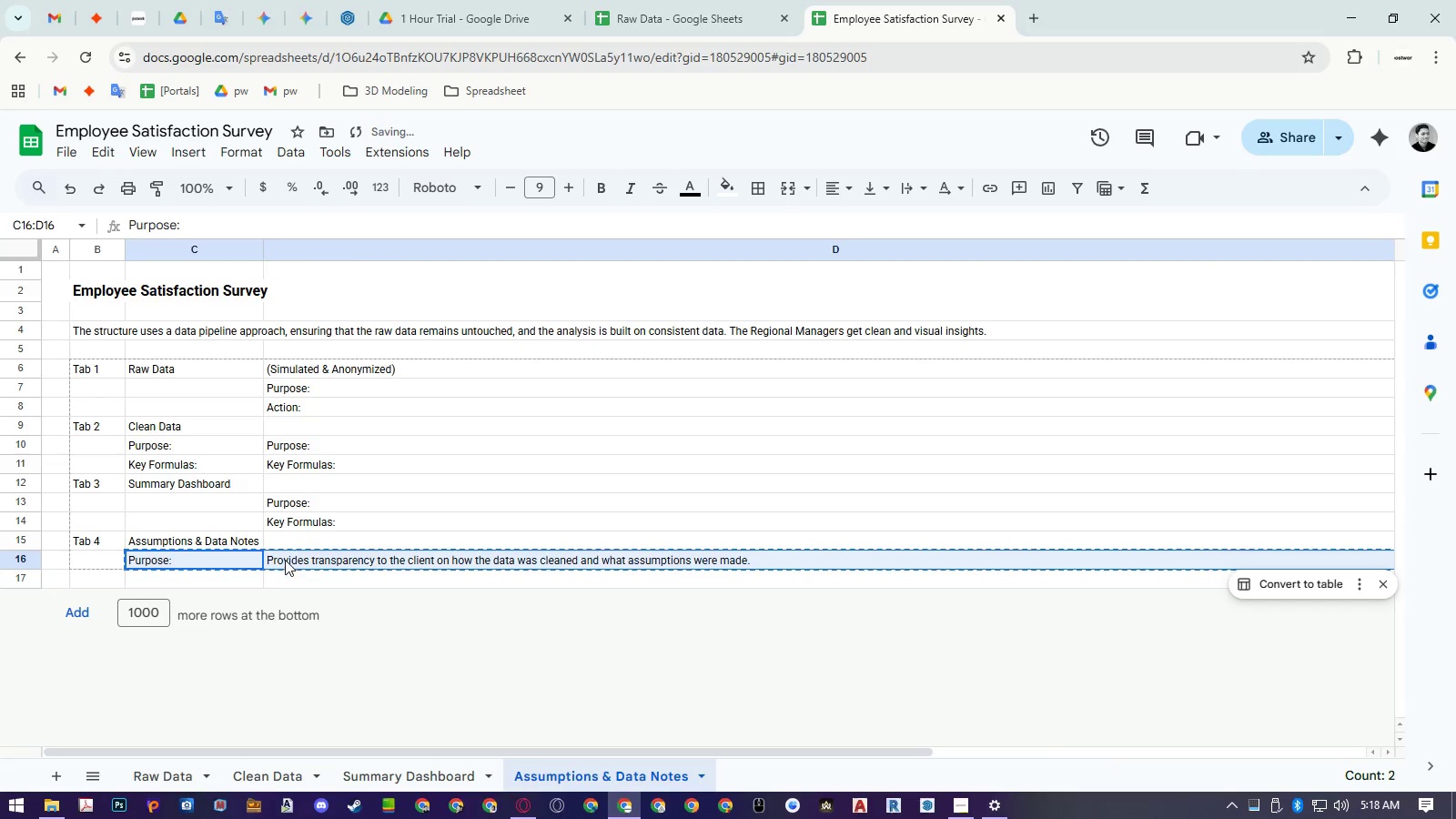 
left_click([286, 560])
 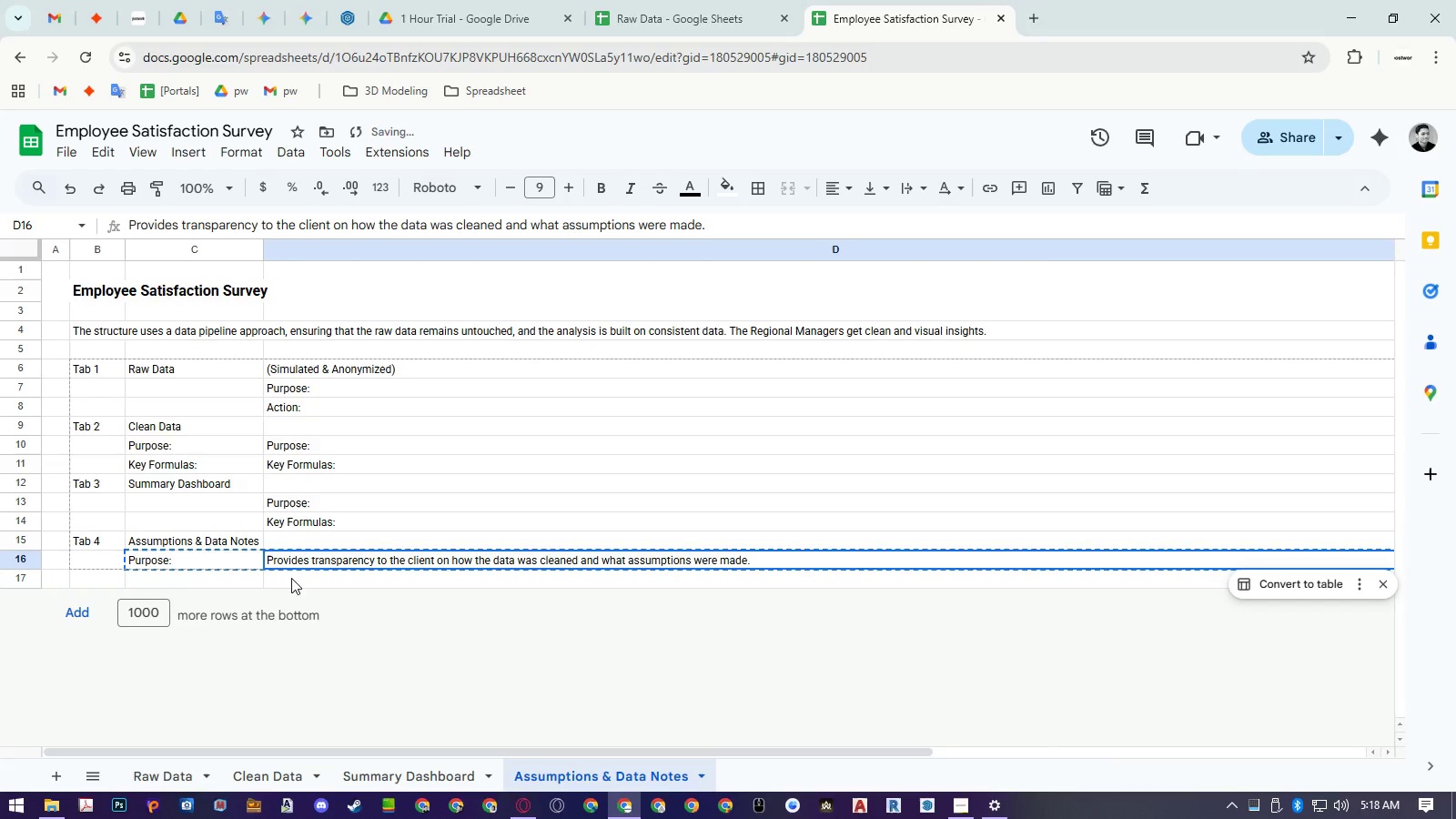 
key(Control+ControlLeft)
 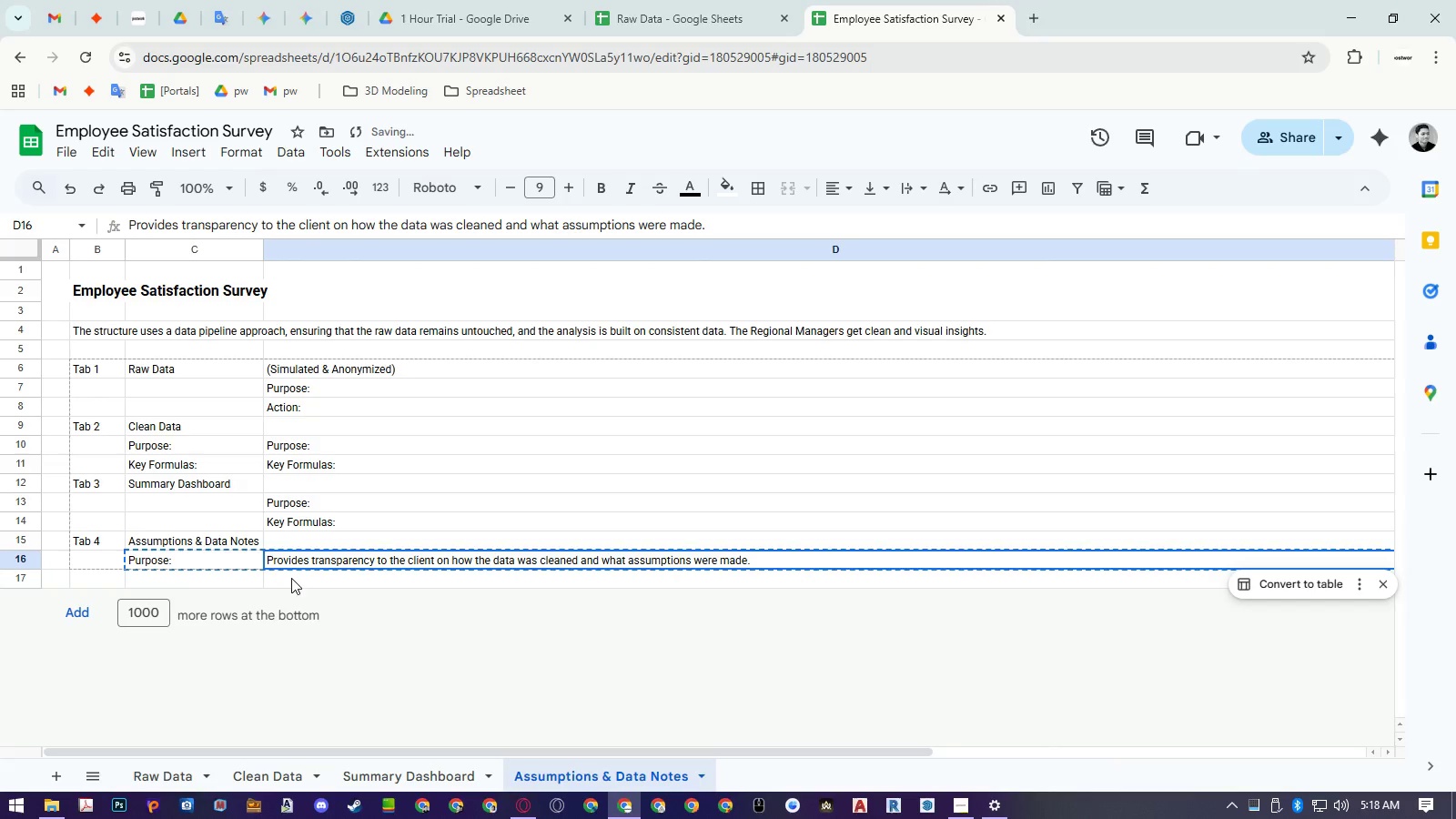 
key(Control+Shift+ShiftLeft)
 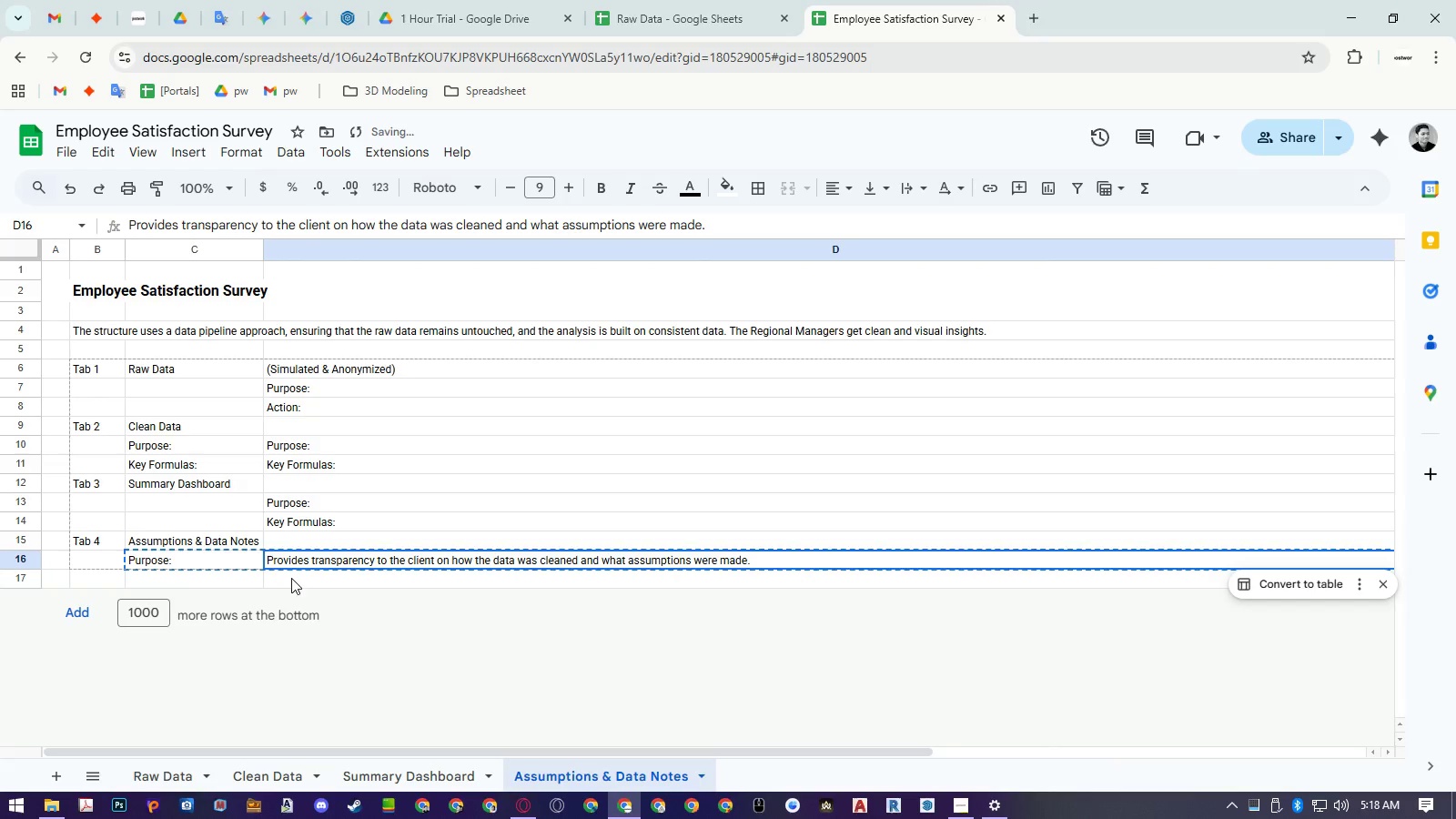 
key(Control+Shift+V)
 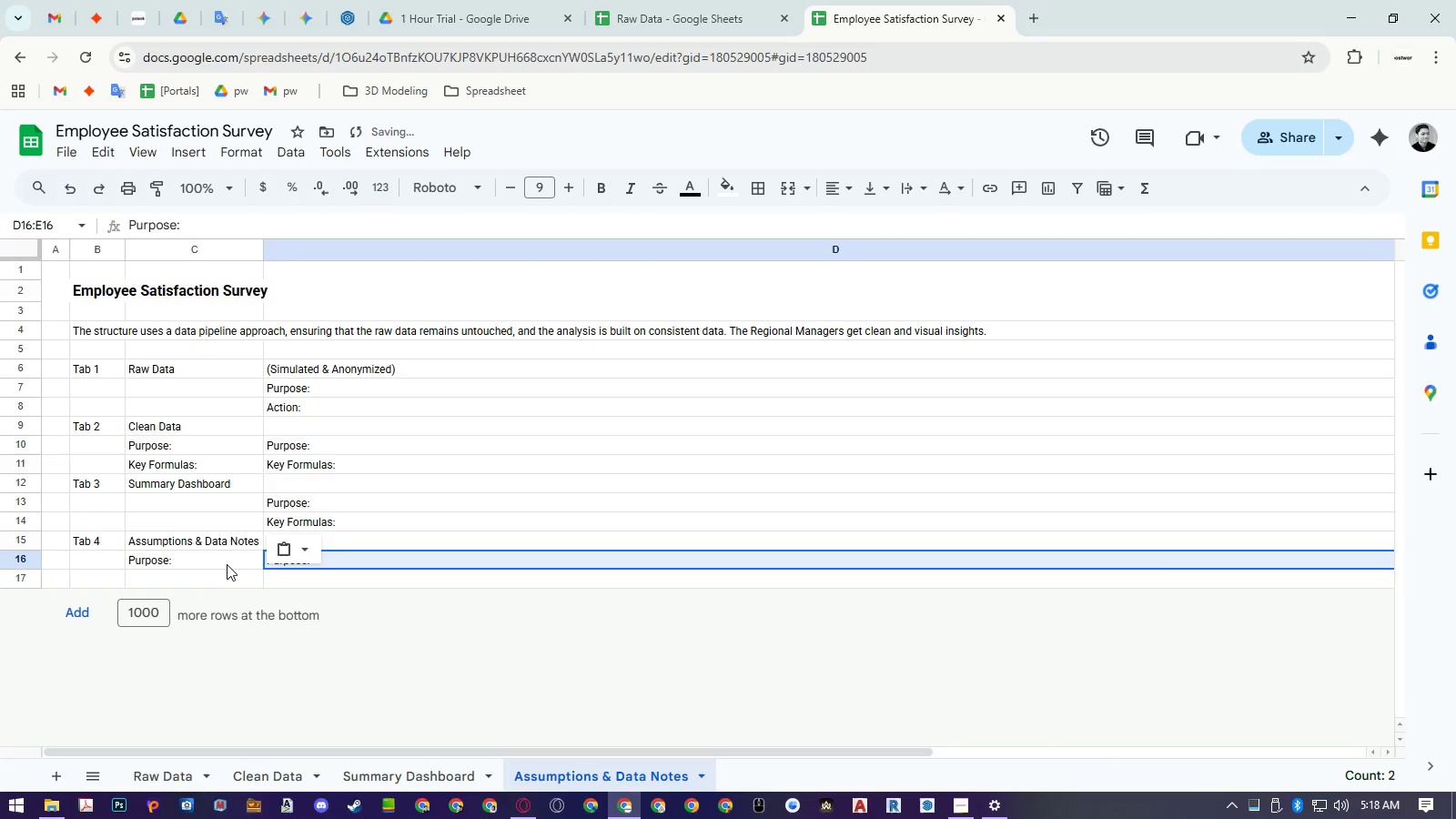 
left_click([224, 561])
 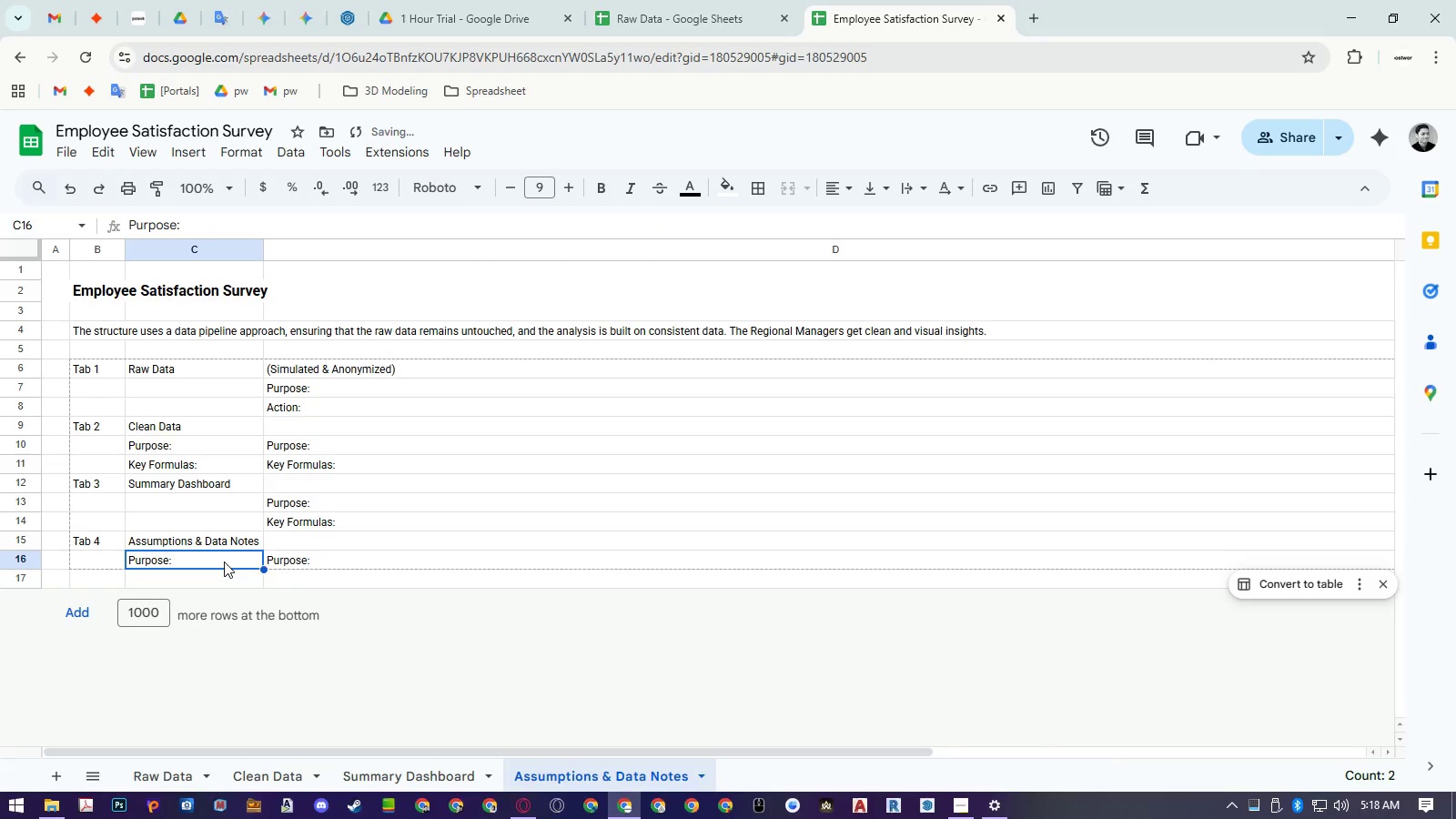 
key(Delete)
 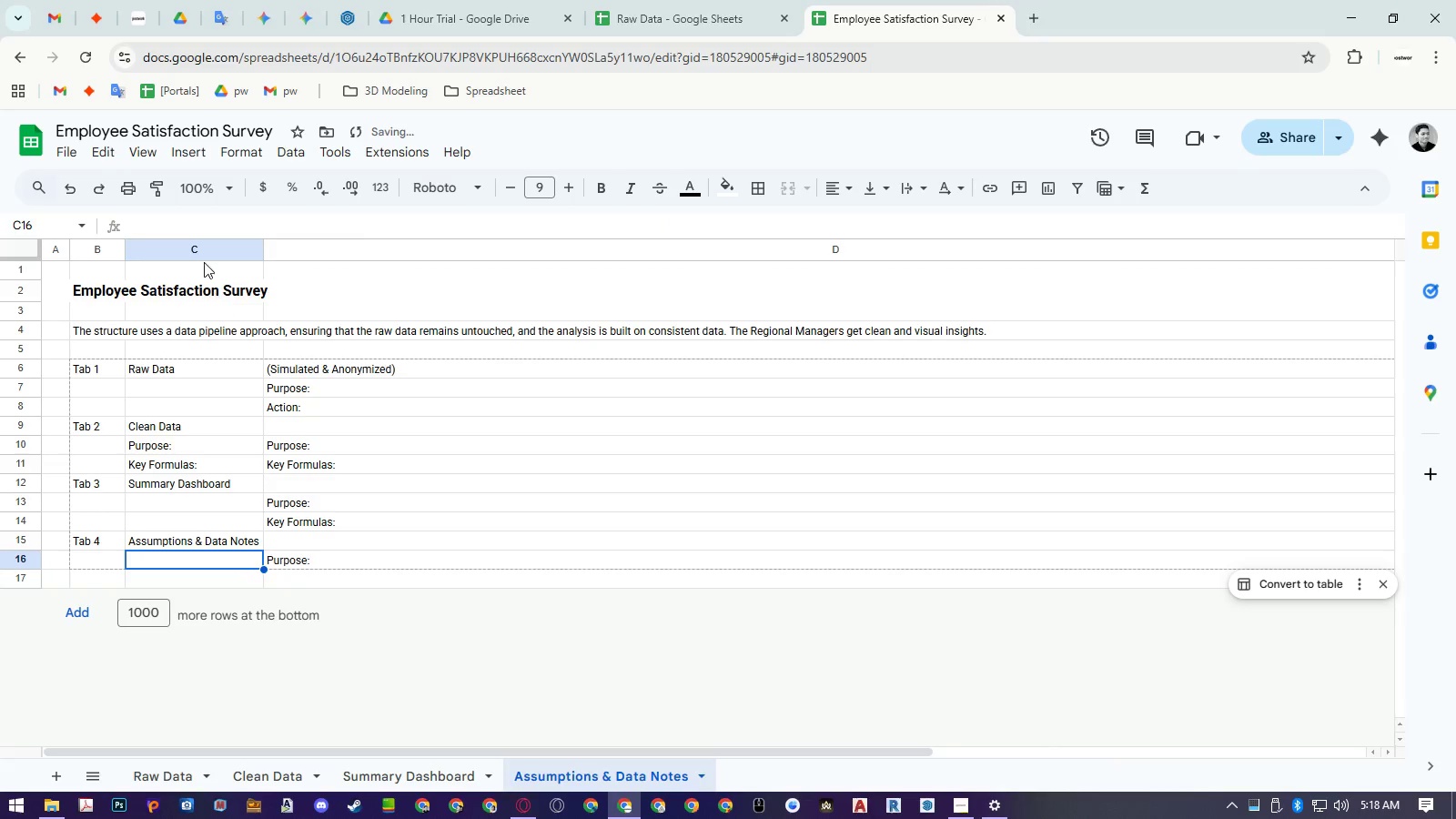 
right_click([203, 249])
 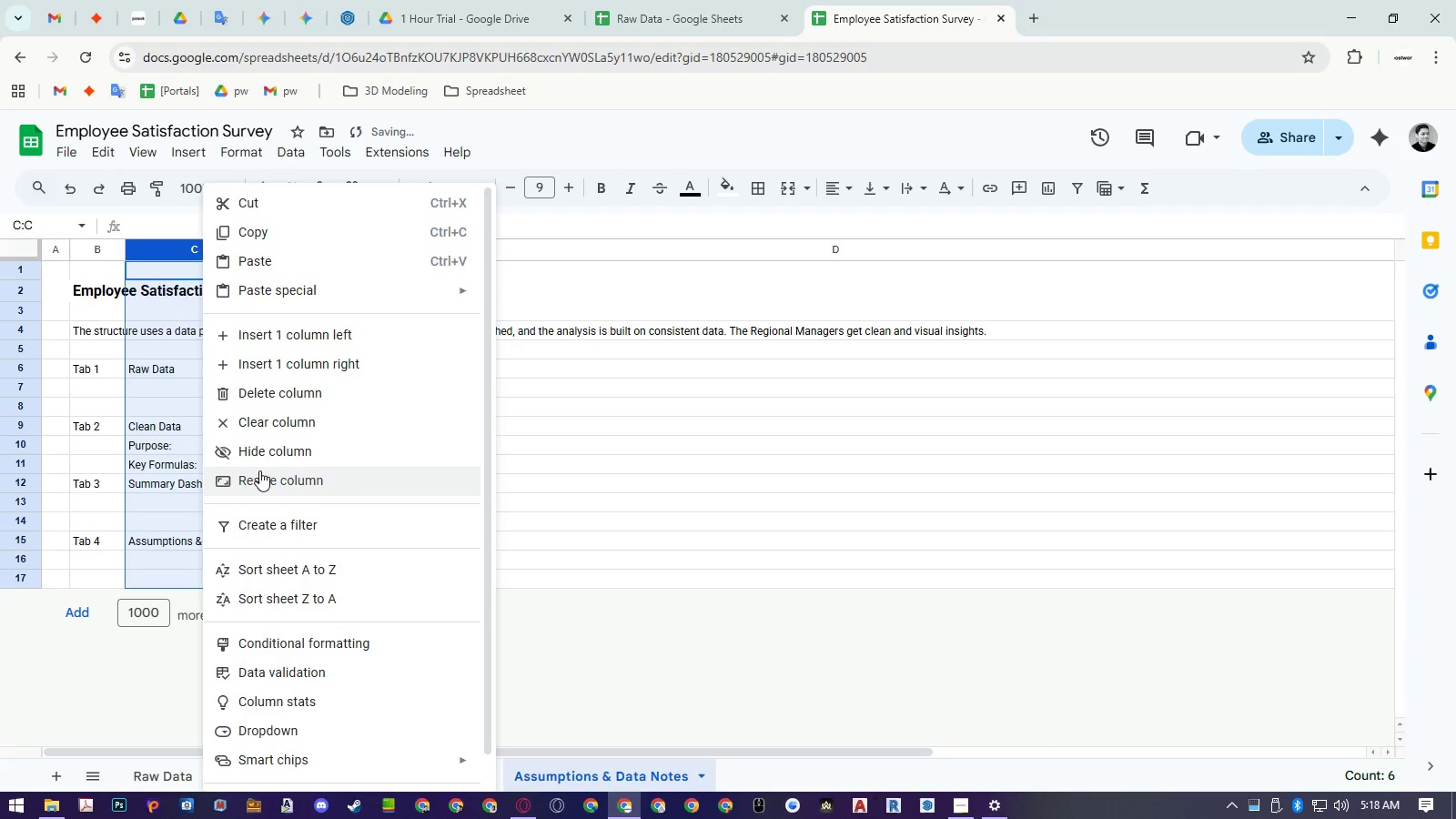 
left_click([259, 470])
 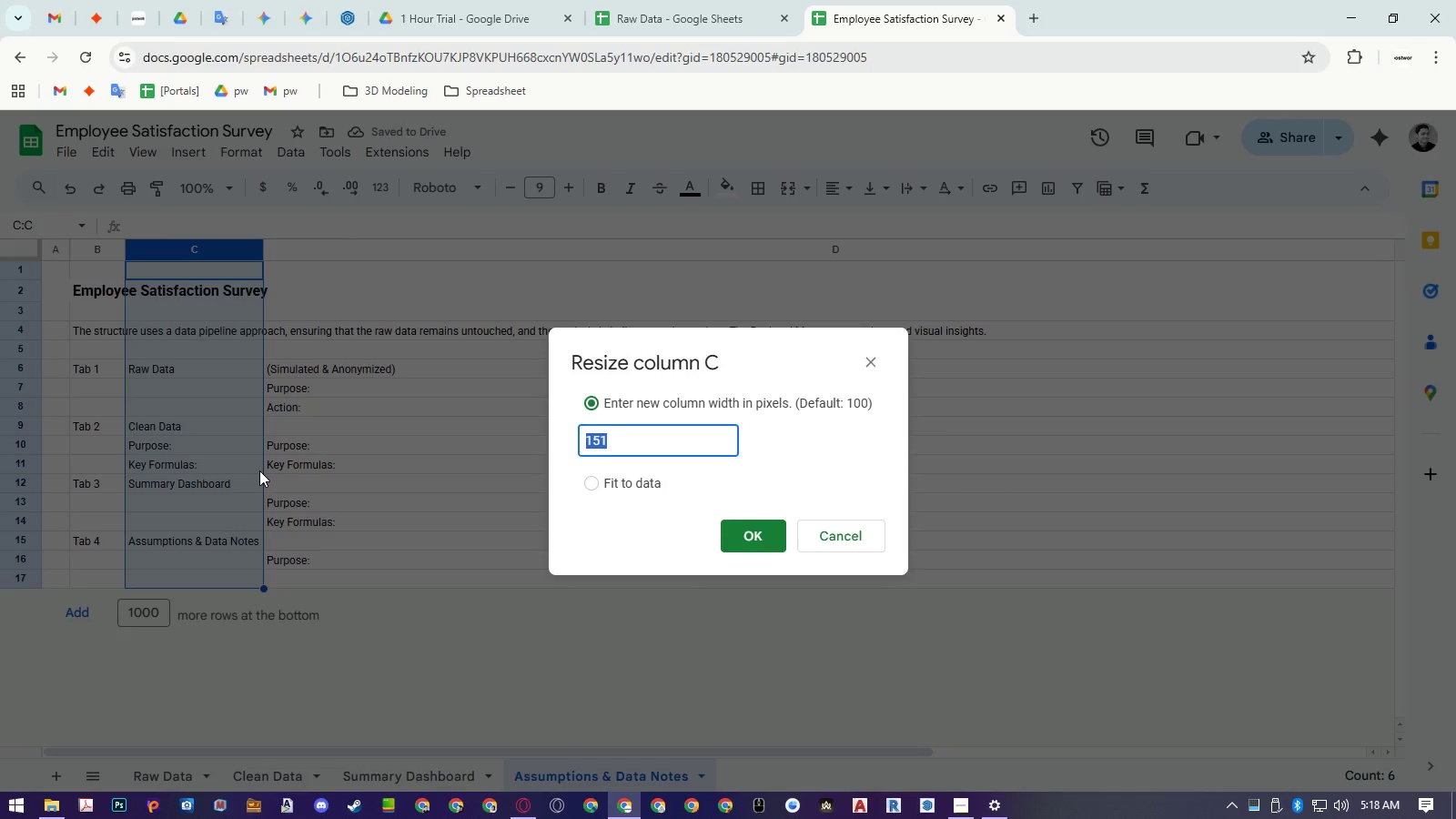 
key(Numpad3)
 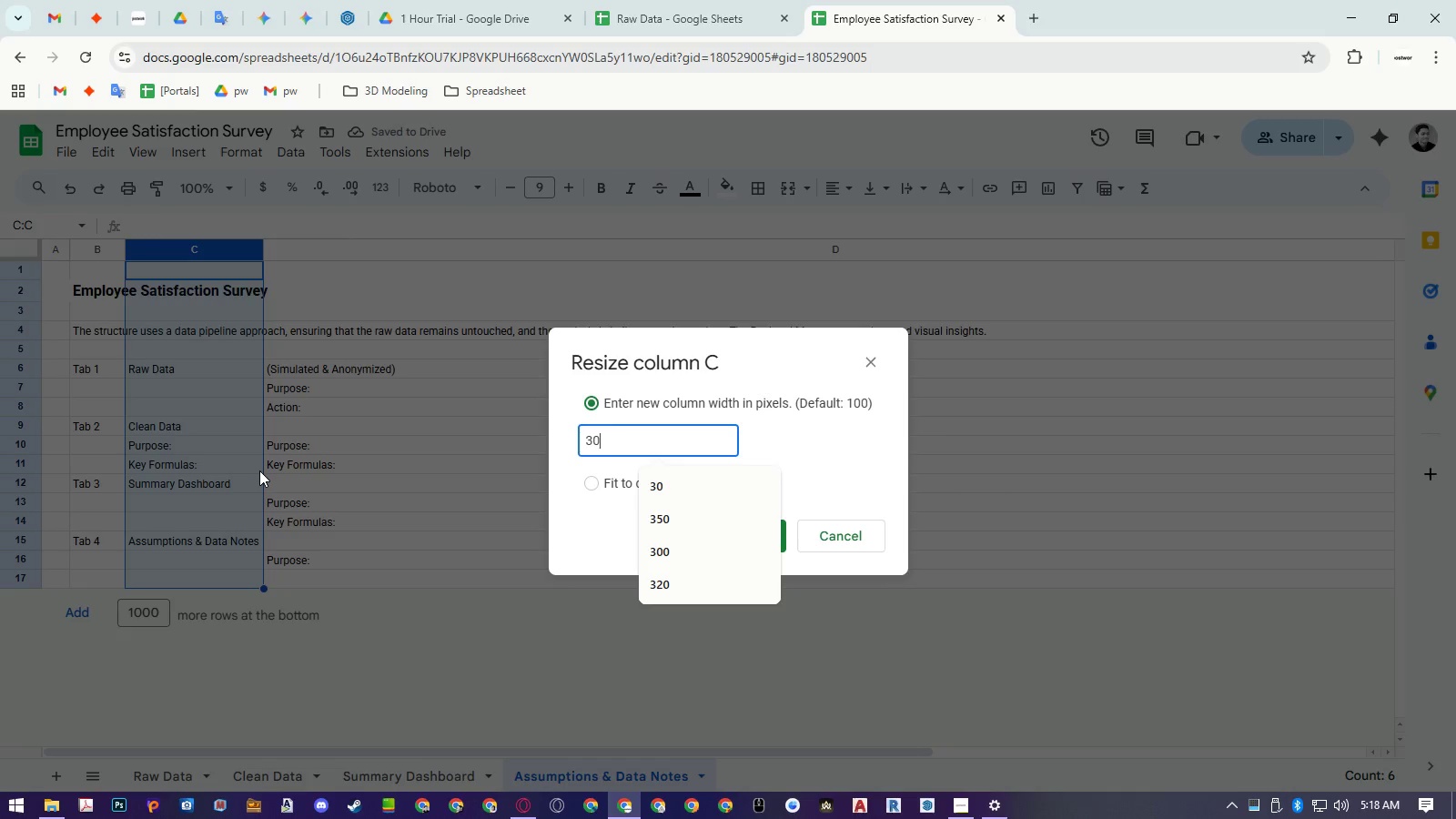 
key(Numpad0)
 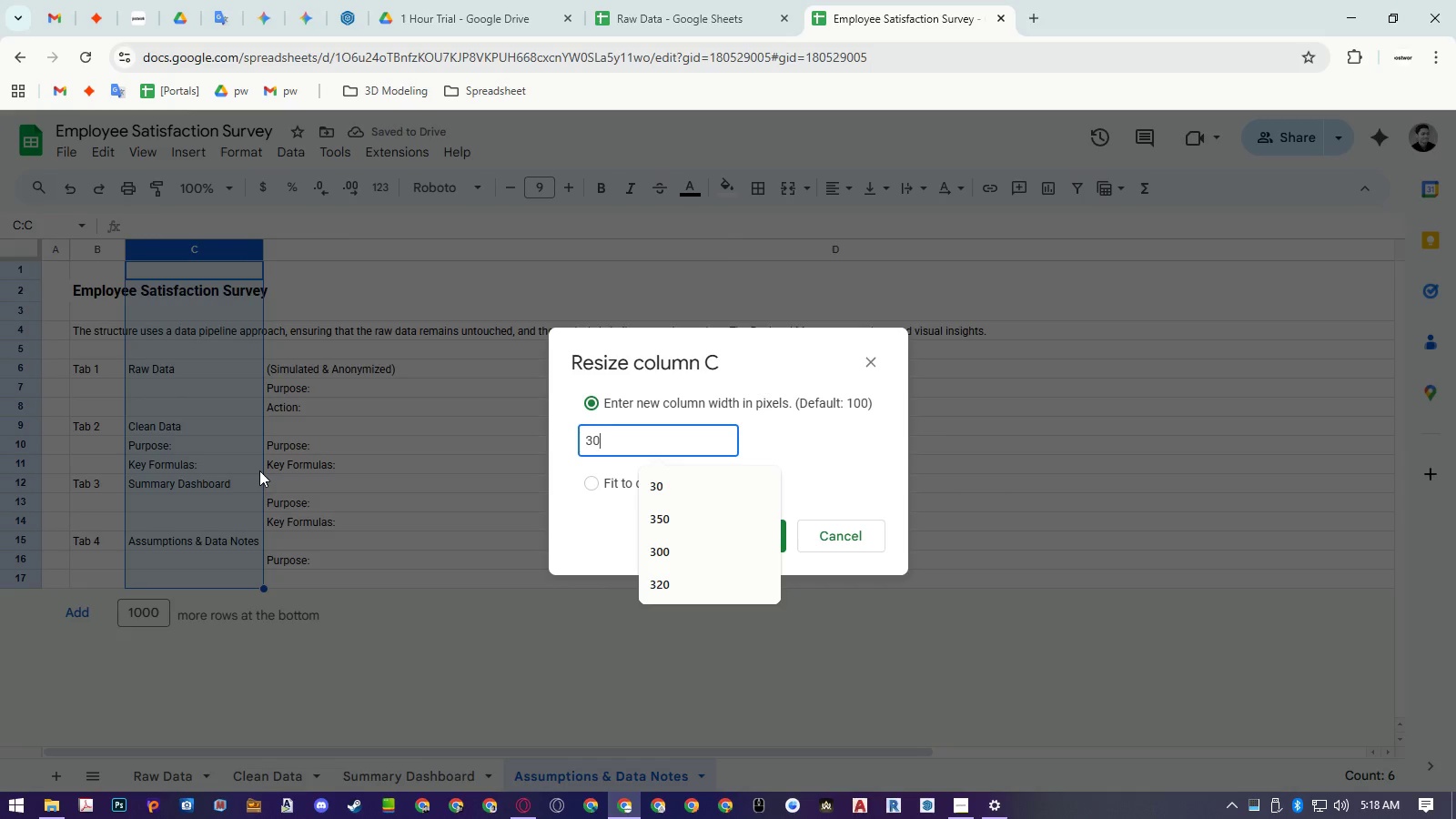 
key(NumpadEnter)
 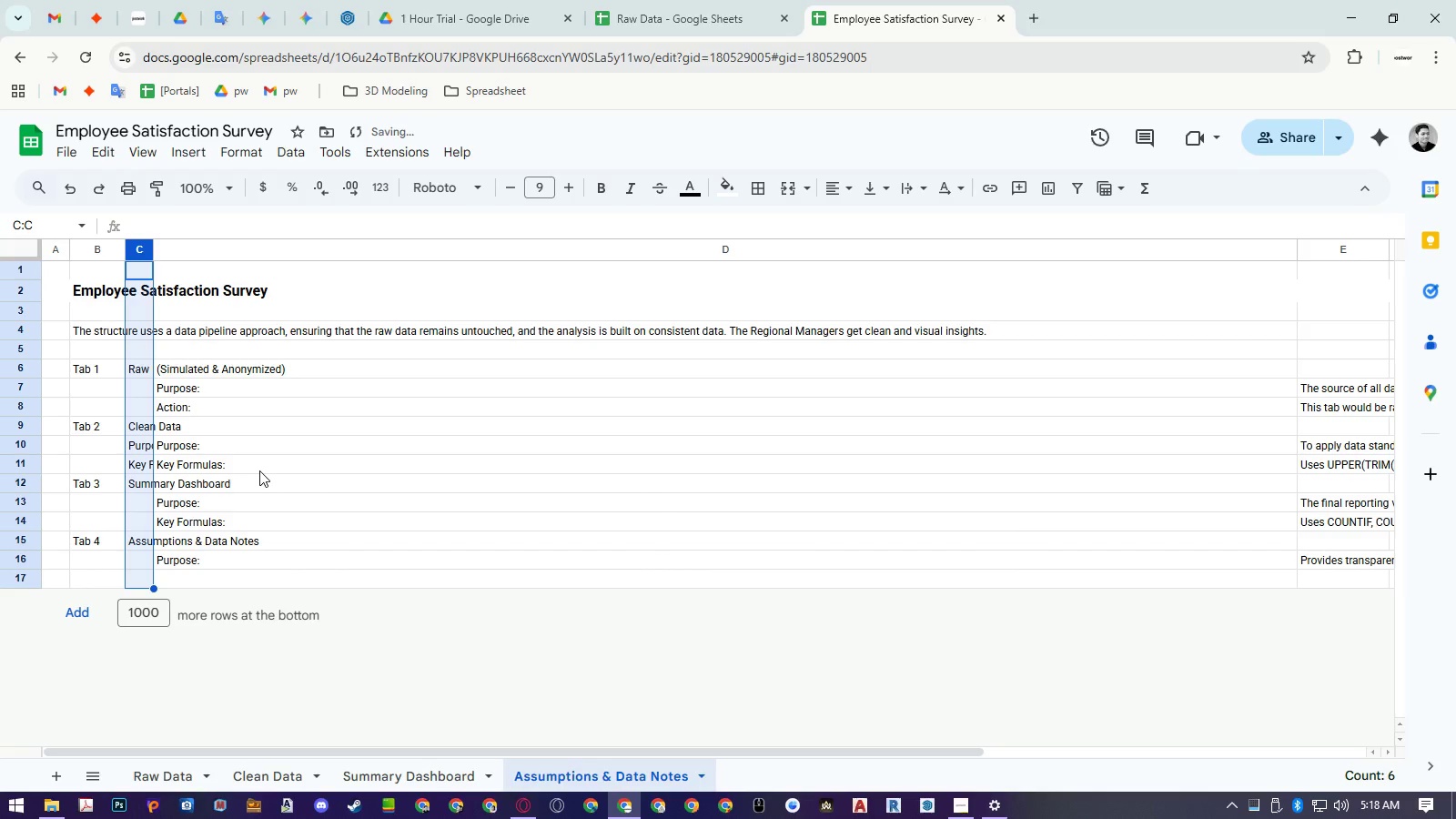 
left_click([259, 470])
 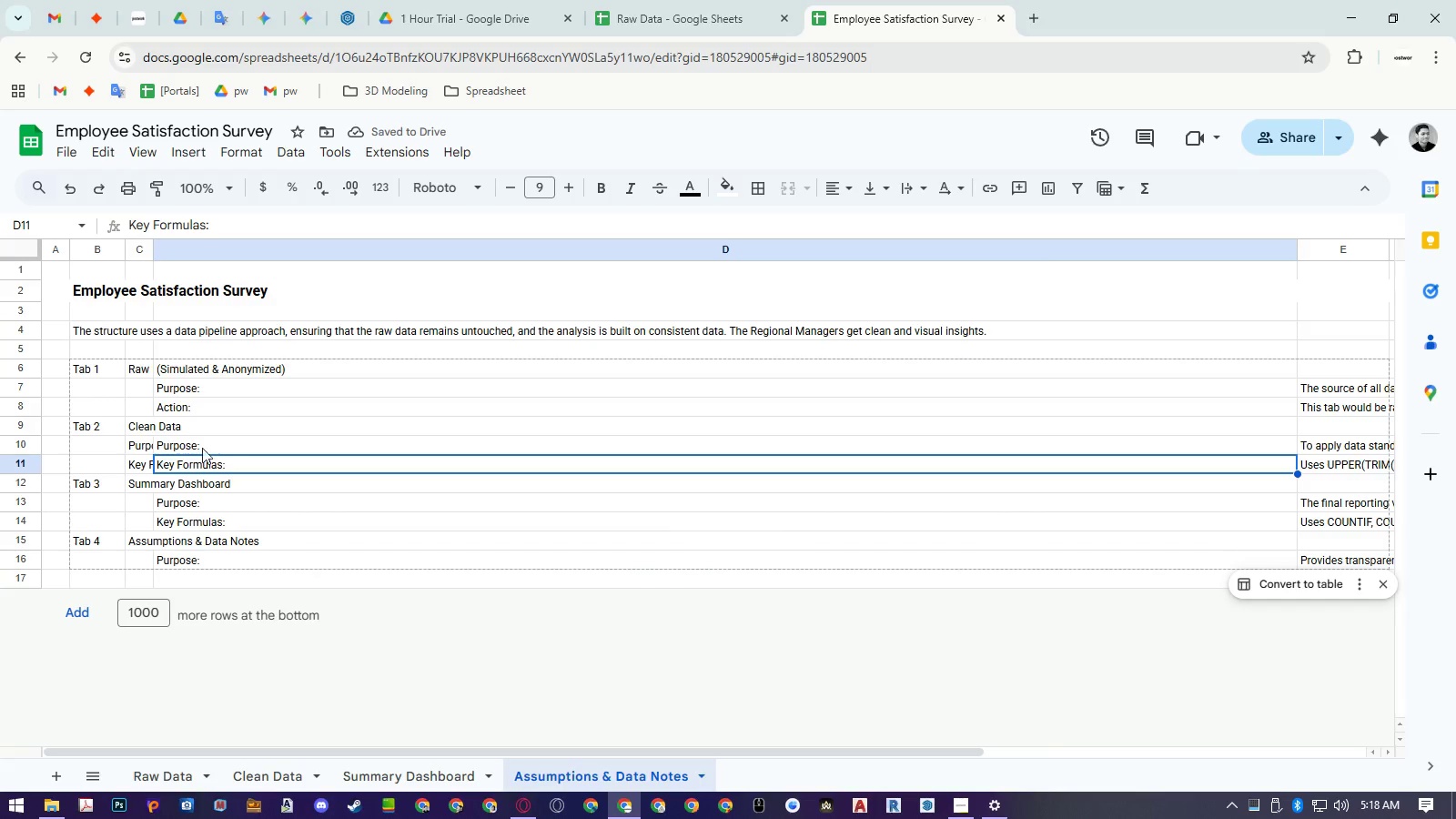 
left_click([144, 446])
 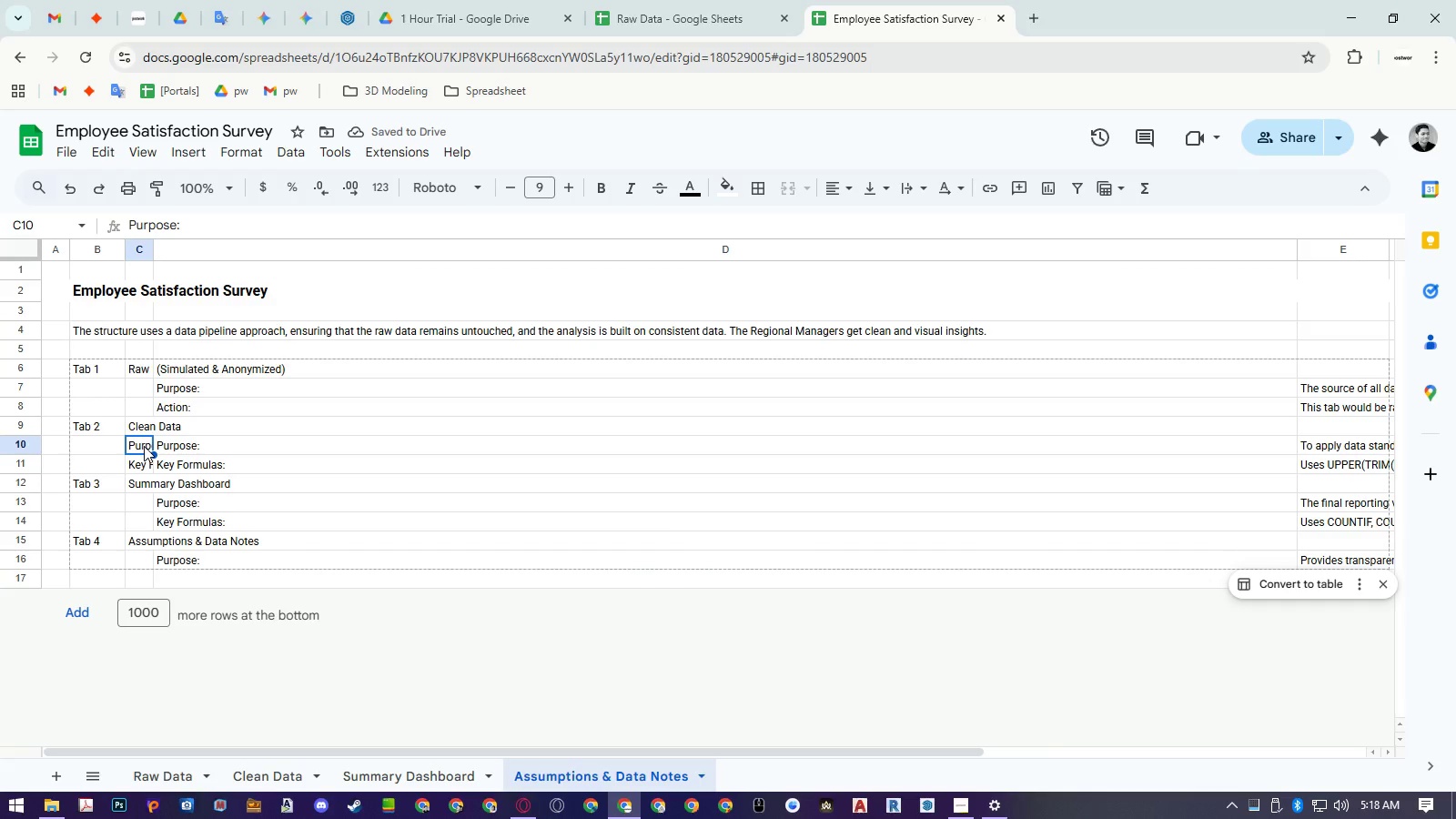 
left_click_drag(start_coordinate=[144, 446], to_coordinate=[144, 469])
 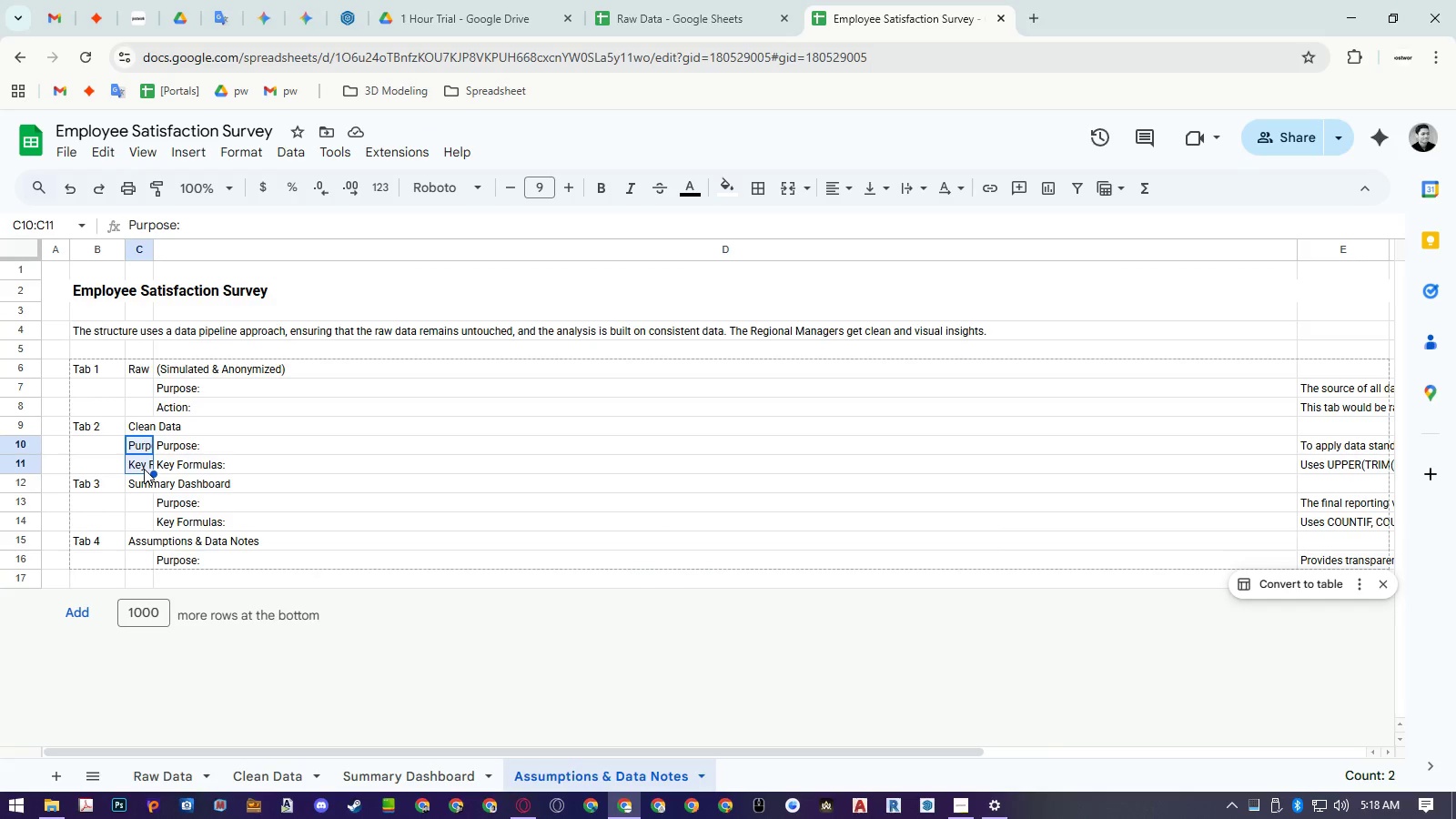 
key(Delete)
 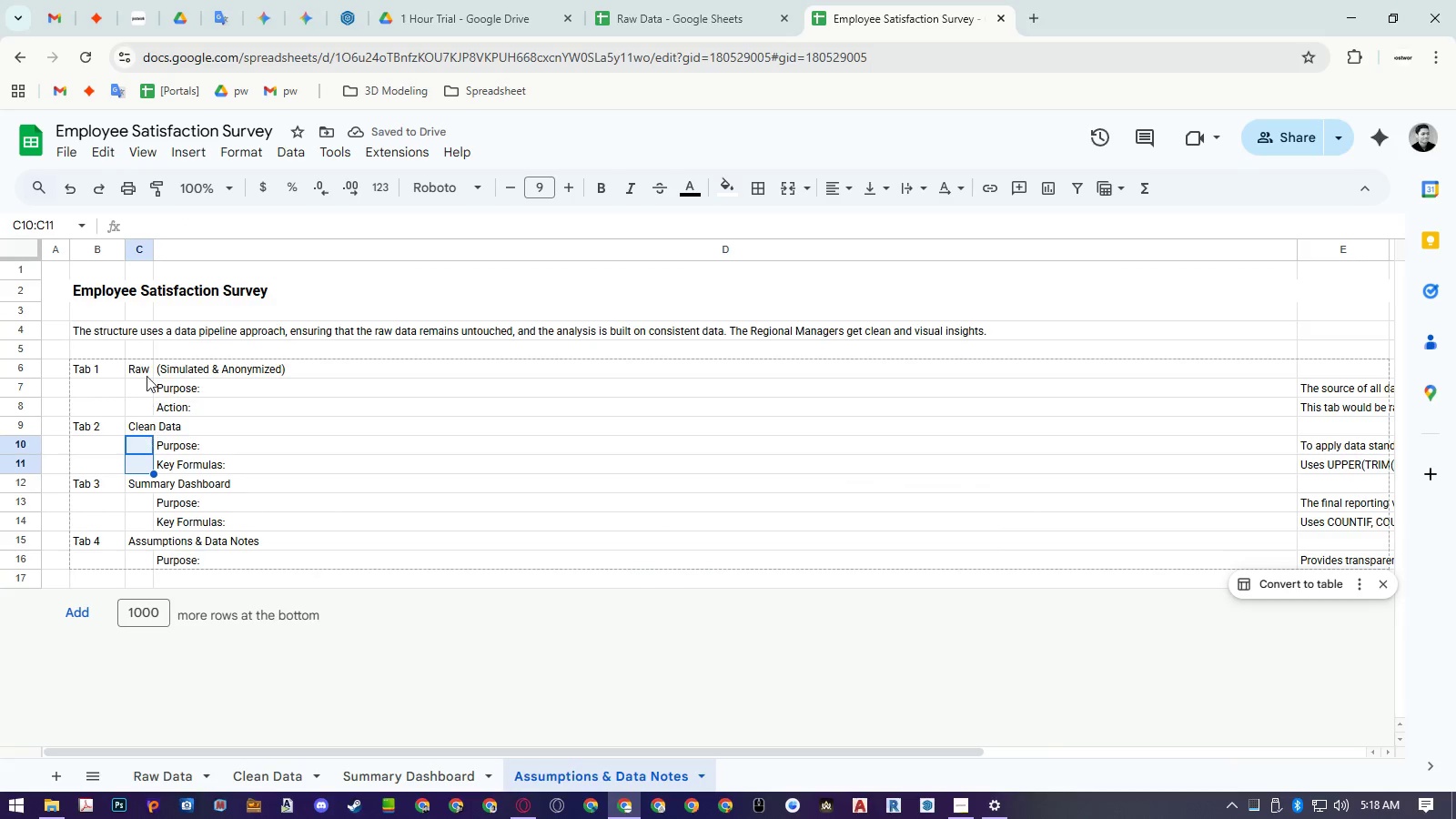 
right_click([94, 245])
 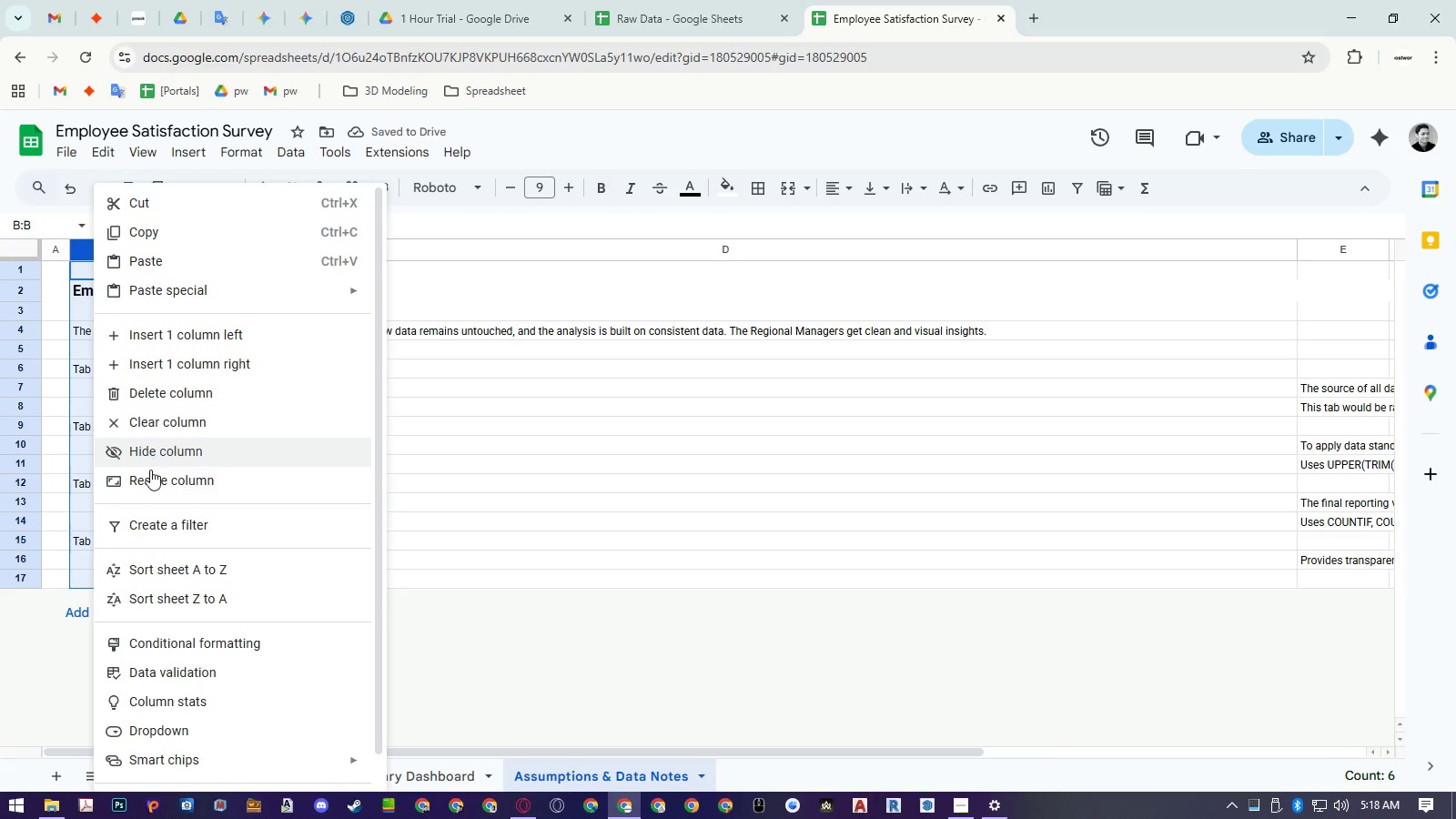 
left_click([154, 473])
 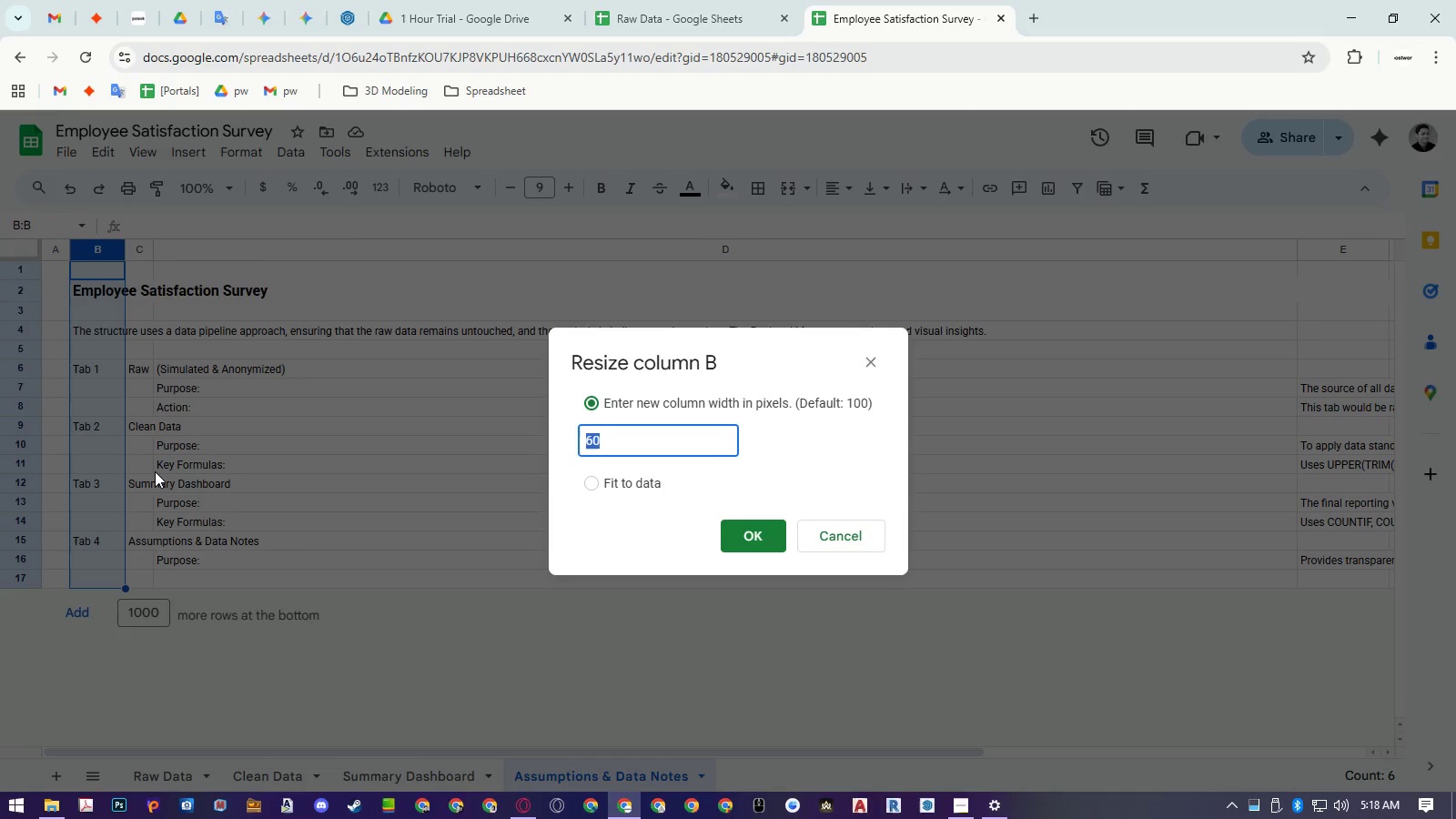 
key(Numpad3)
 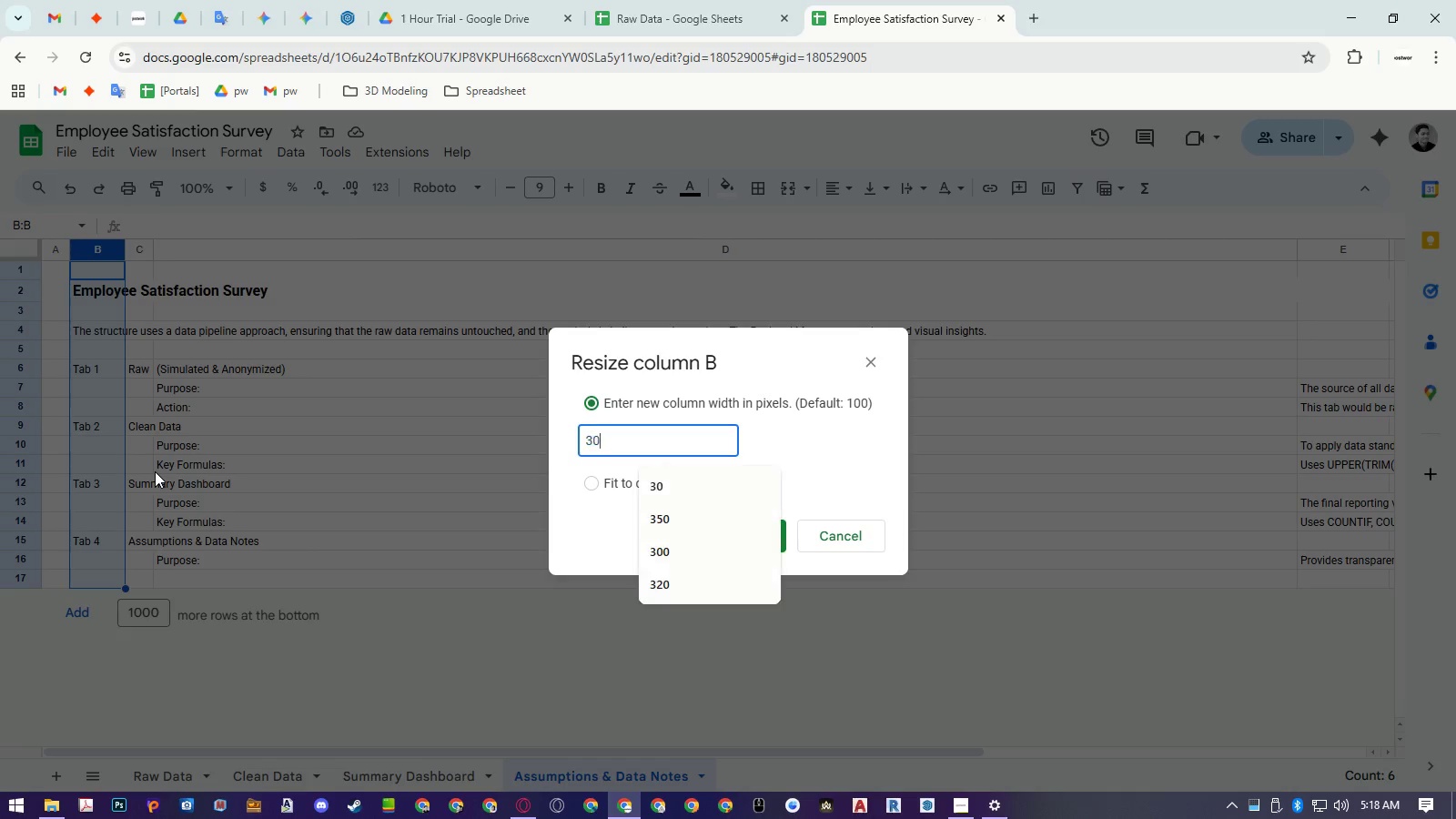 
key(Numpad0)
 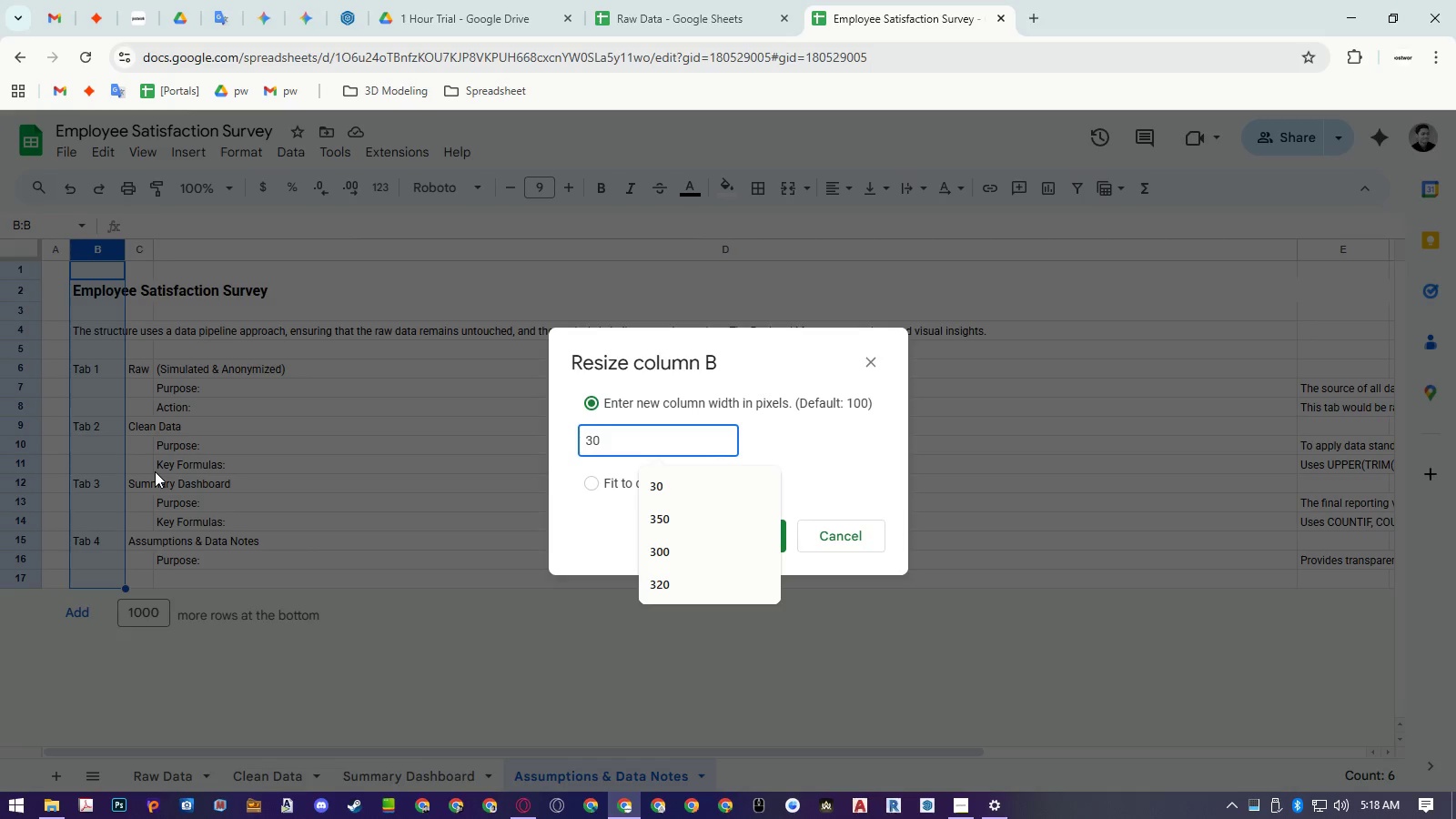 
key(Backspace)
 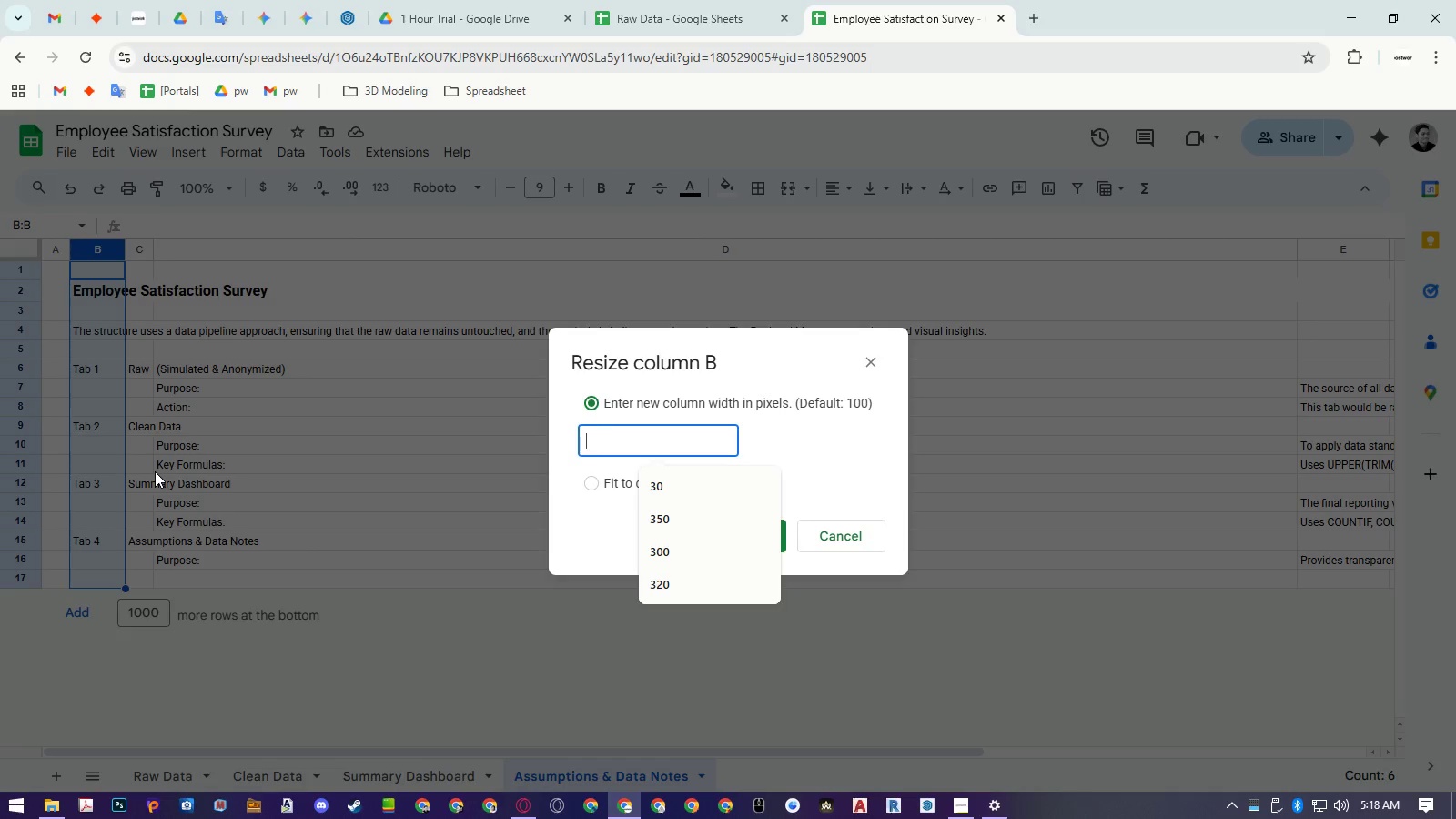 
key(Backspace)
 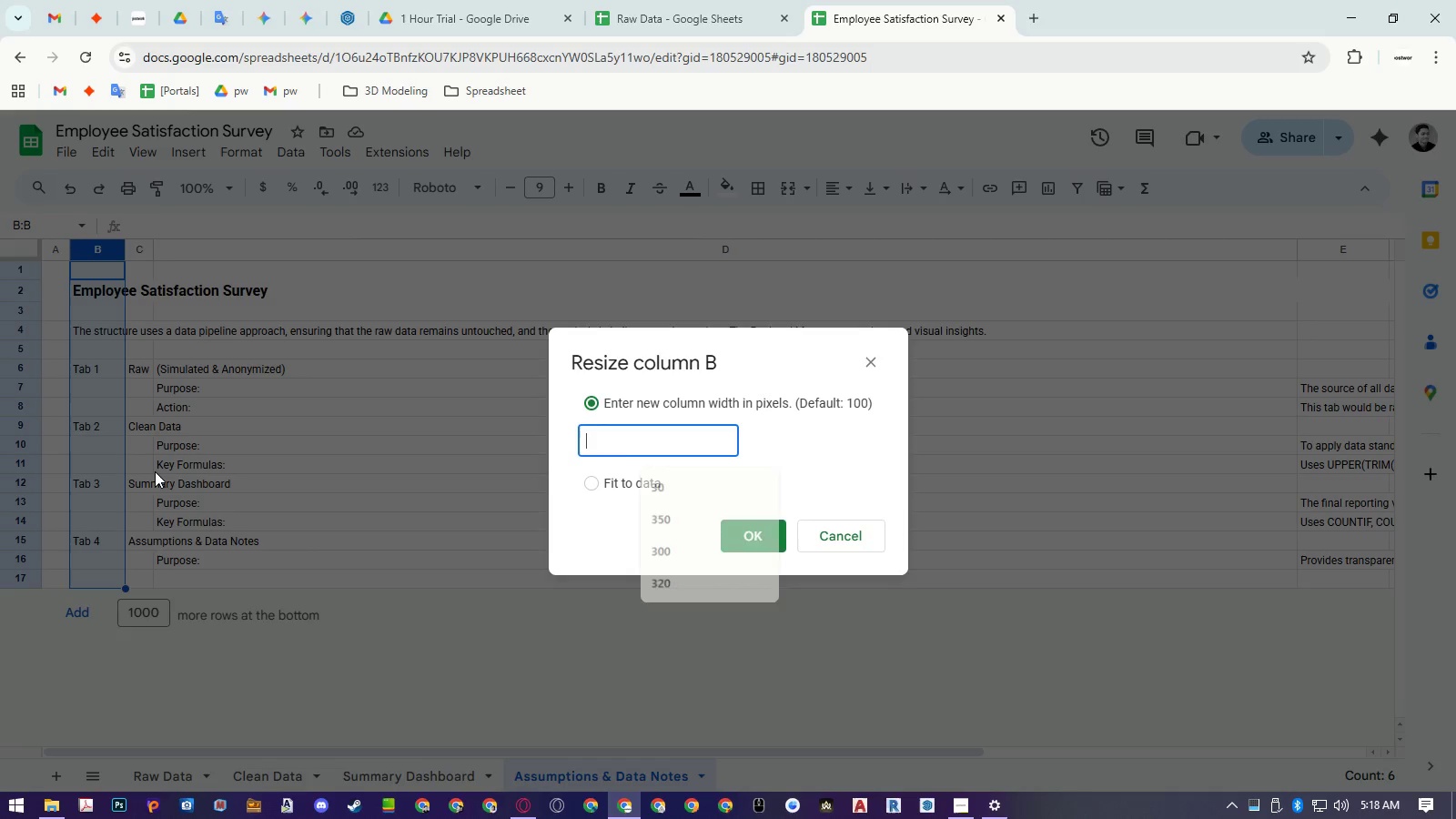 
key(Backspace)
 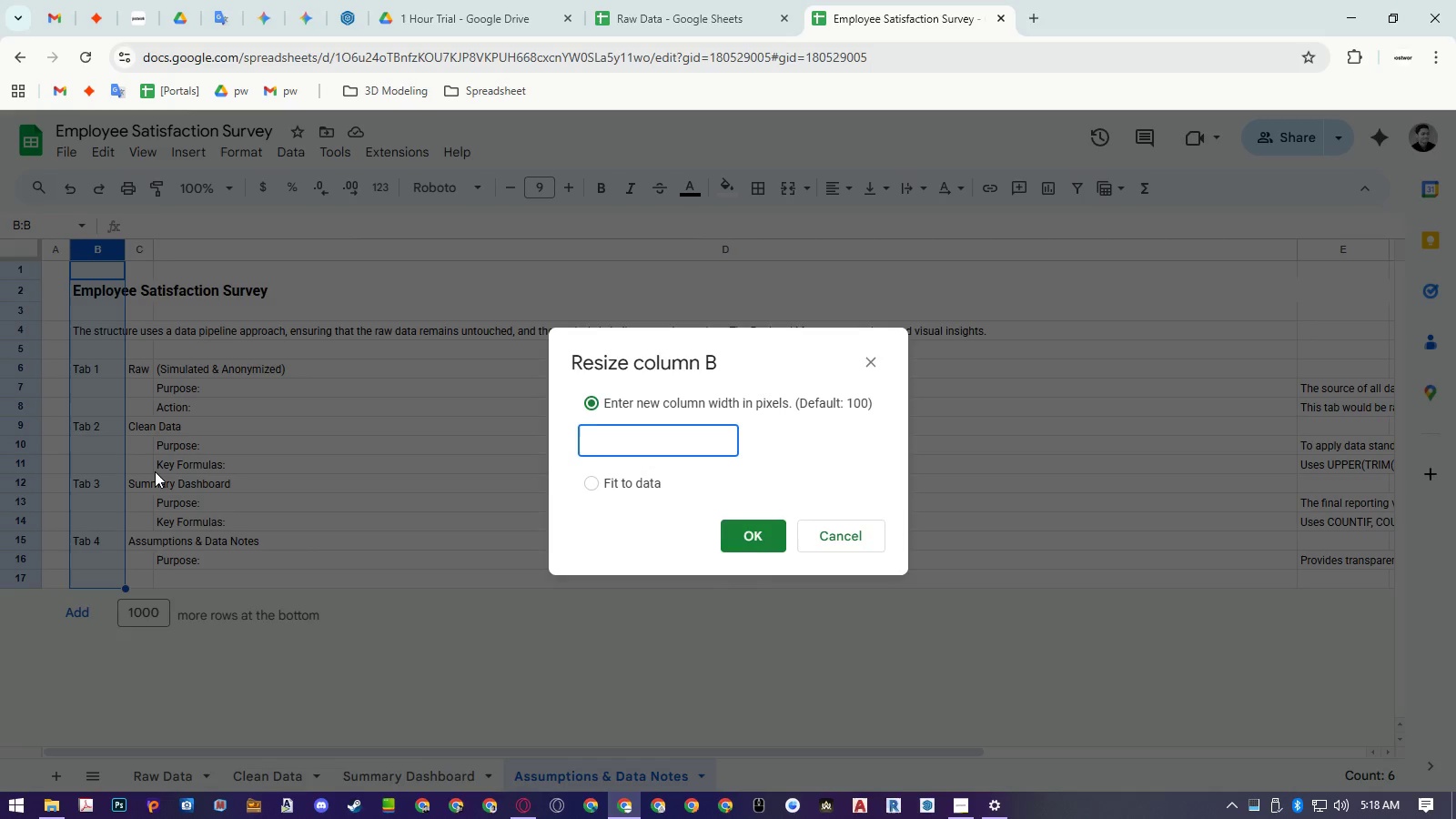 
key(Numpad4)
 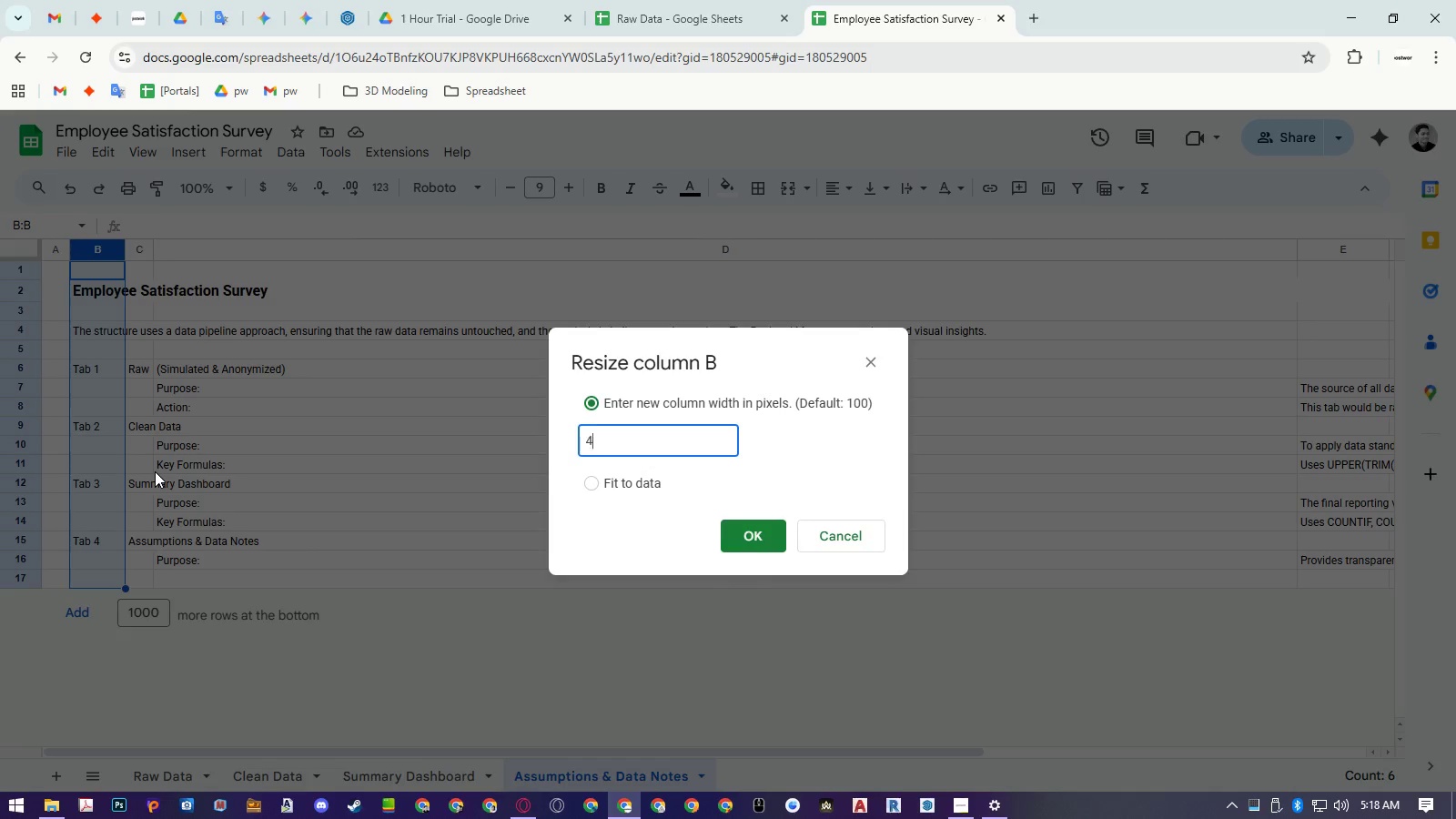 
key(Numpad5)
 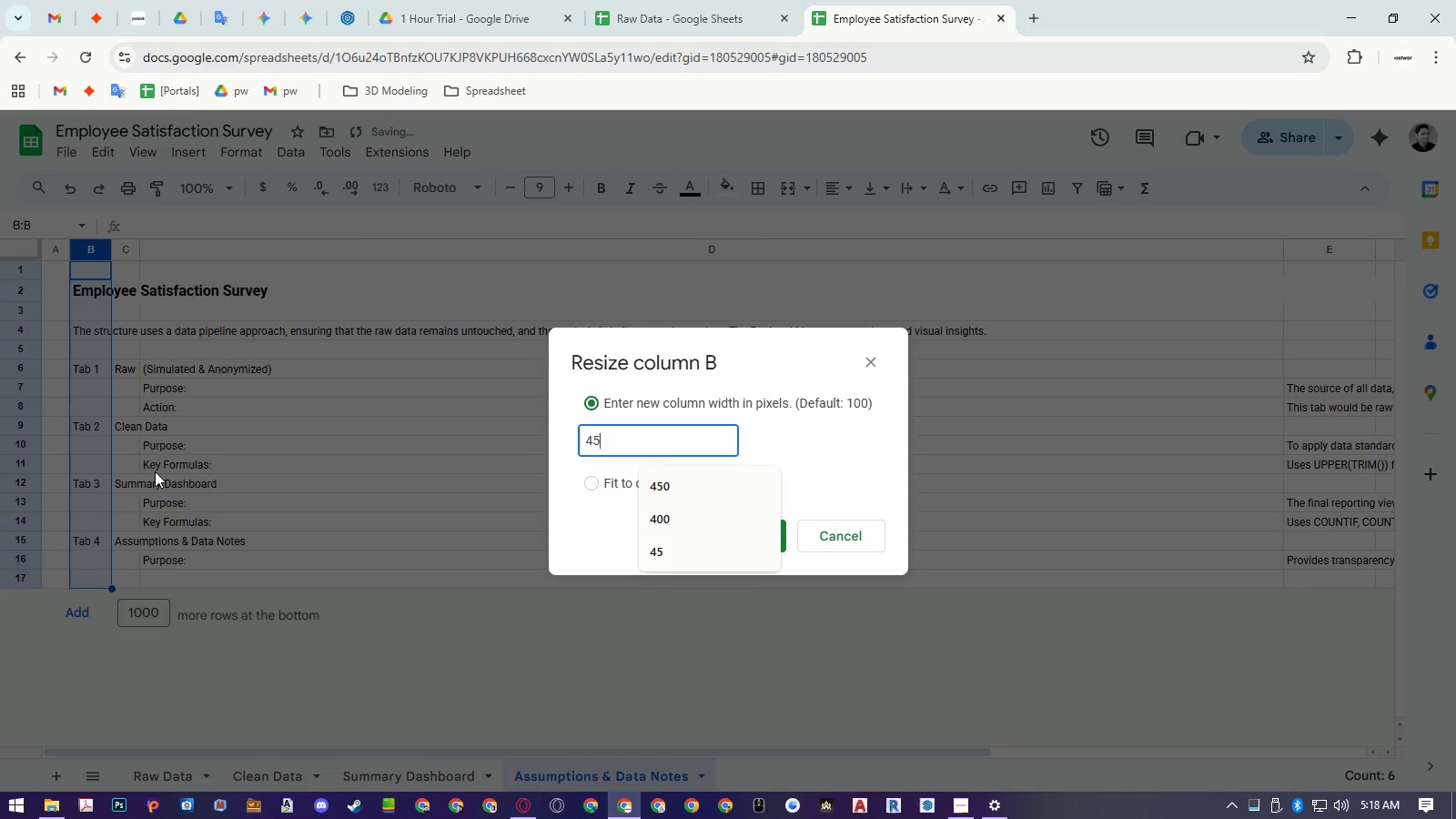 
key(NumpadEnter)
 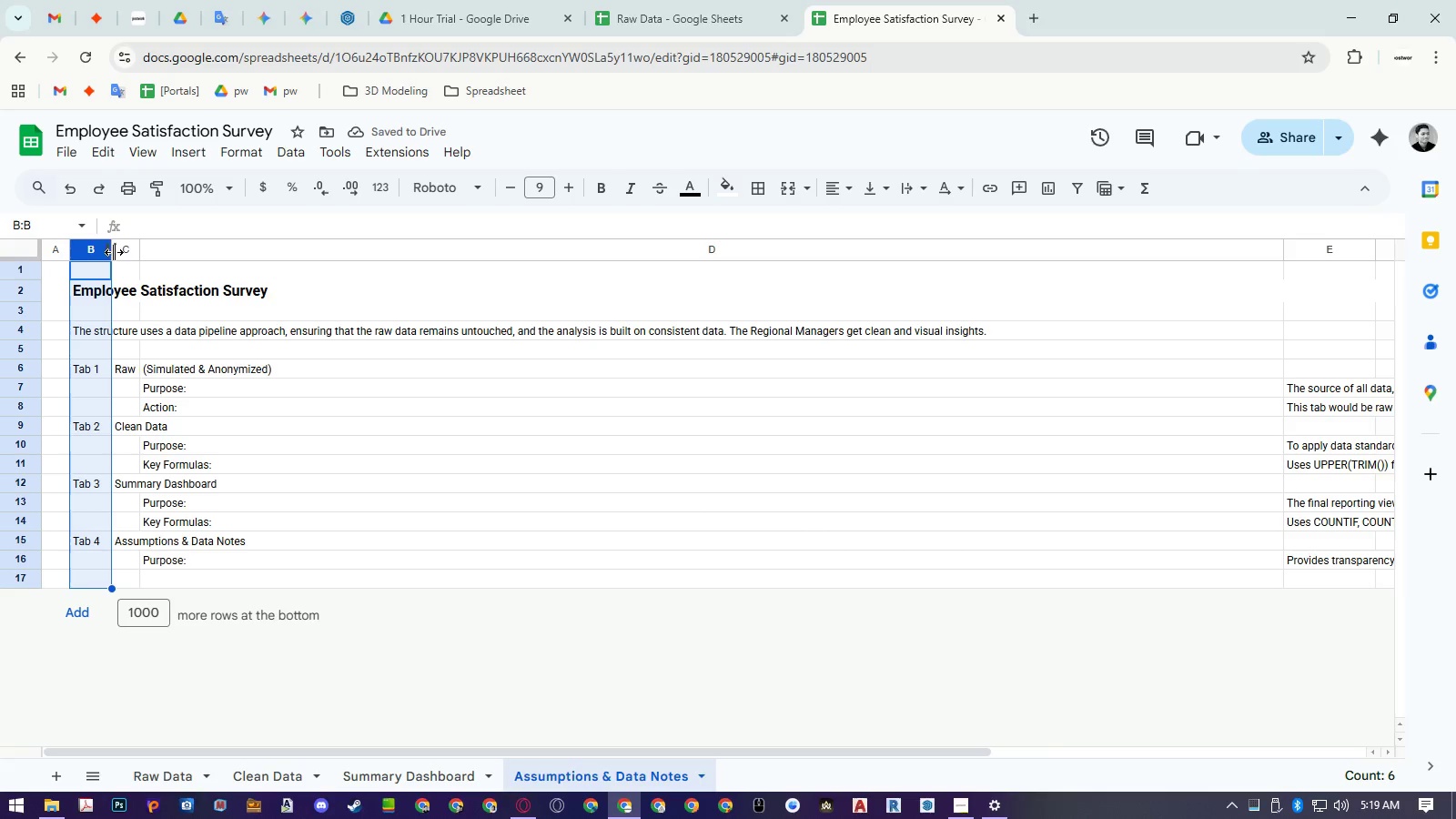 
right_click([91, 251])
 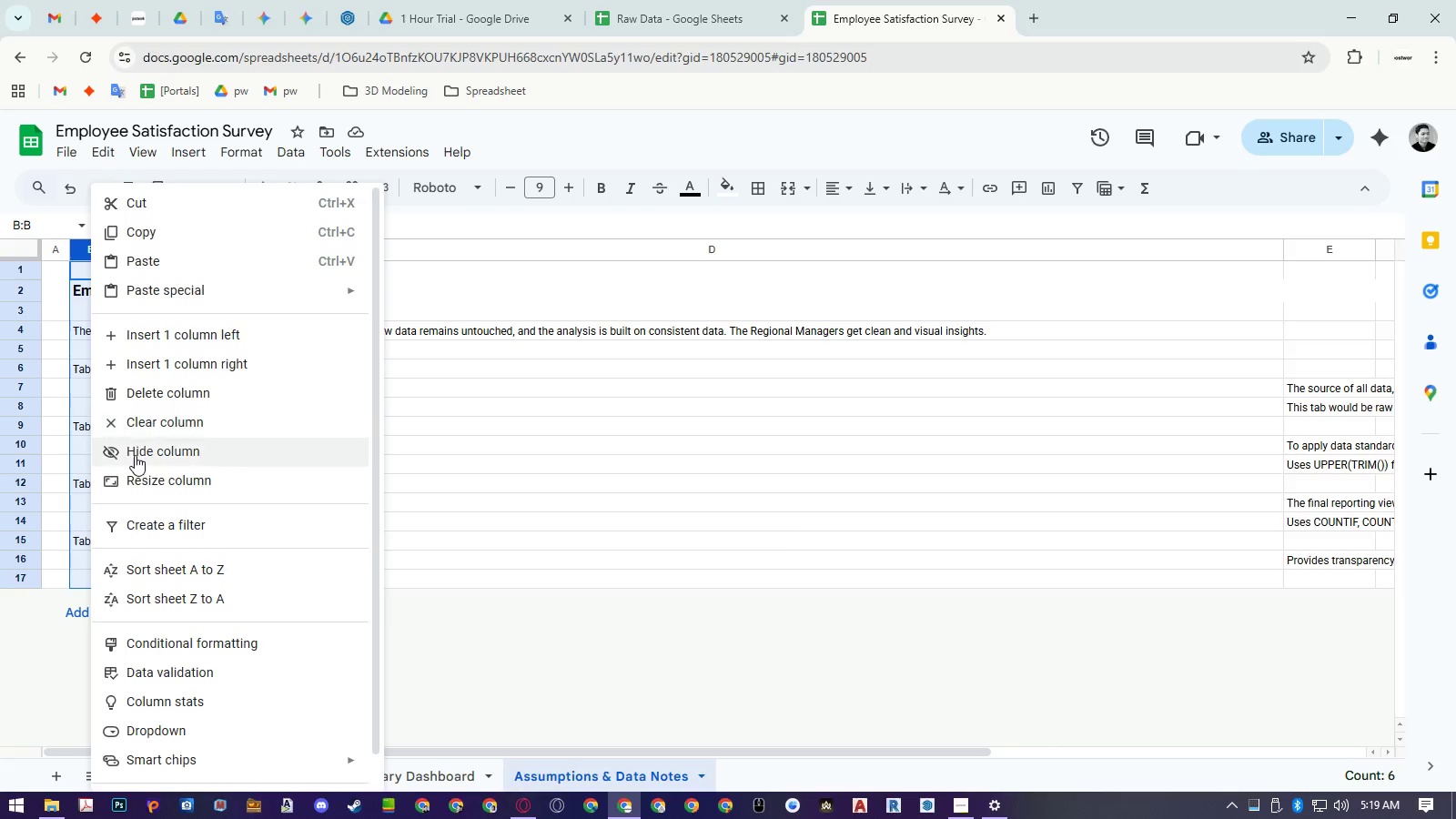 
left_click([137, 477])
 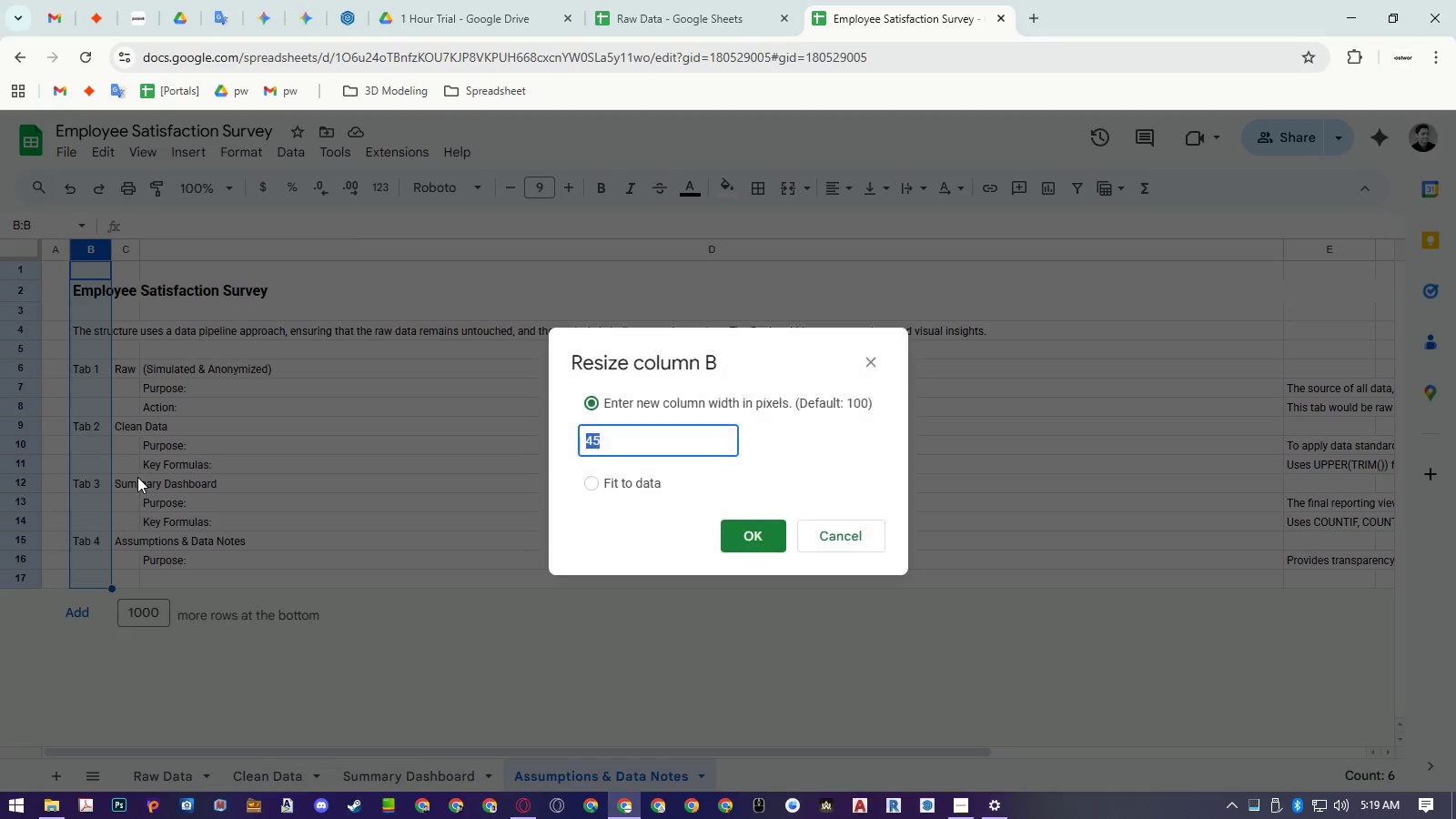 
key(Numpad4)
 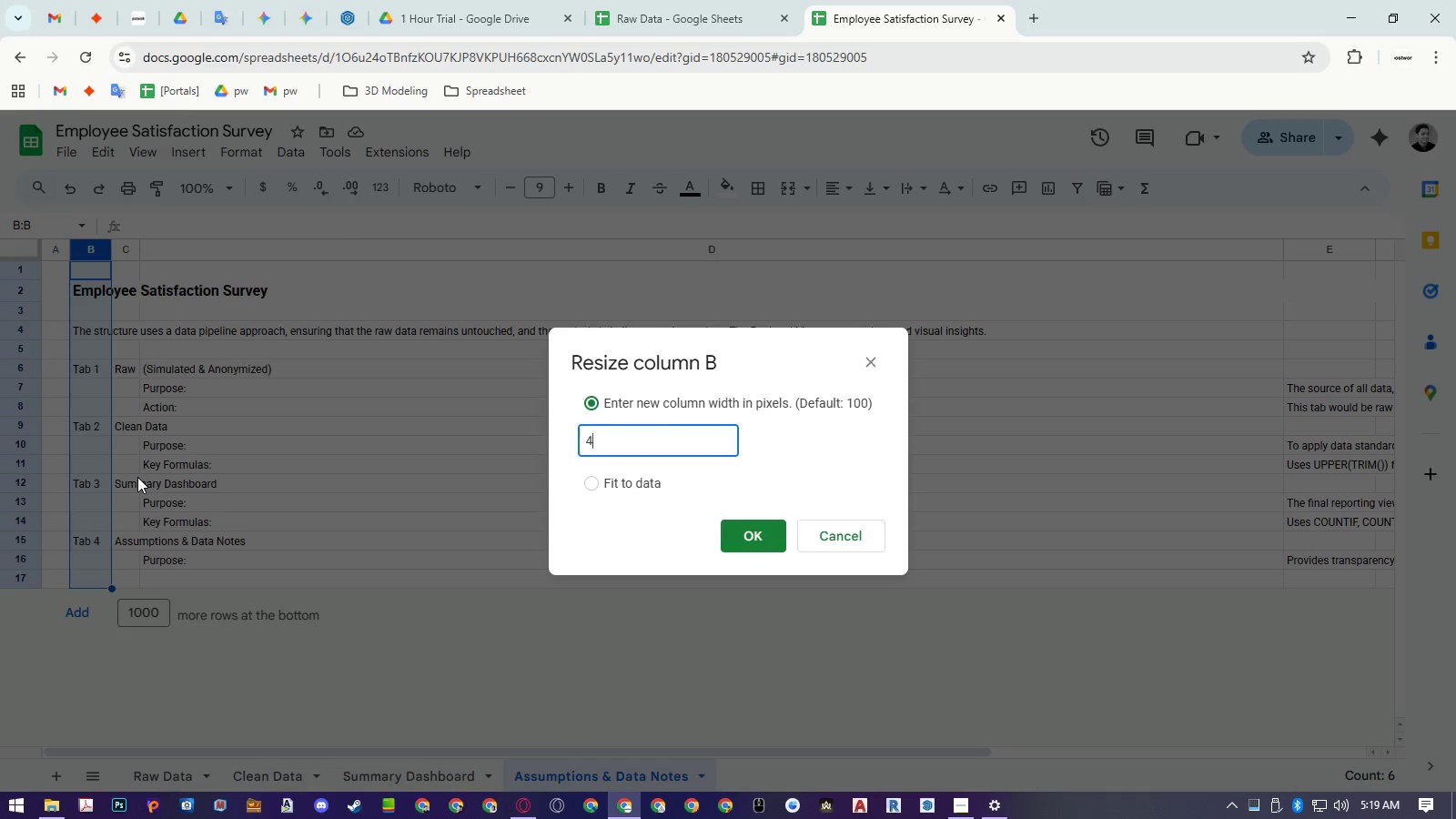 
key(Numpad0)
 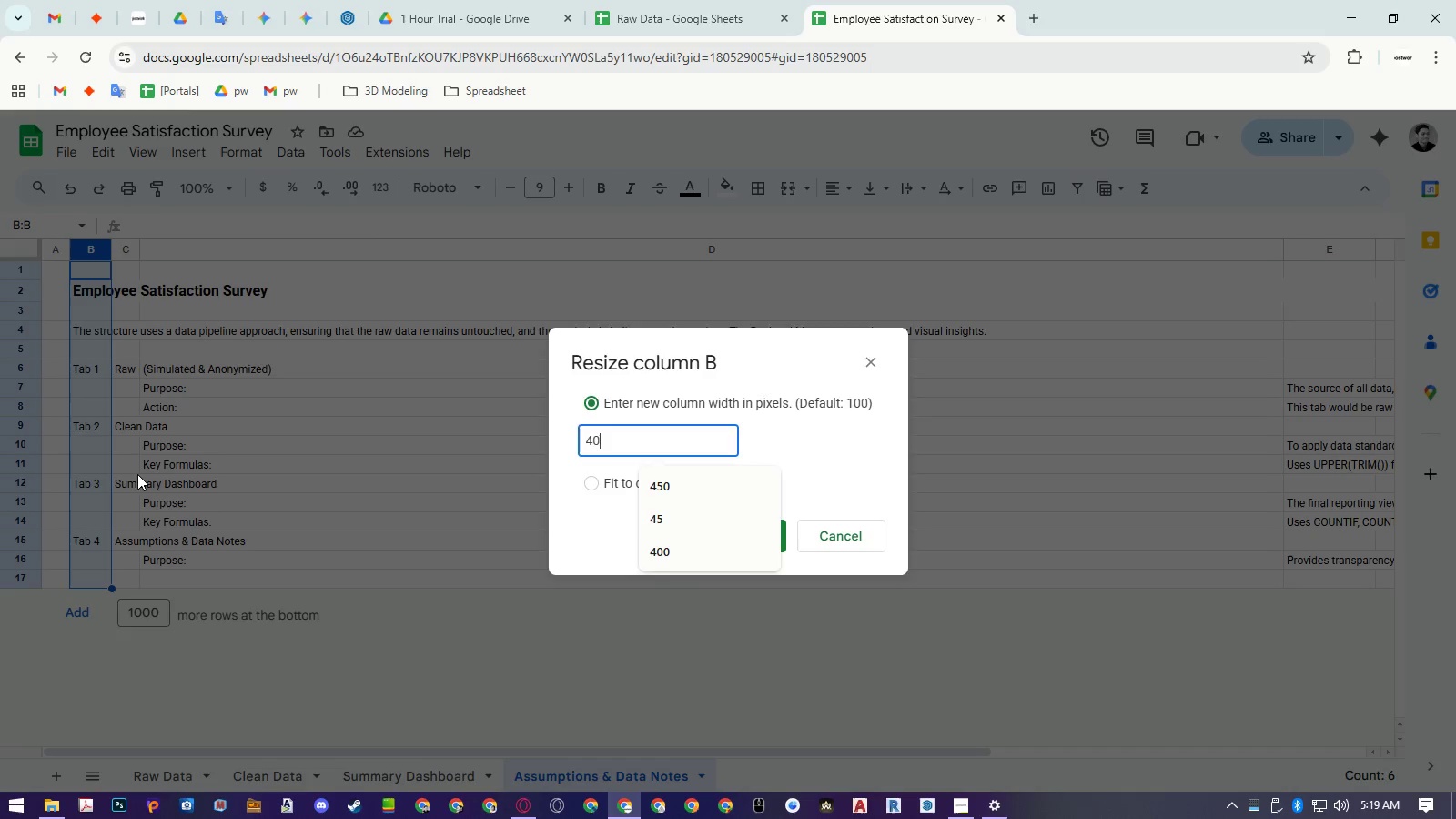 
key(NumpadEnter)
 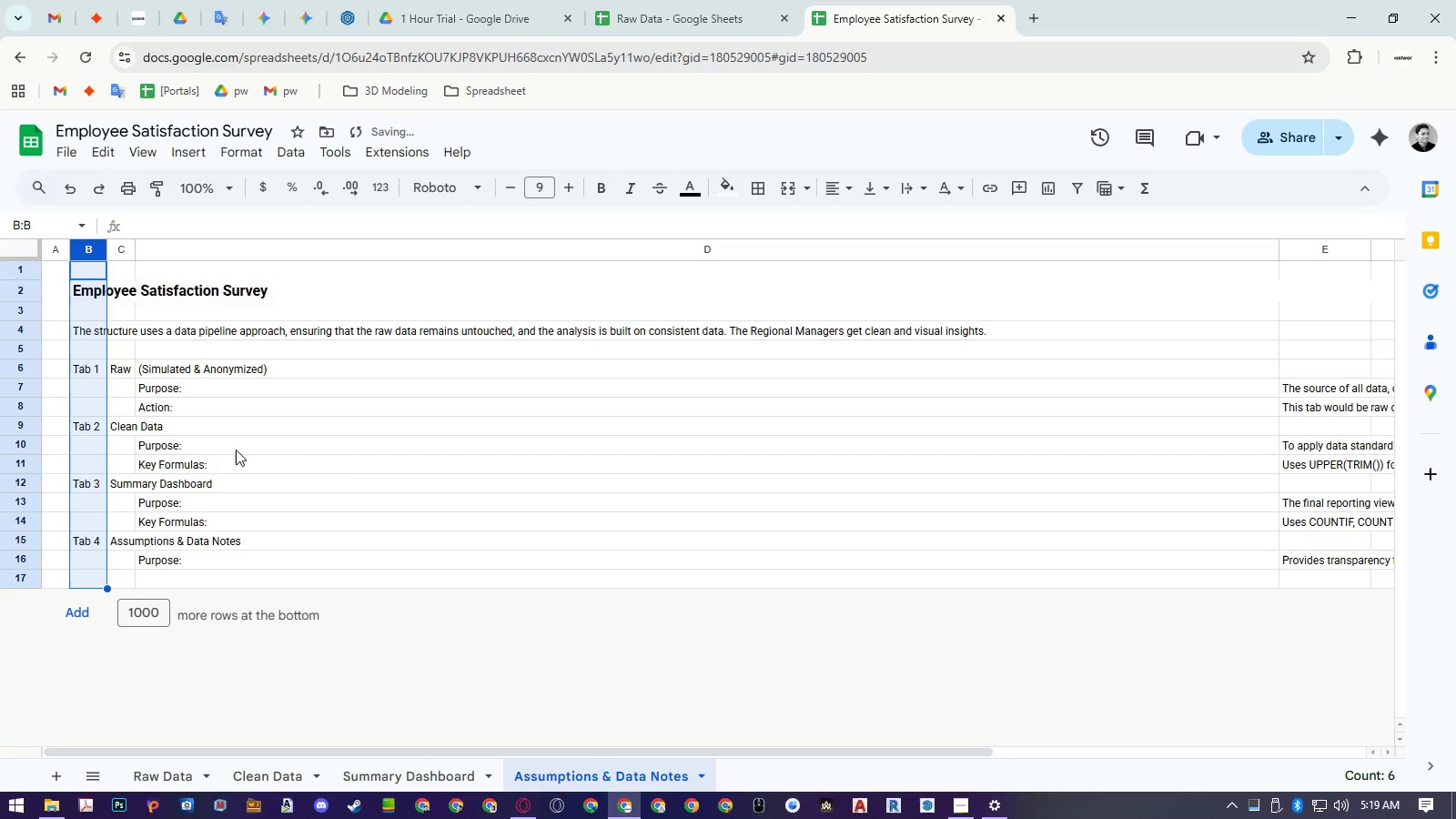 
left_click([275, 439])
 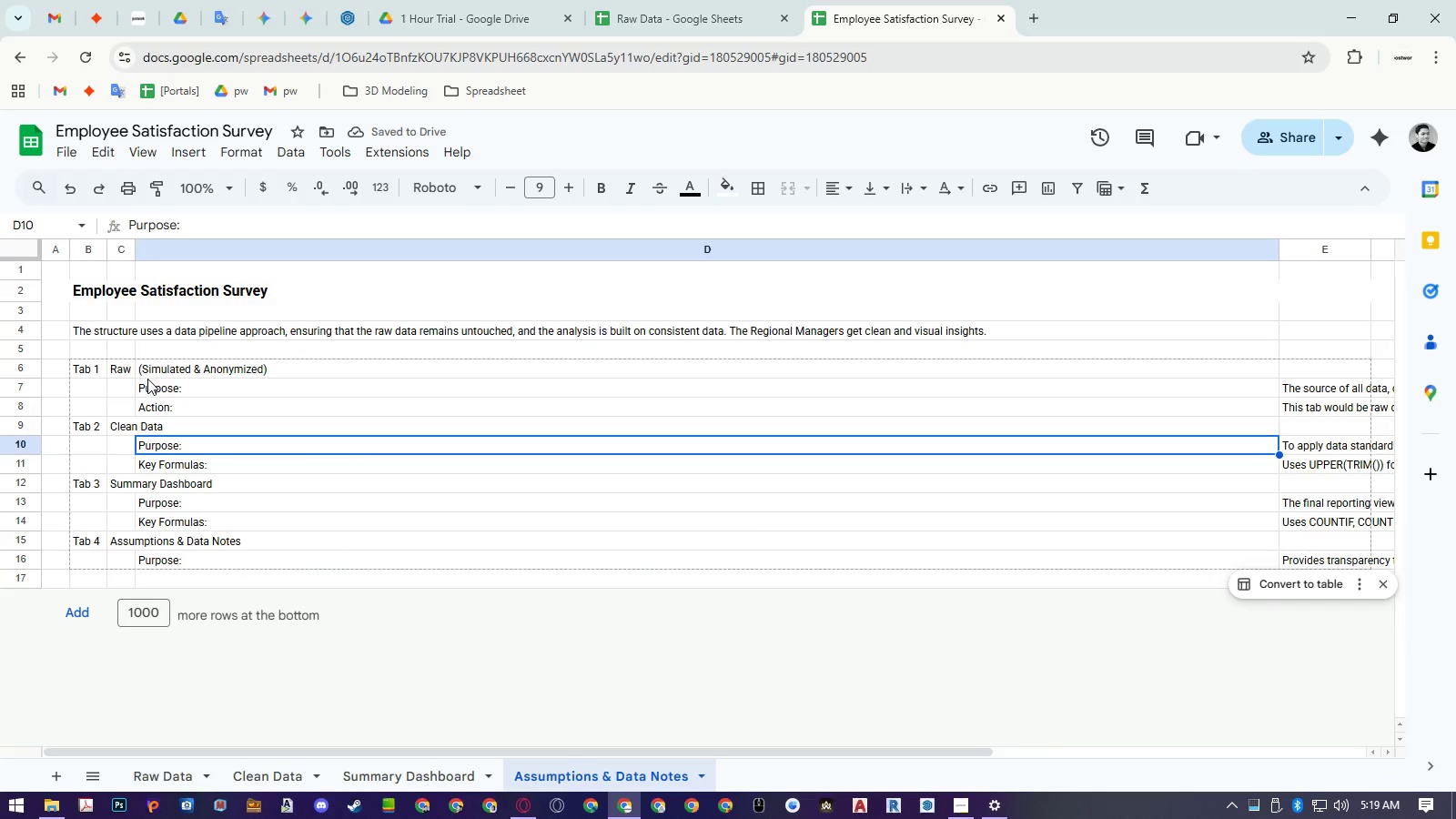 
double_click([145, 371])
 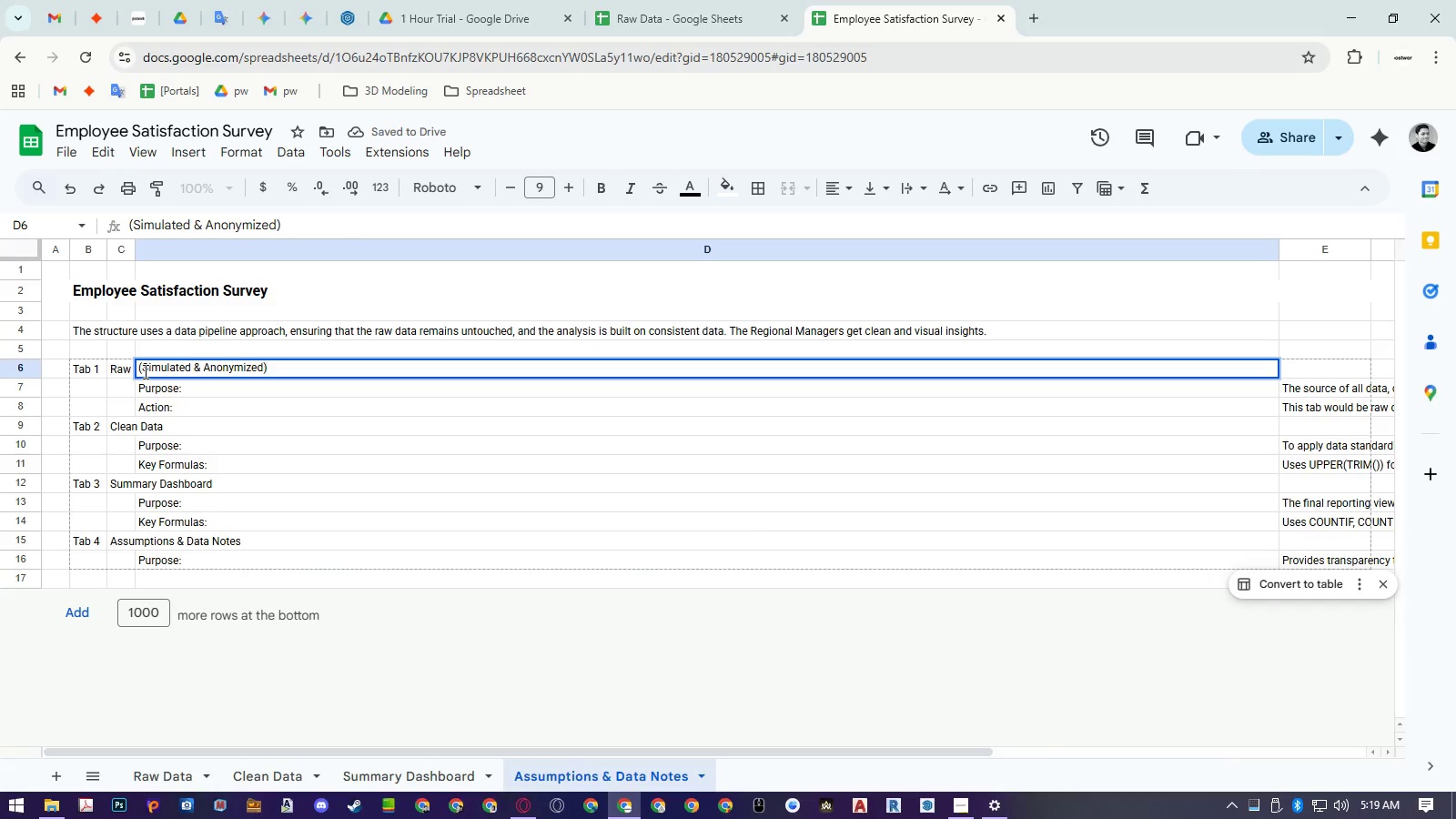 
key(Control+A)
 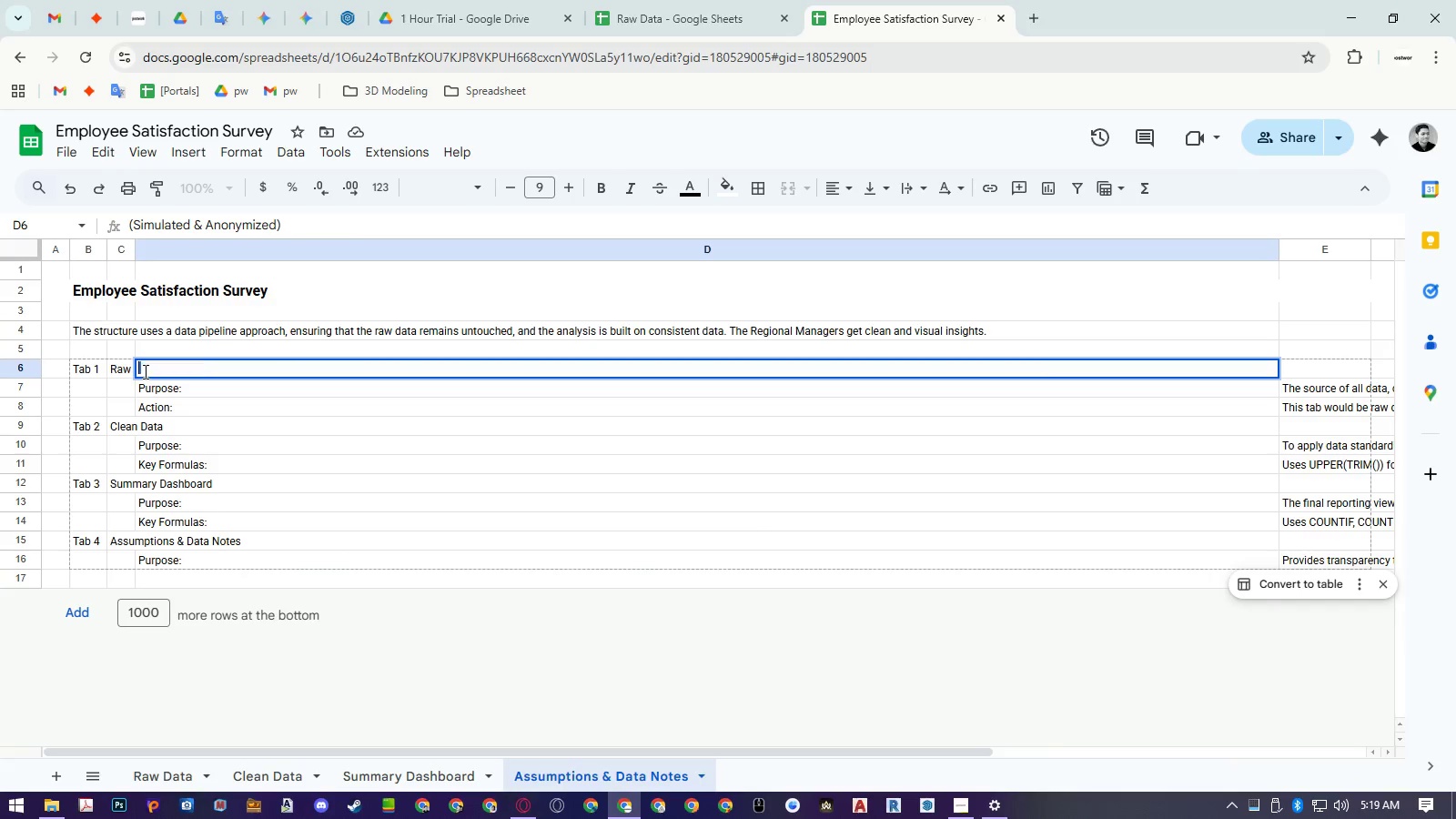 
key(Enter)
 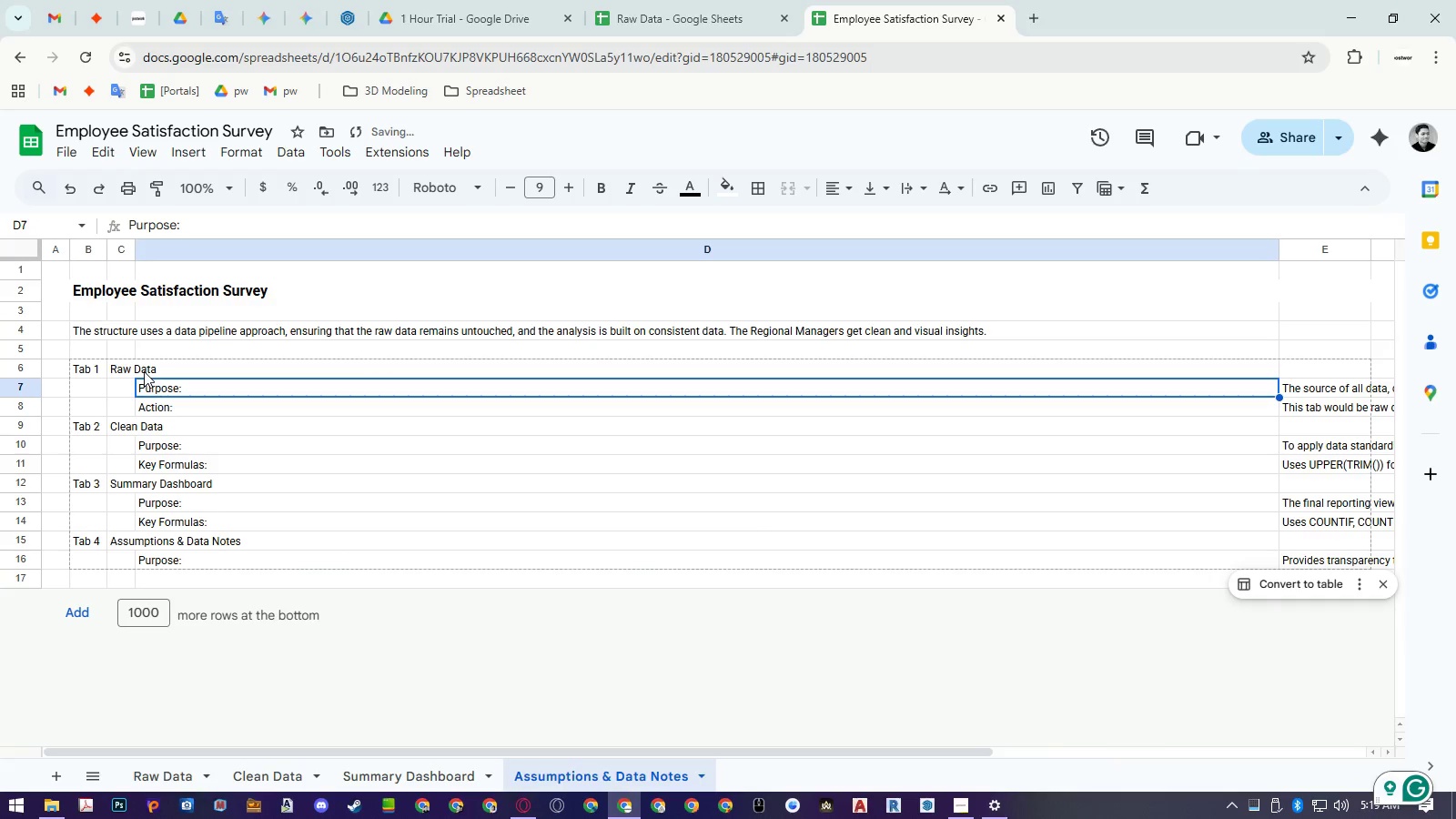 
key(ArrowLeft)
 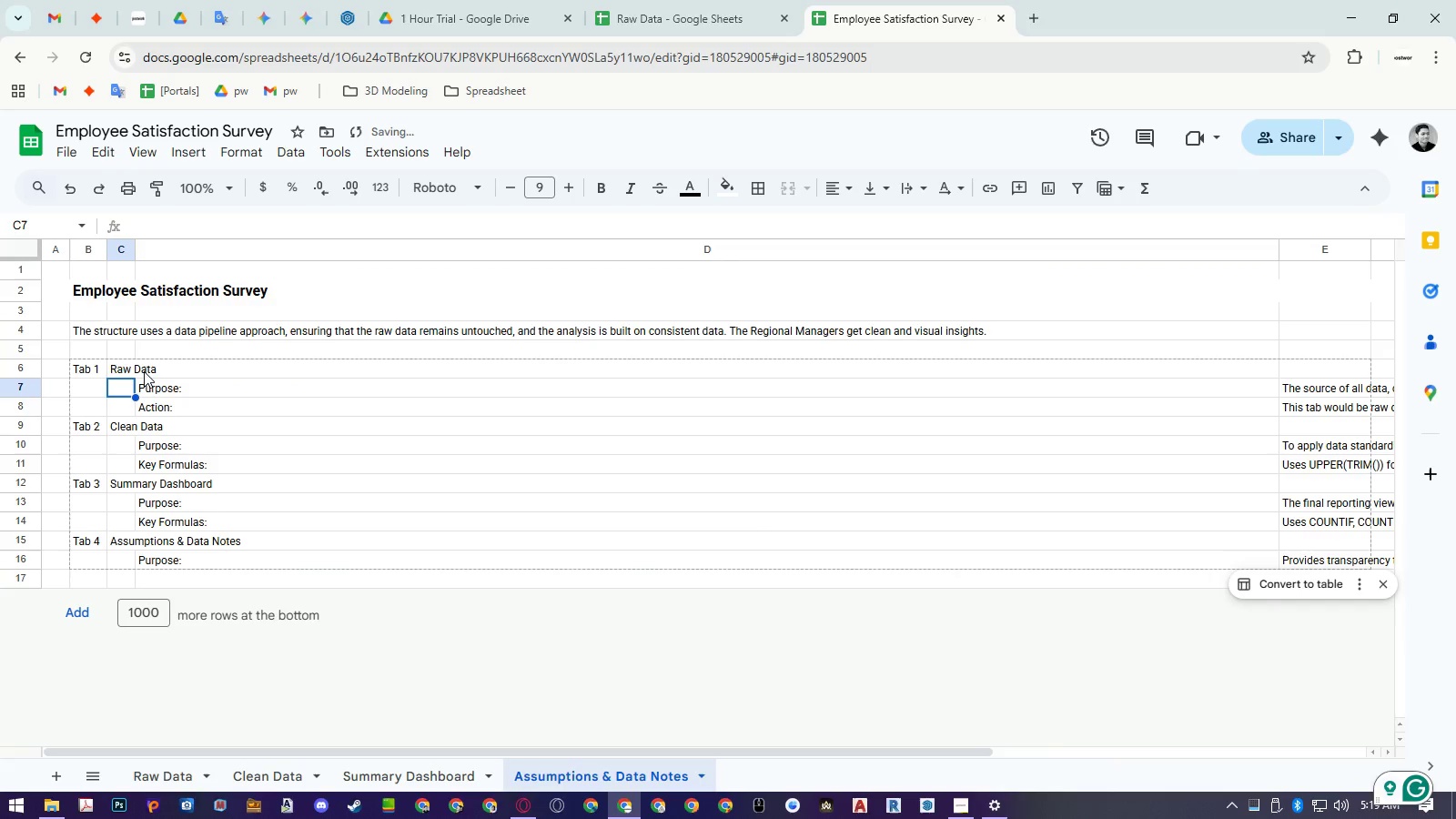 
key(ArrowUp)
 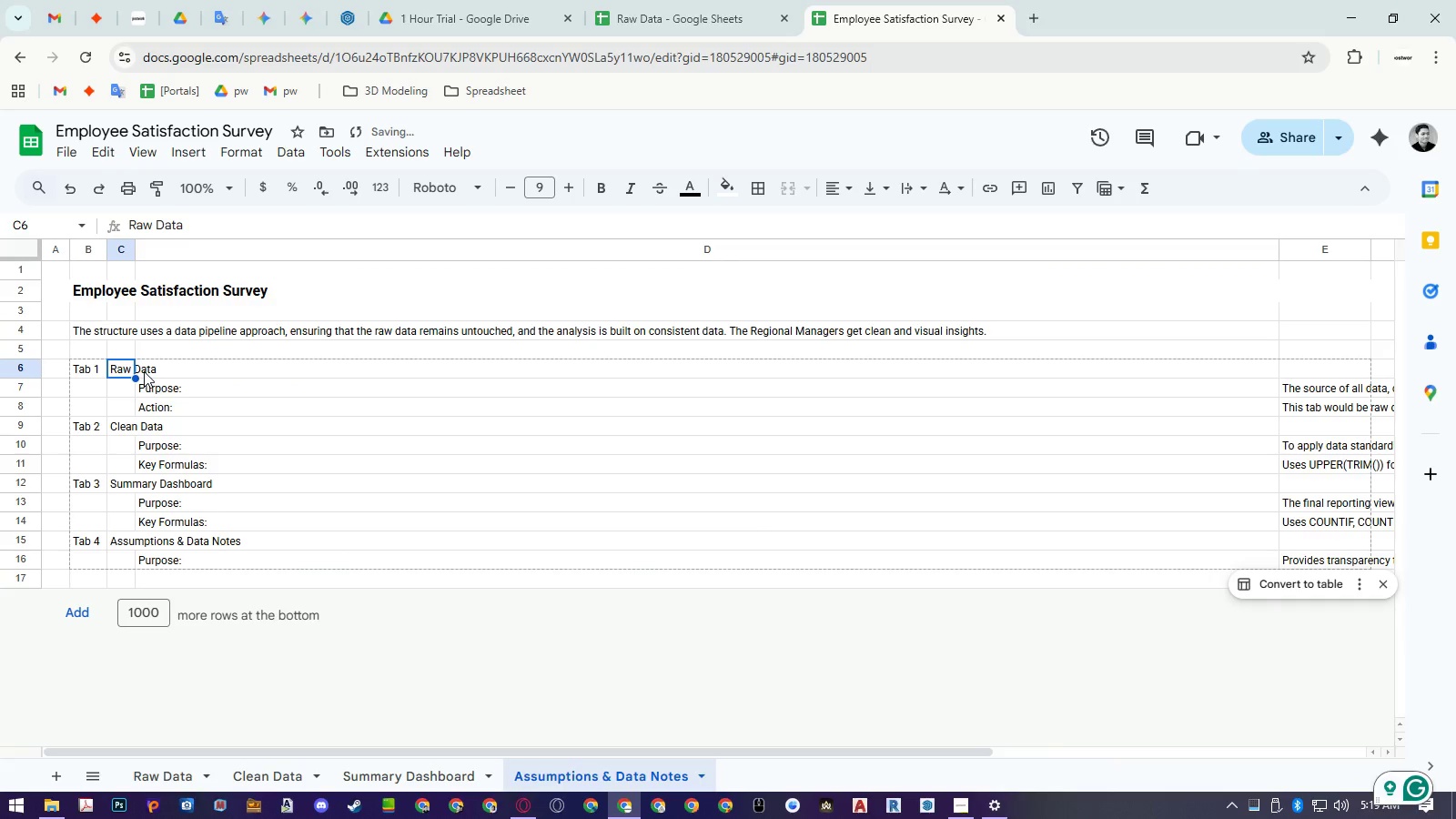 
key(Enter)
 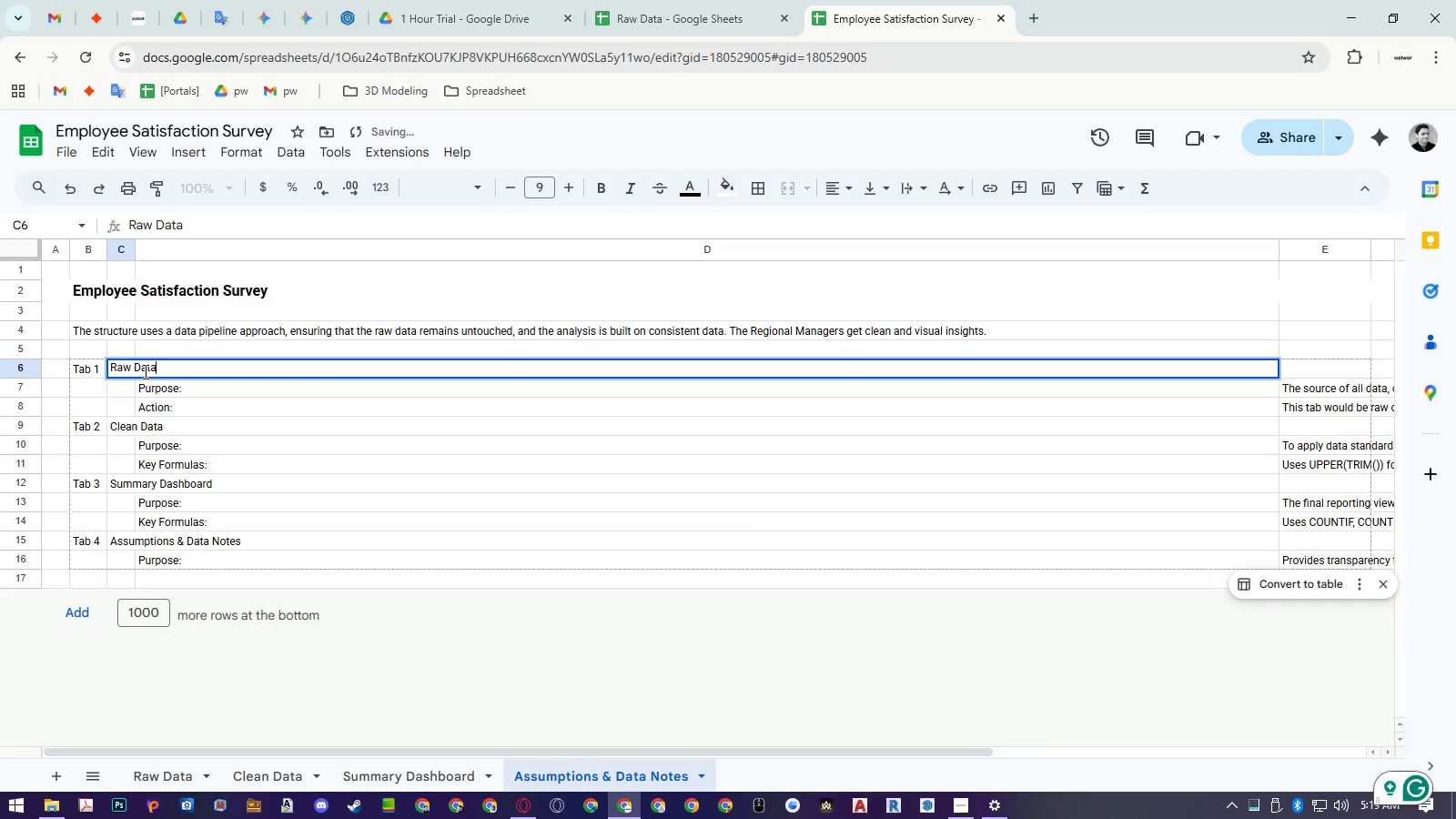 
key(Space)
 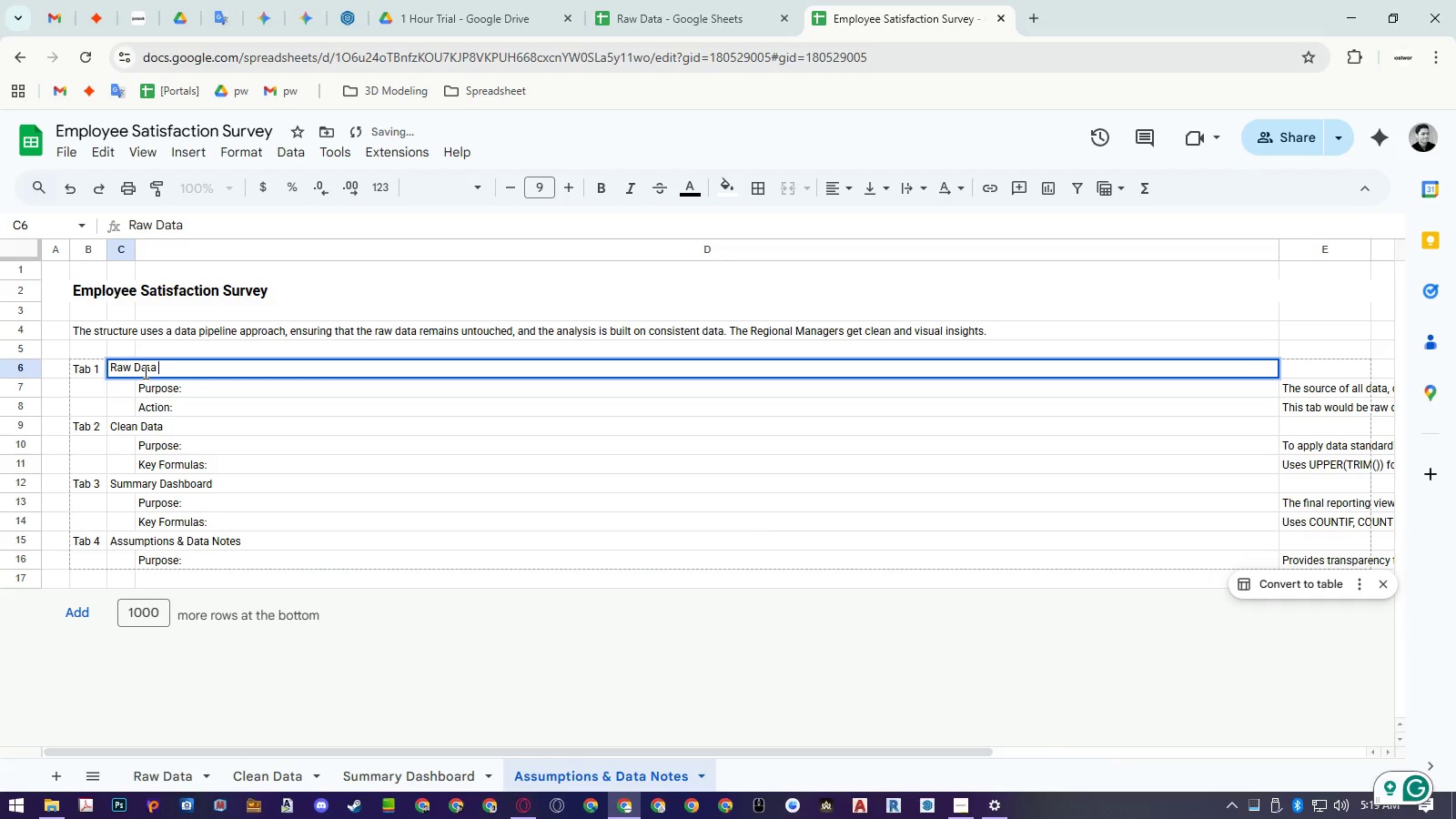 
key(Control+ControlLeft)
 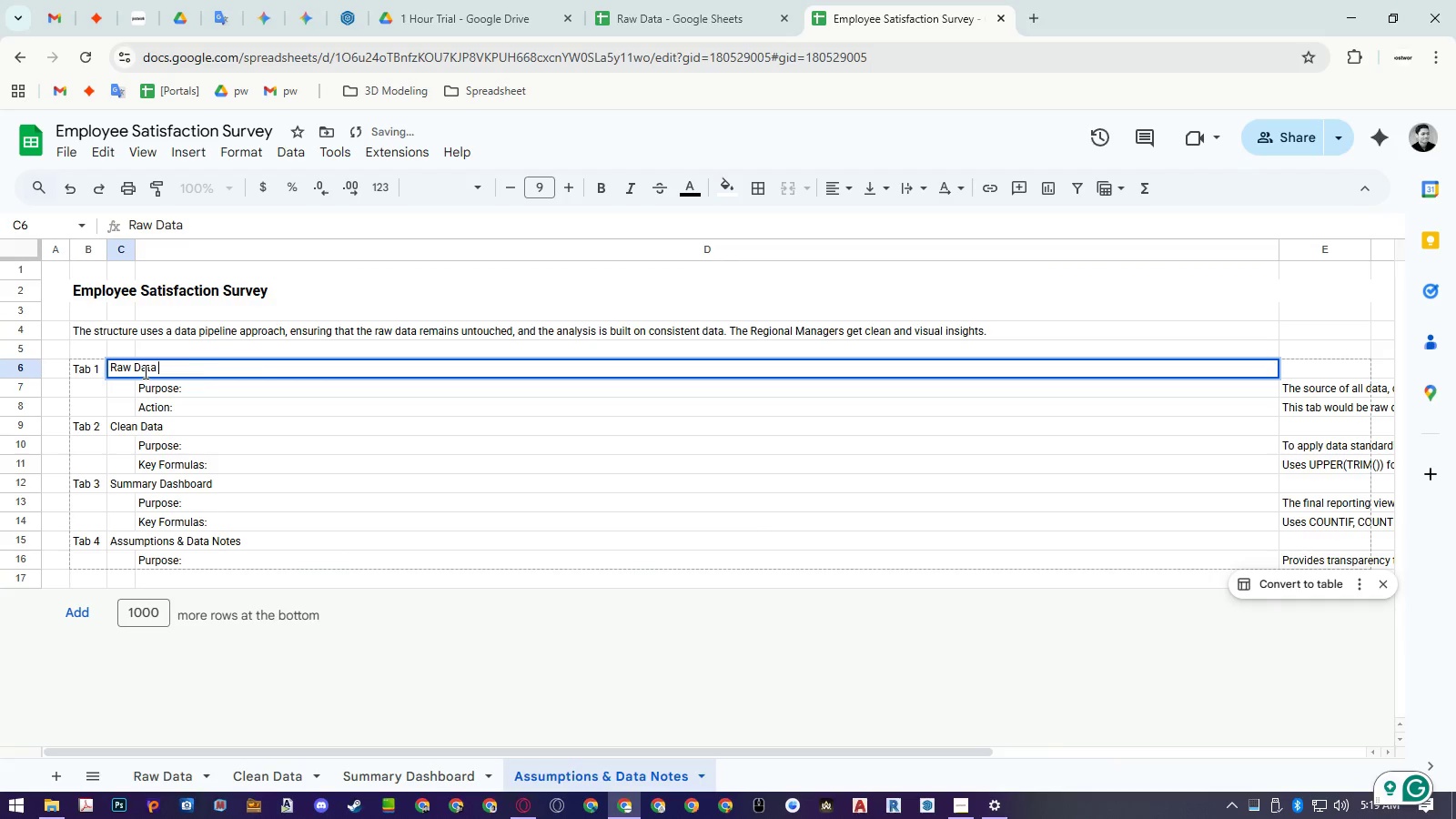 
key(Control+V)
 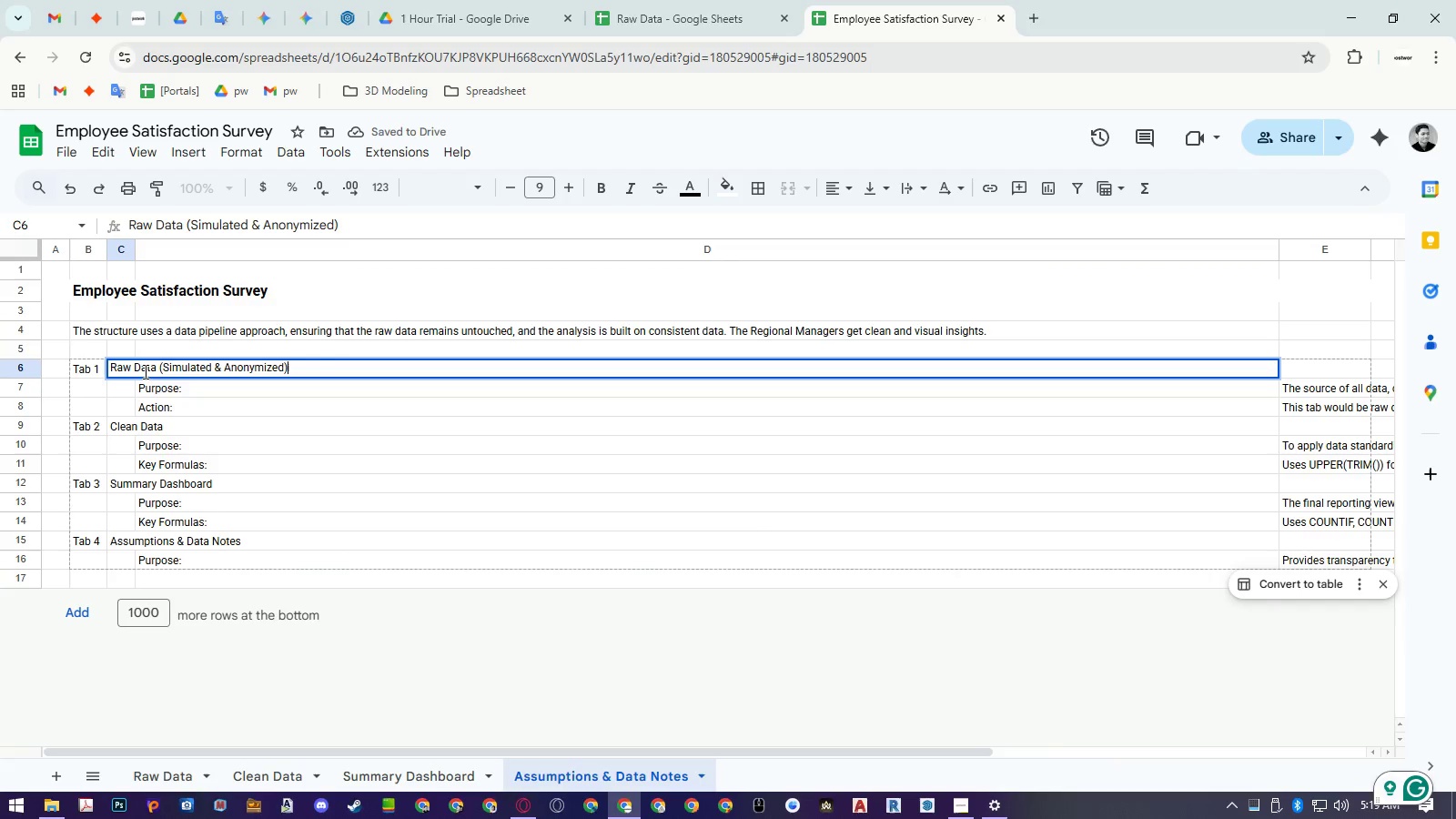 
key(Enter)
 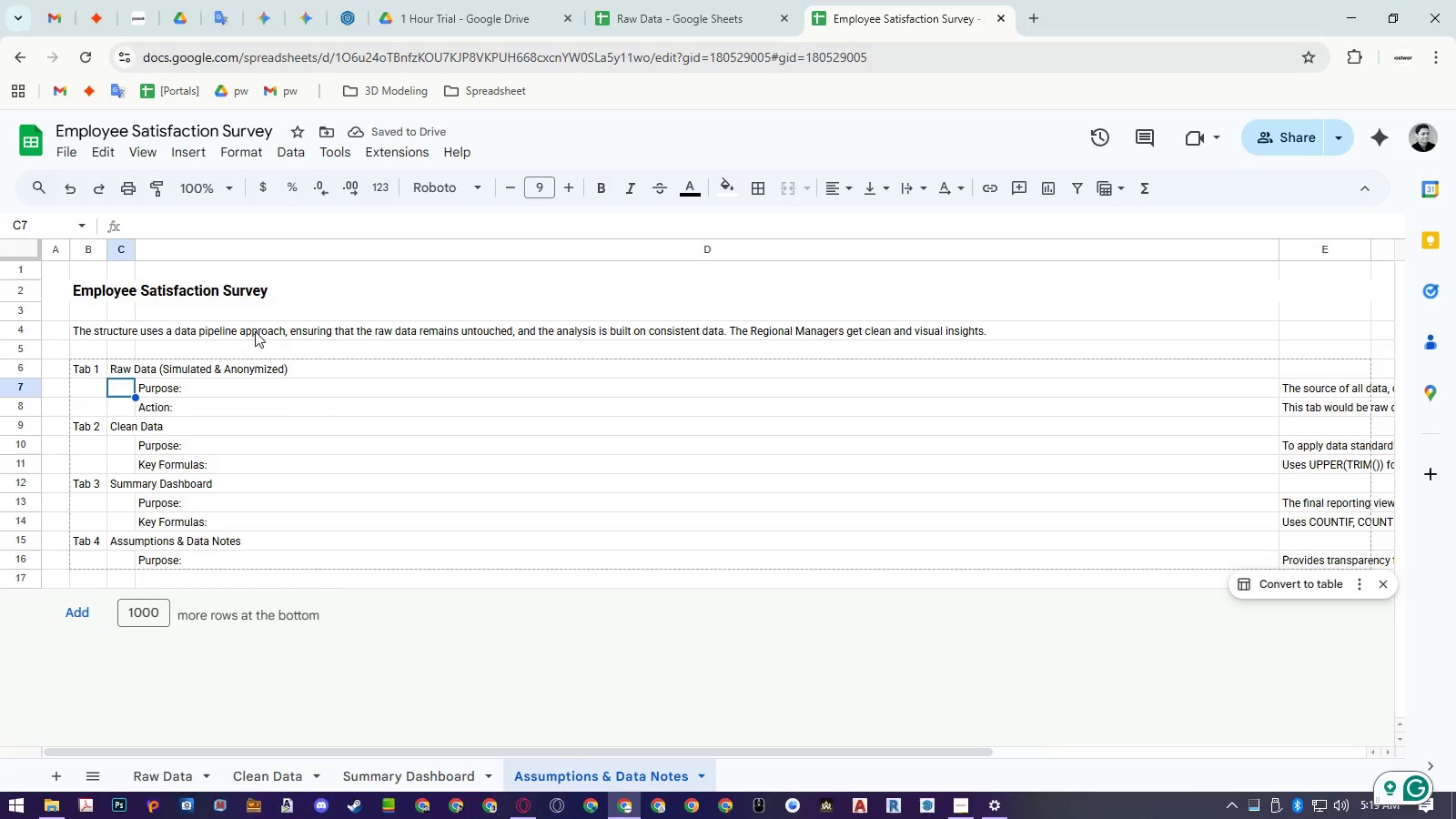 
wait(5.28)
 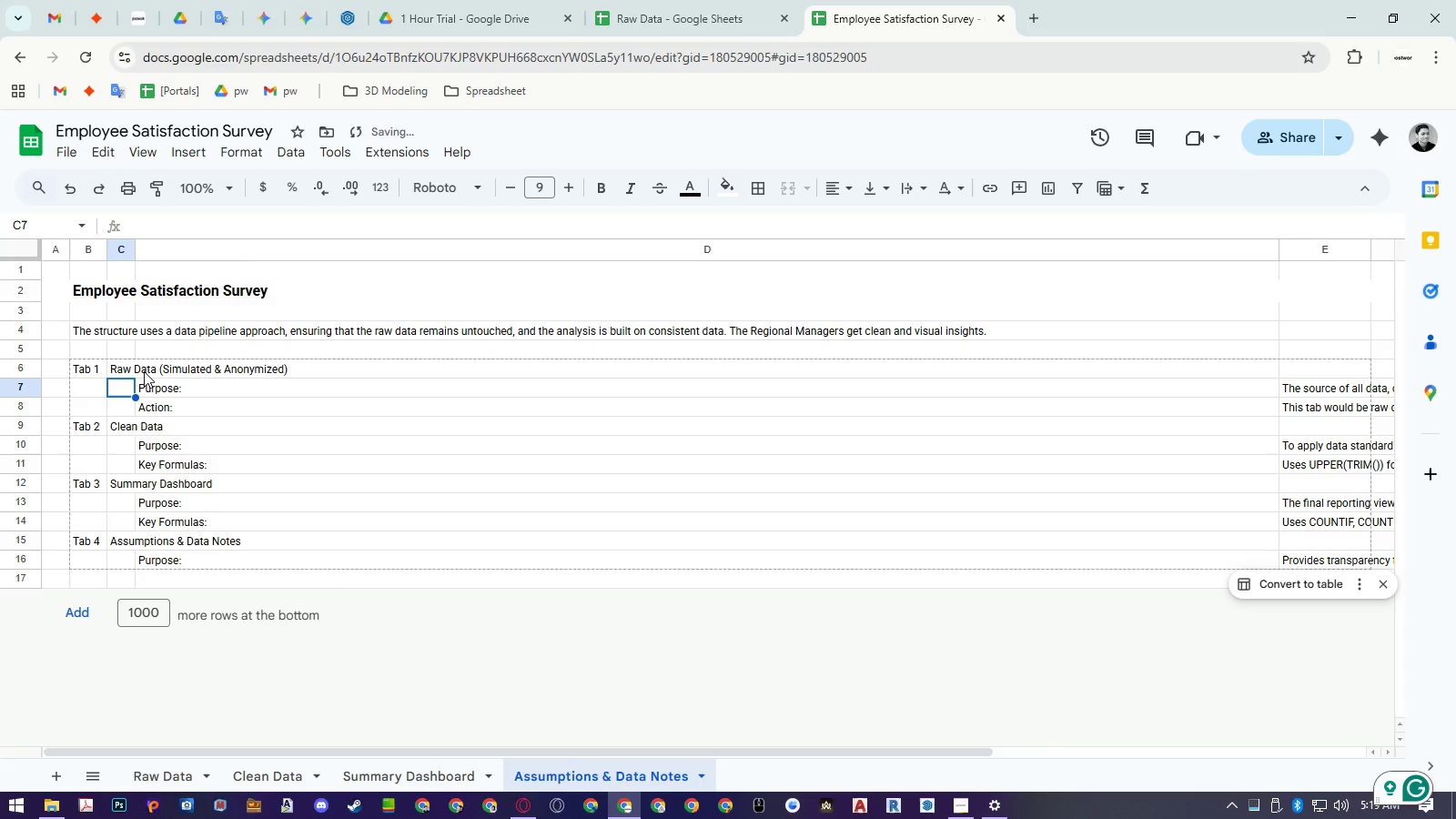 
double_click([1281, 248])
 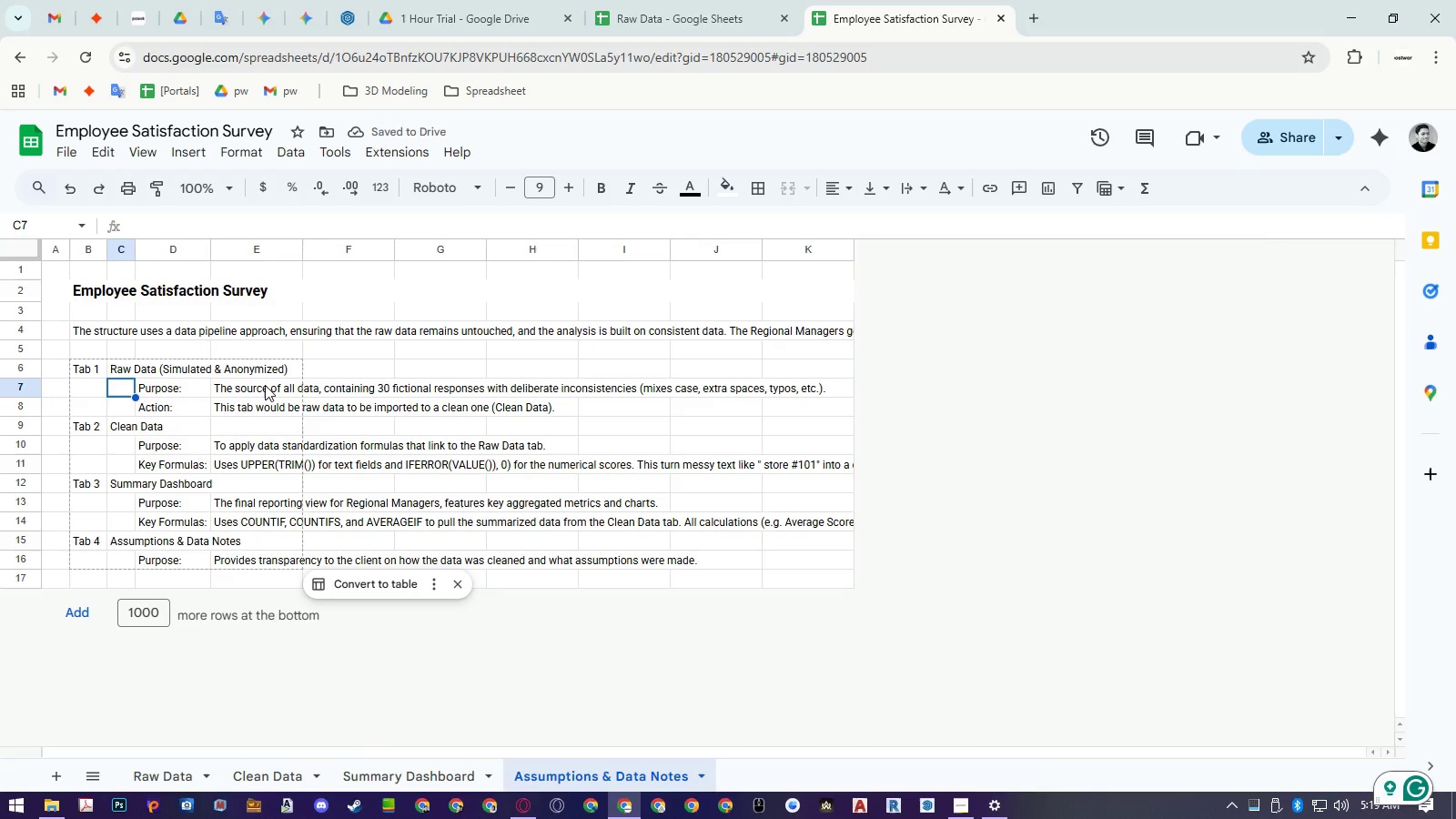 
wait(5.17)
 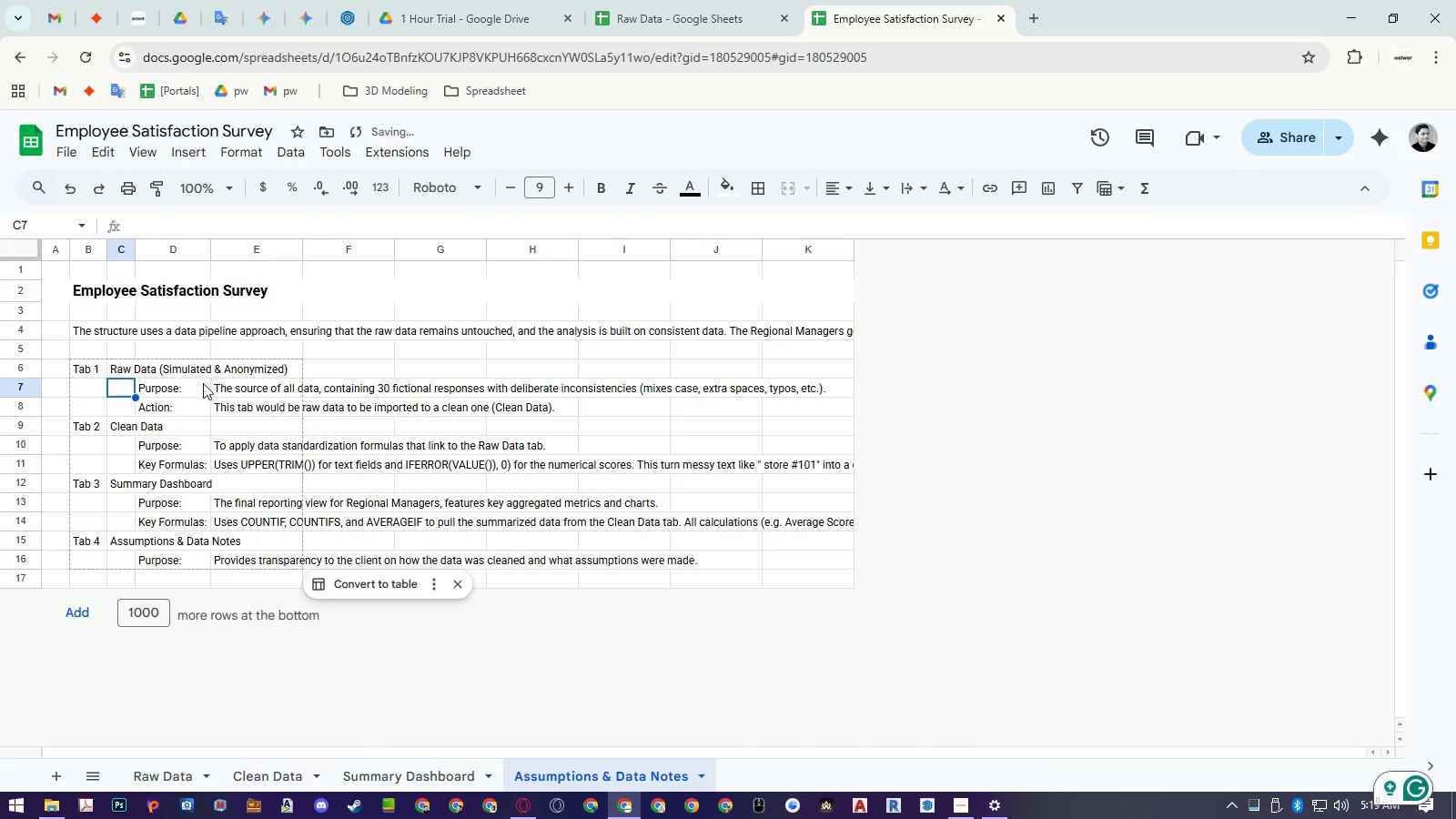 
left_click_drag(start_coordinate=[265, 385], to_coordinate=[265, 407])
 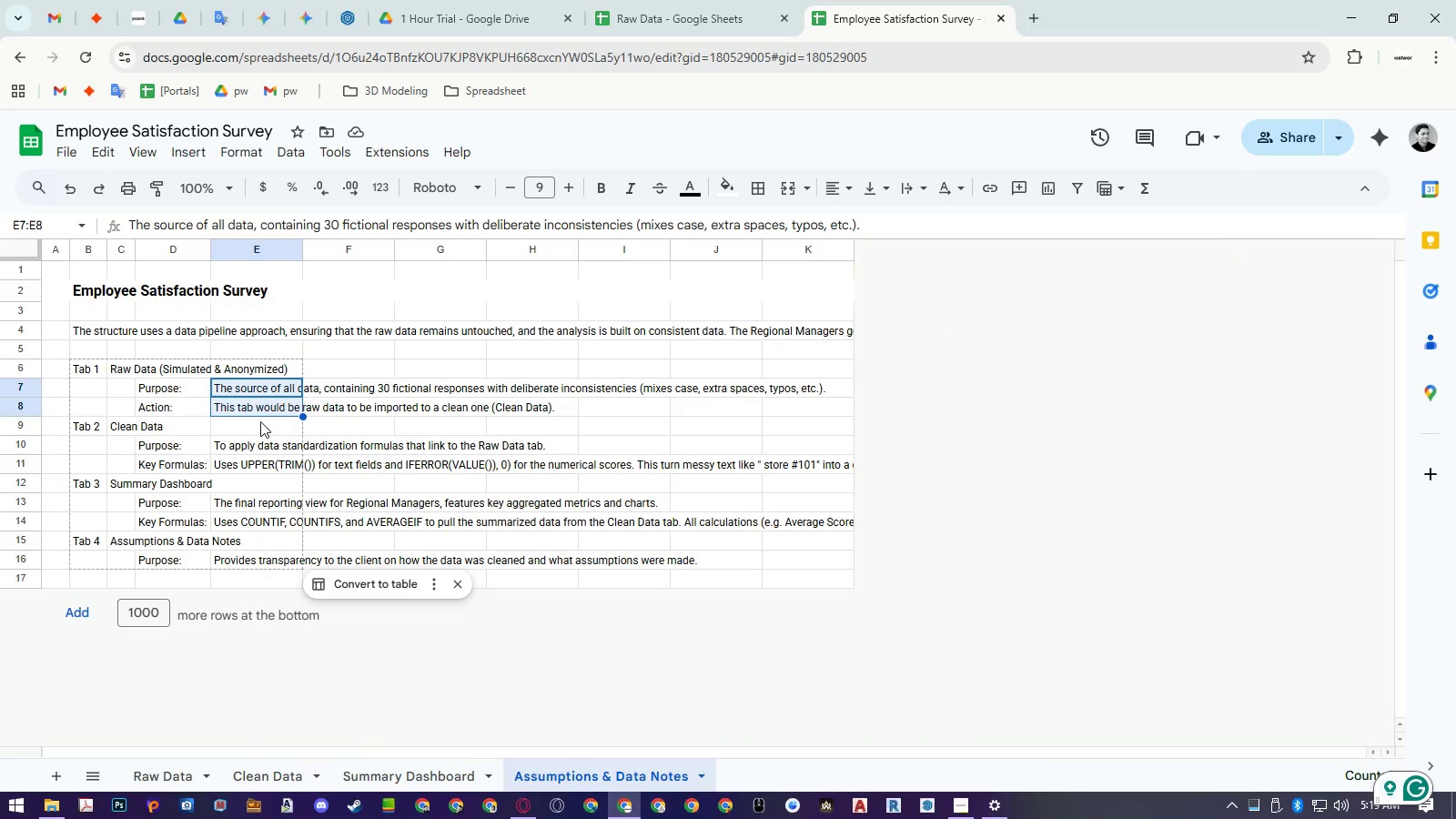 
hold_key(key=ControlLeft, duration=1.23)
 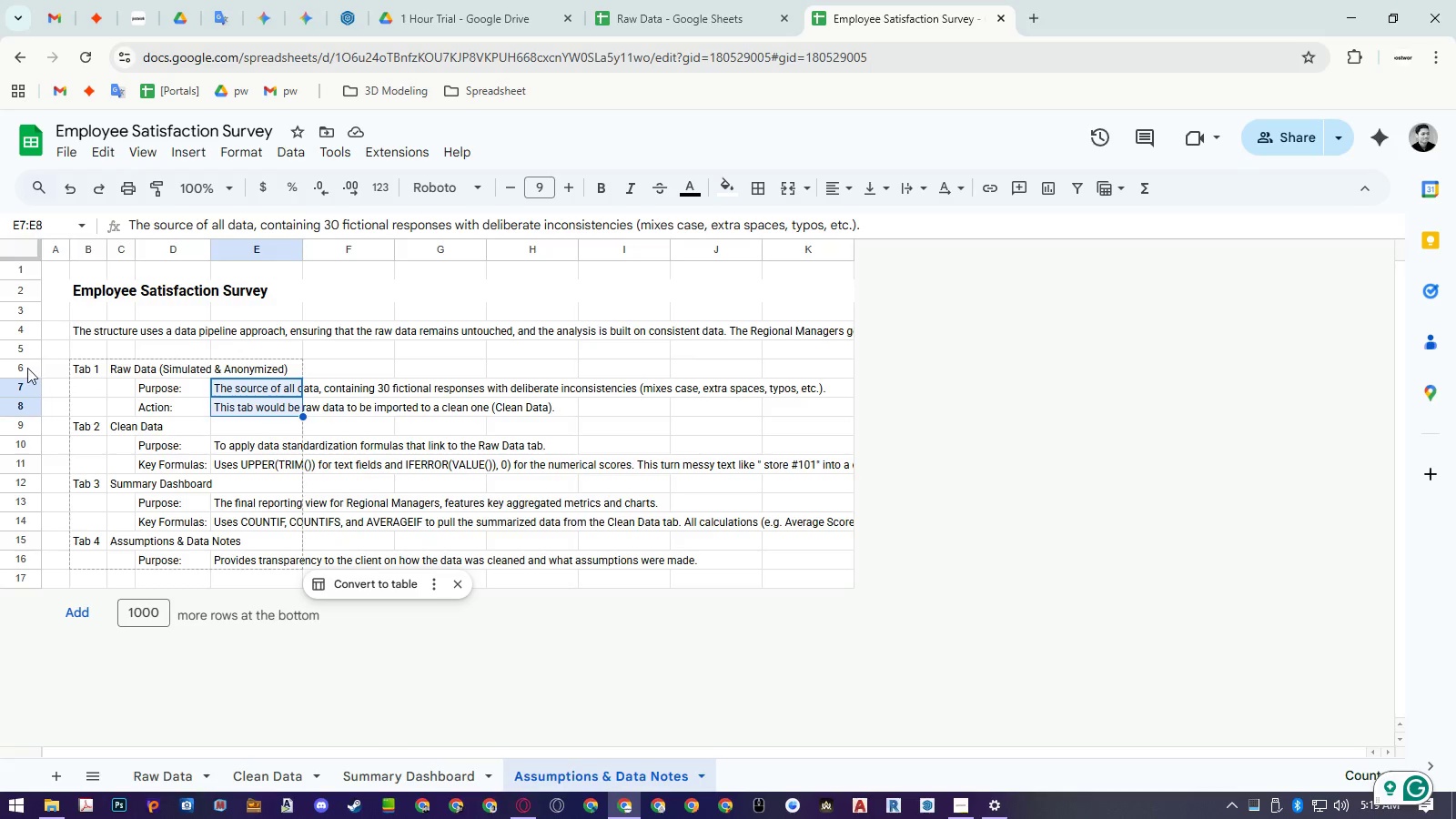 
left_click_drag(start_coordinate=[25, 368], to_coordinate=[34, 563])
 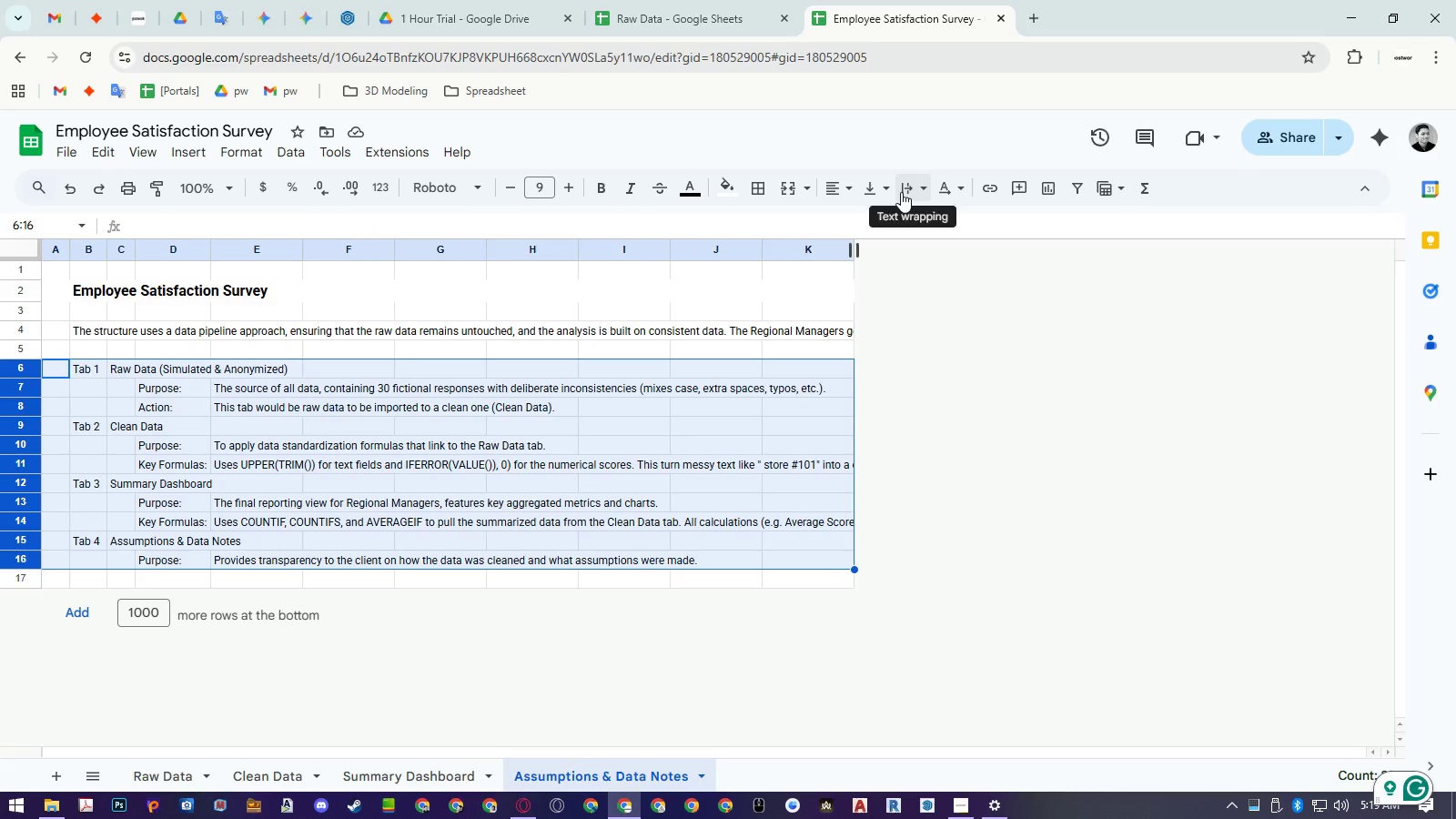 
left_click([903, 191])
 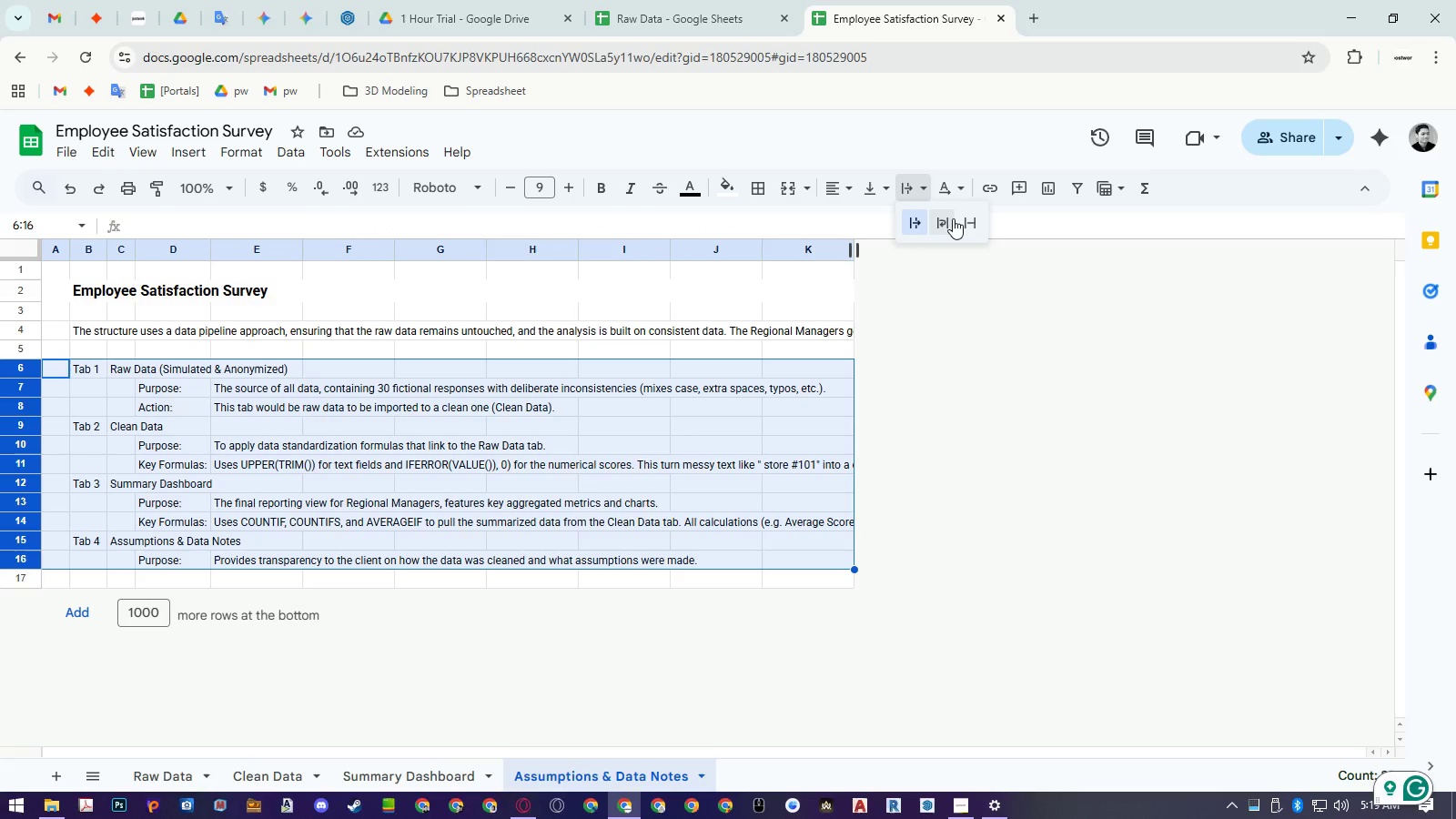 
left_click([951, 219])
 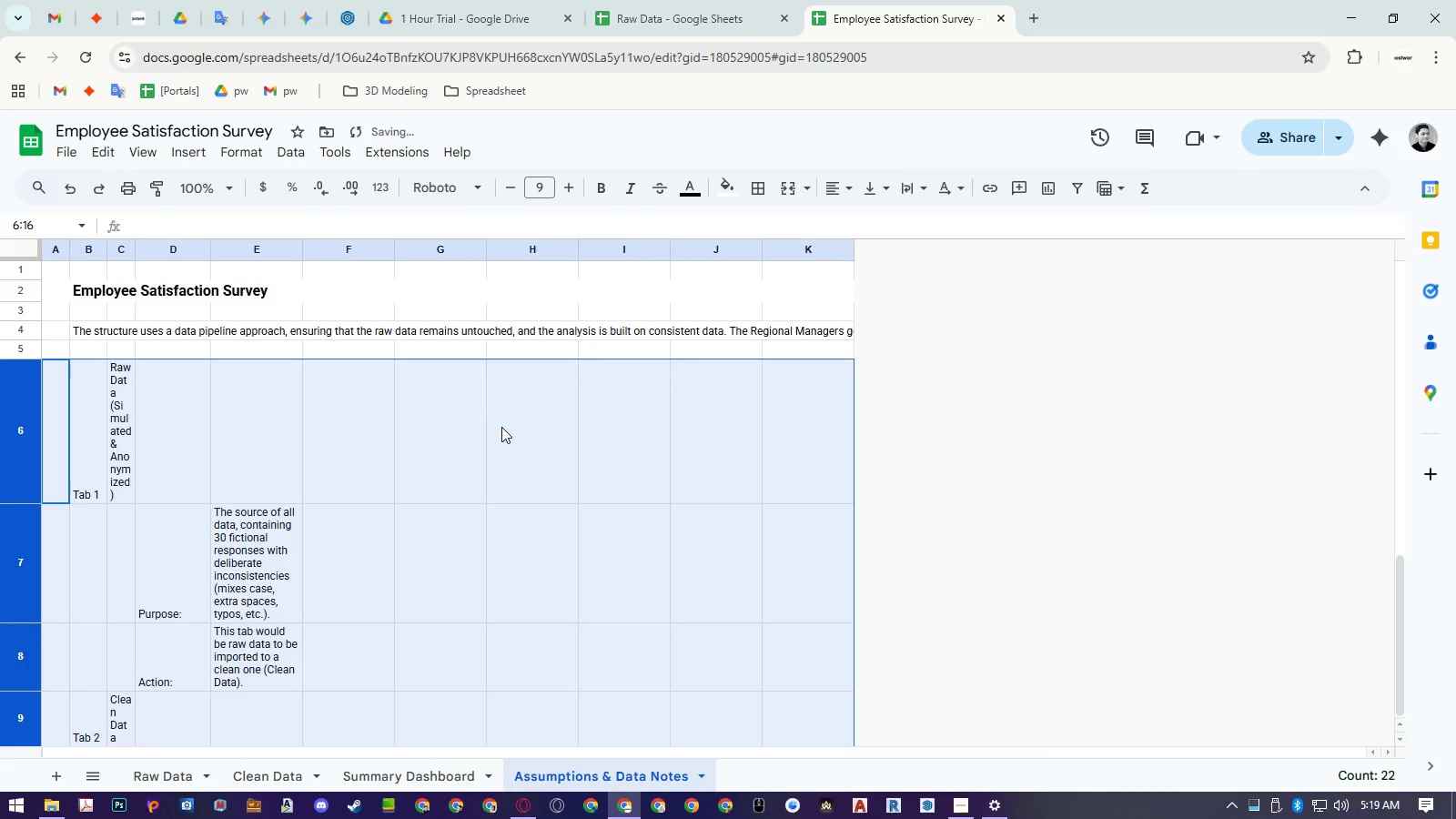 
key(Control+Z)
 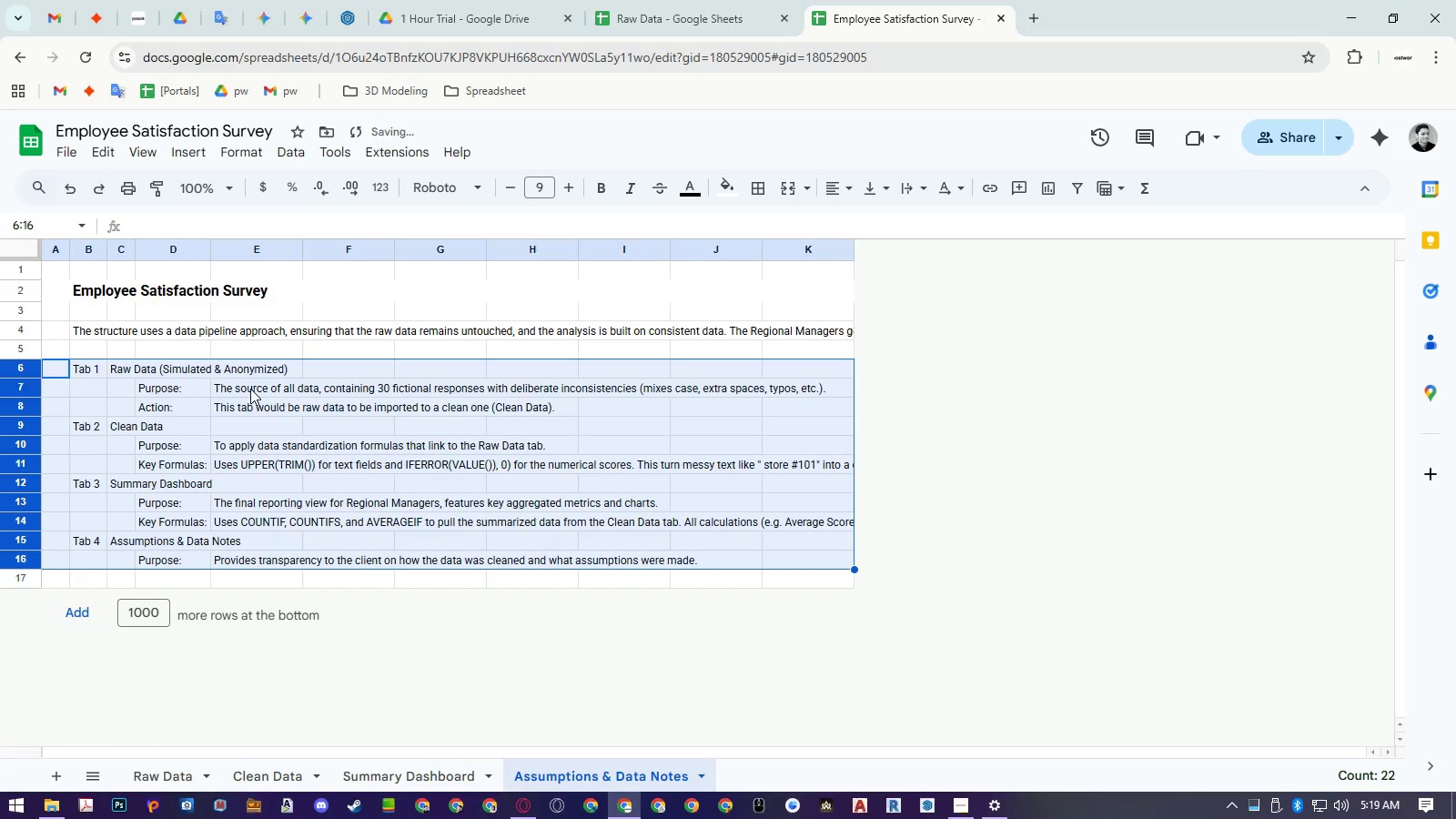 
left_click_drag(start_coordinate=[250, 389], to_coordinate=[258, 475])
 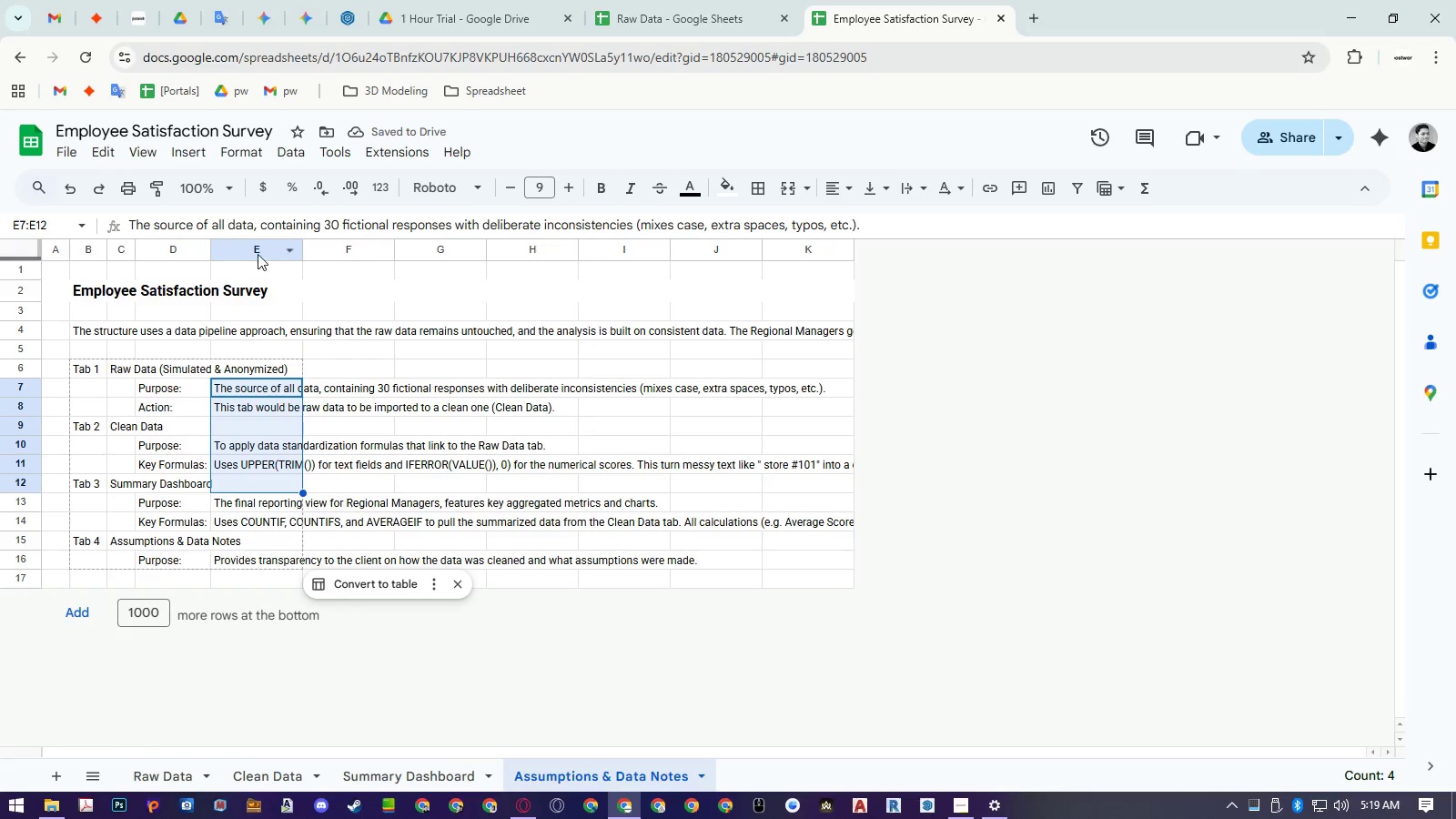 
left_click([256, 246])
 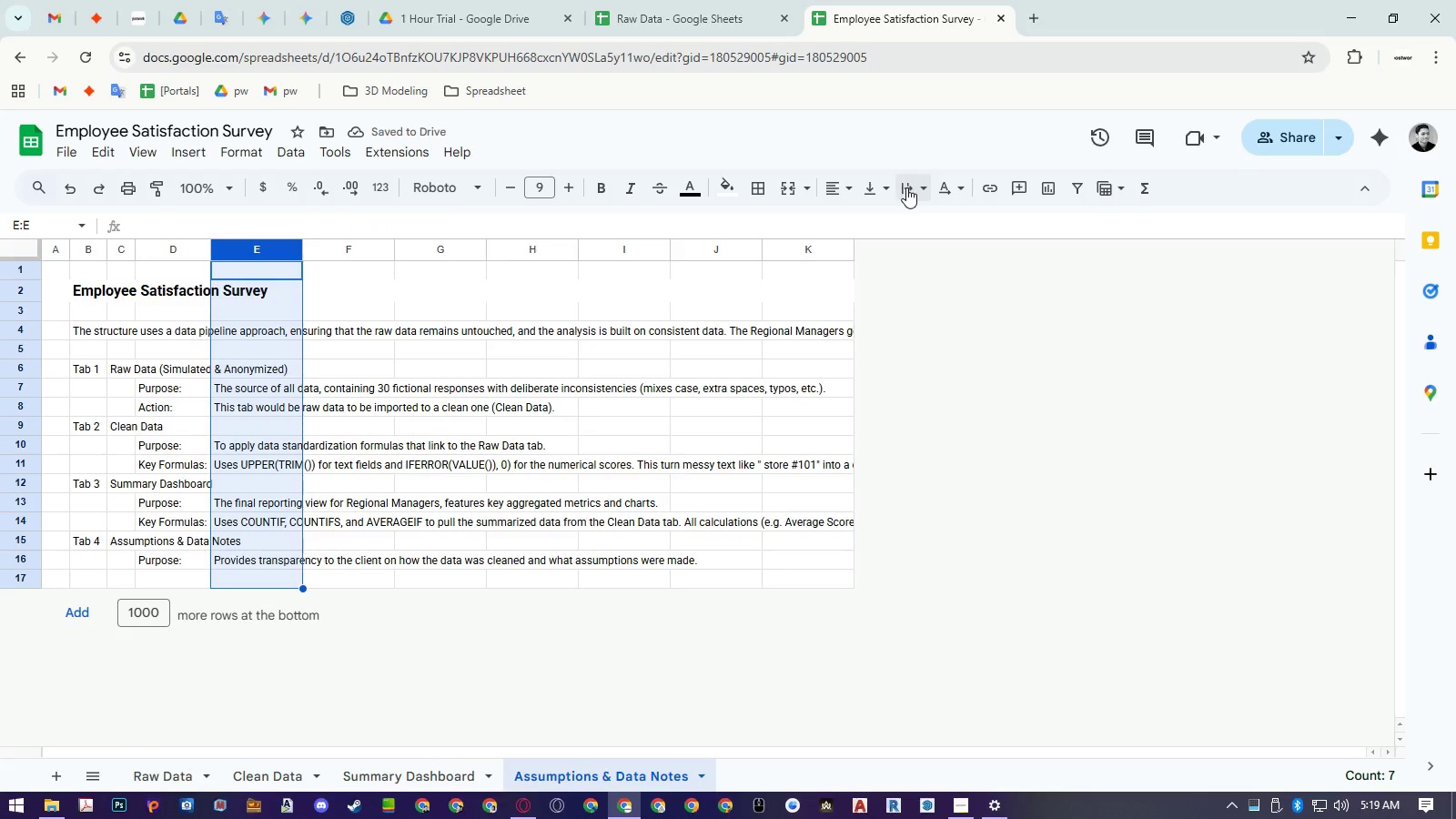 
double_click([941, 217])
 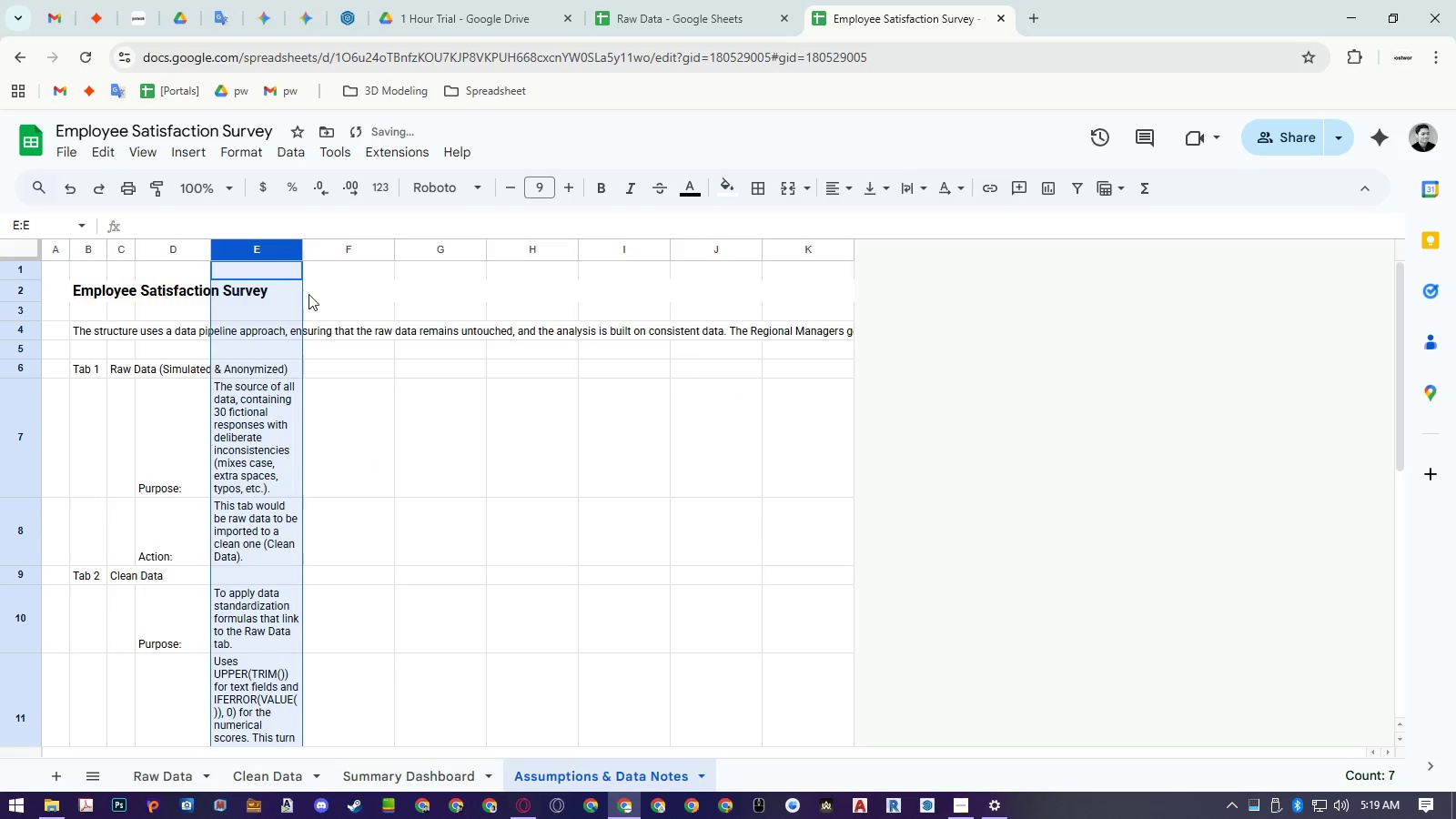 
left_click([319, 293])
 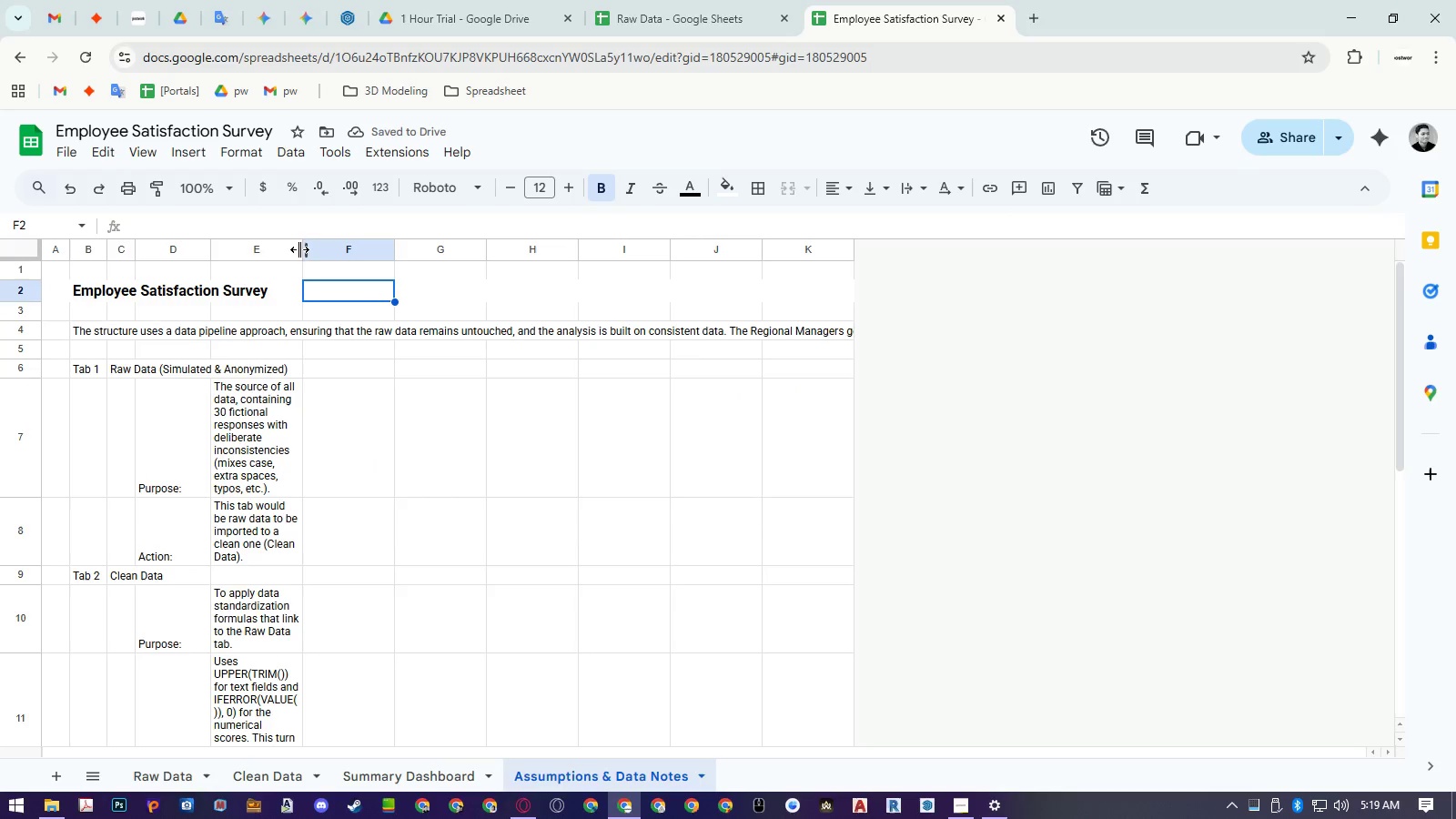 
double_click([300, 249])
 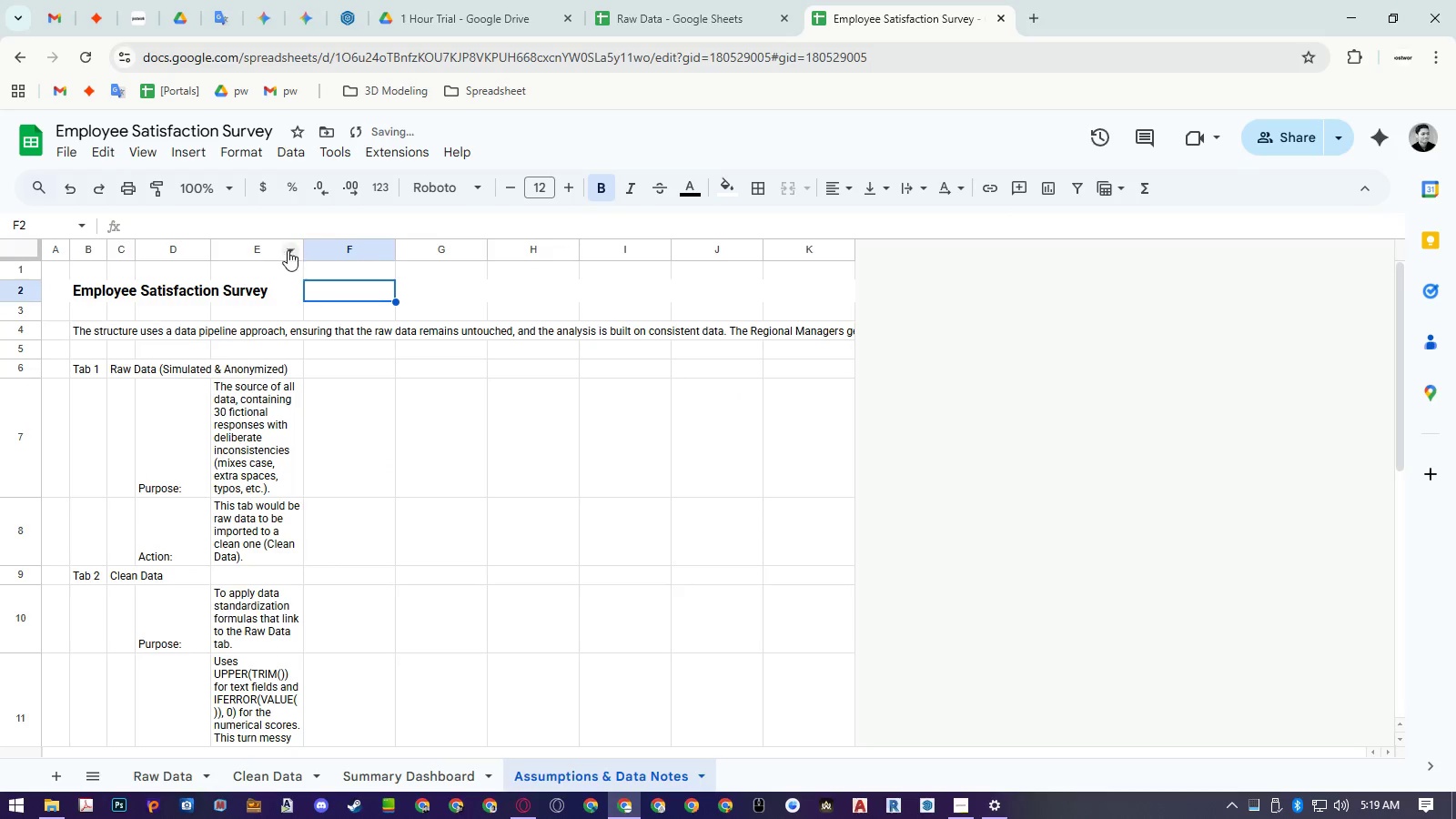 
right_click([277, 248])
 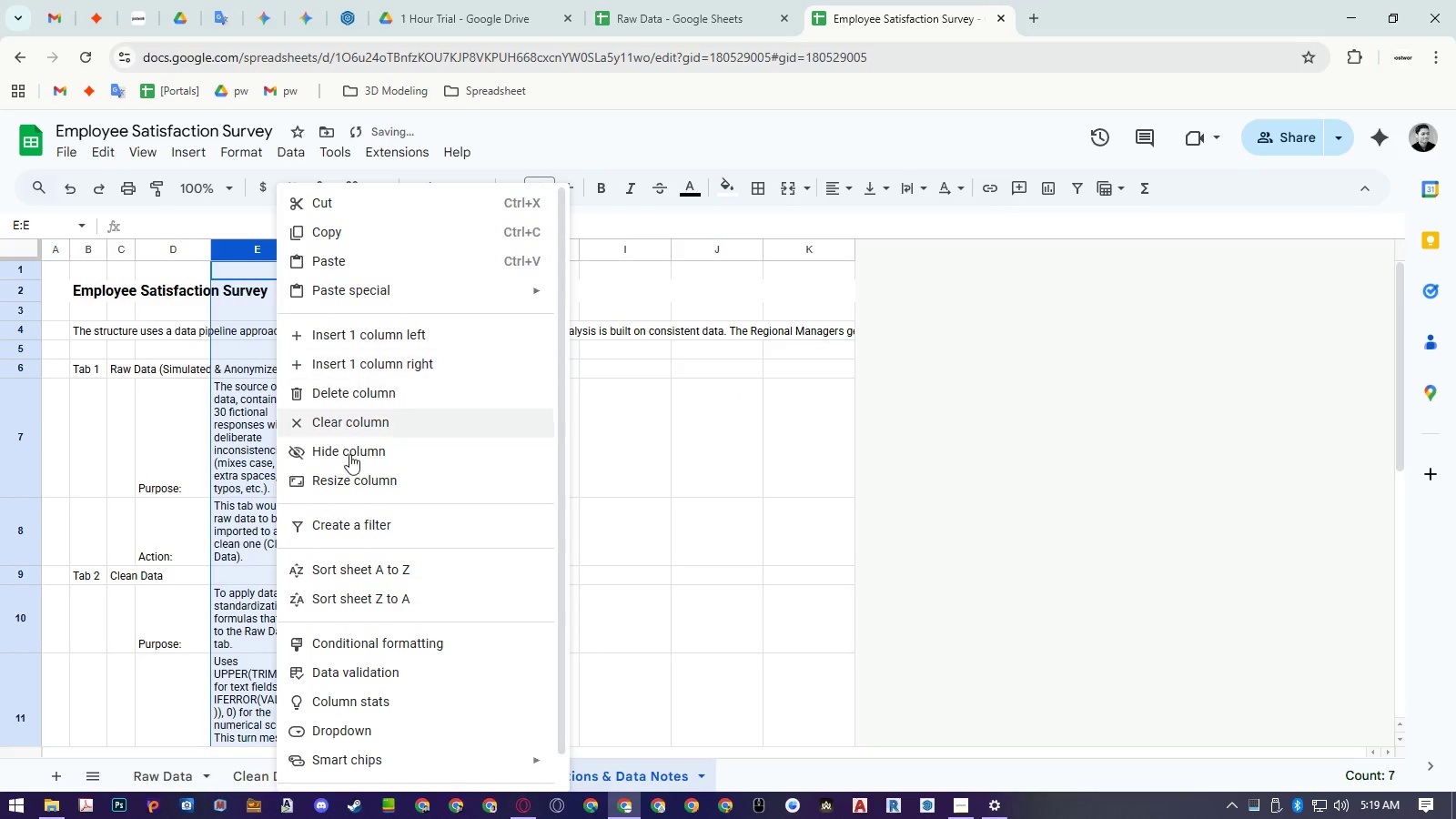 
left_click([350, 483])
 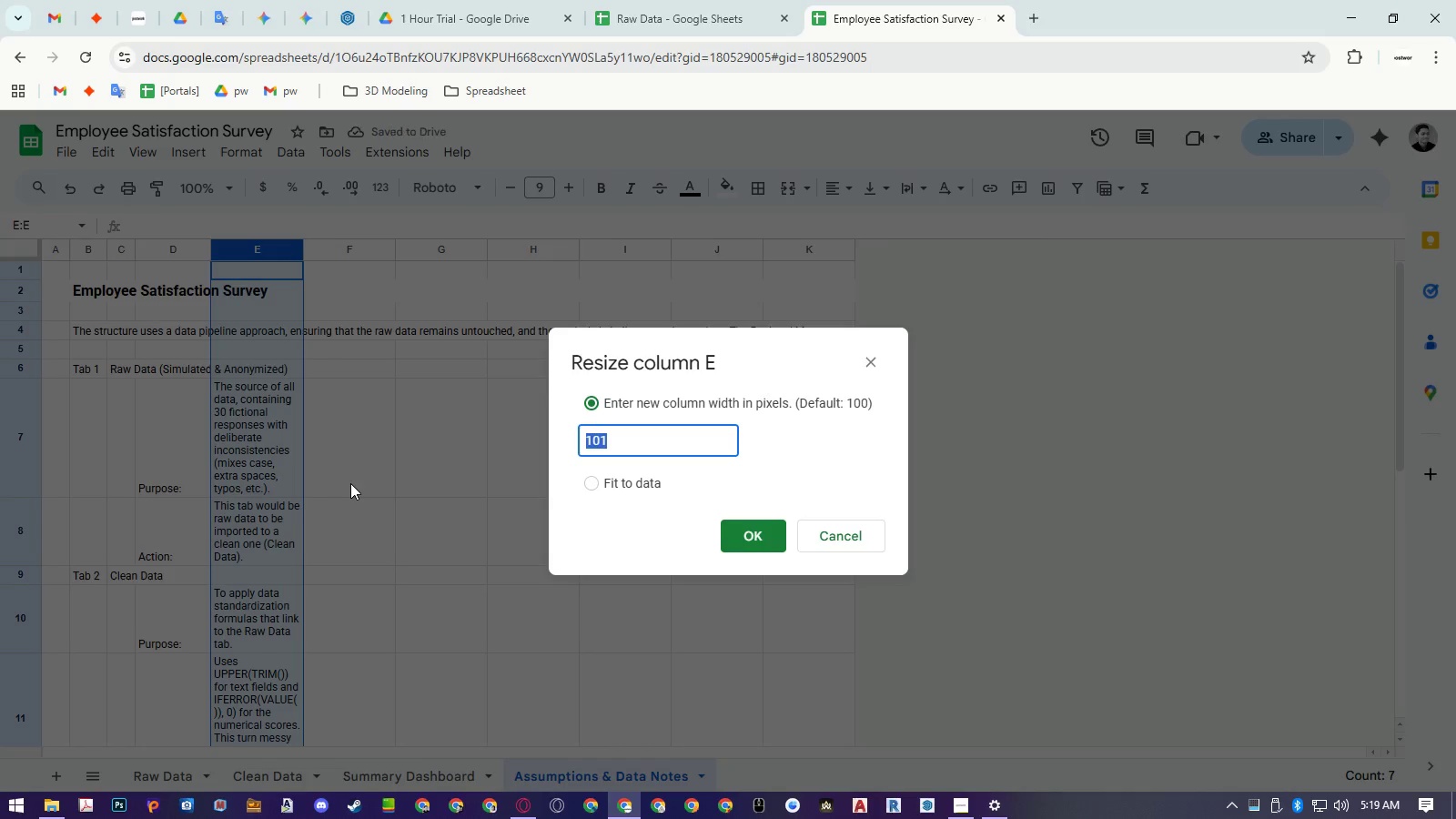 
key(Numpad5)
 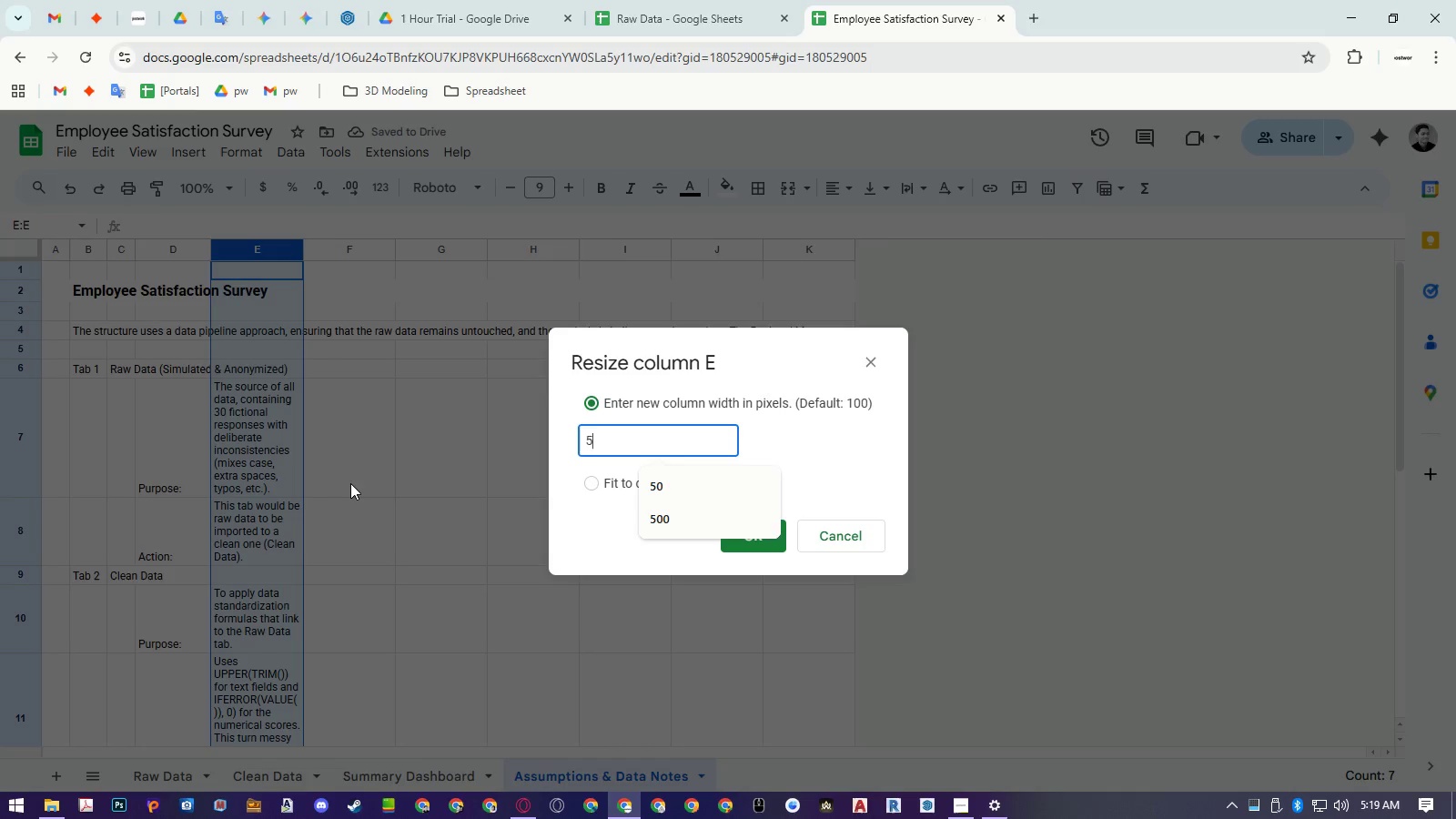 
key(Numpad0)
 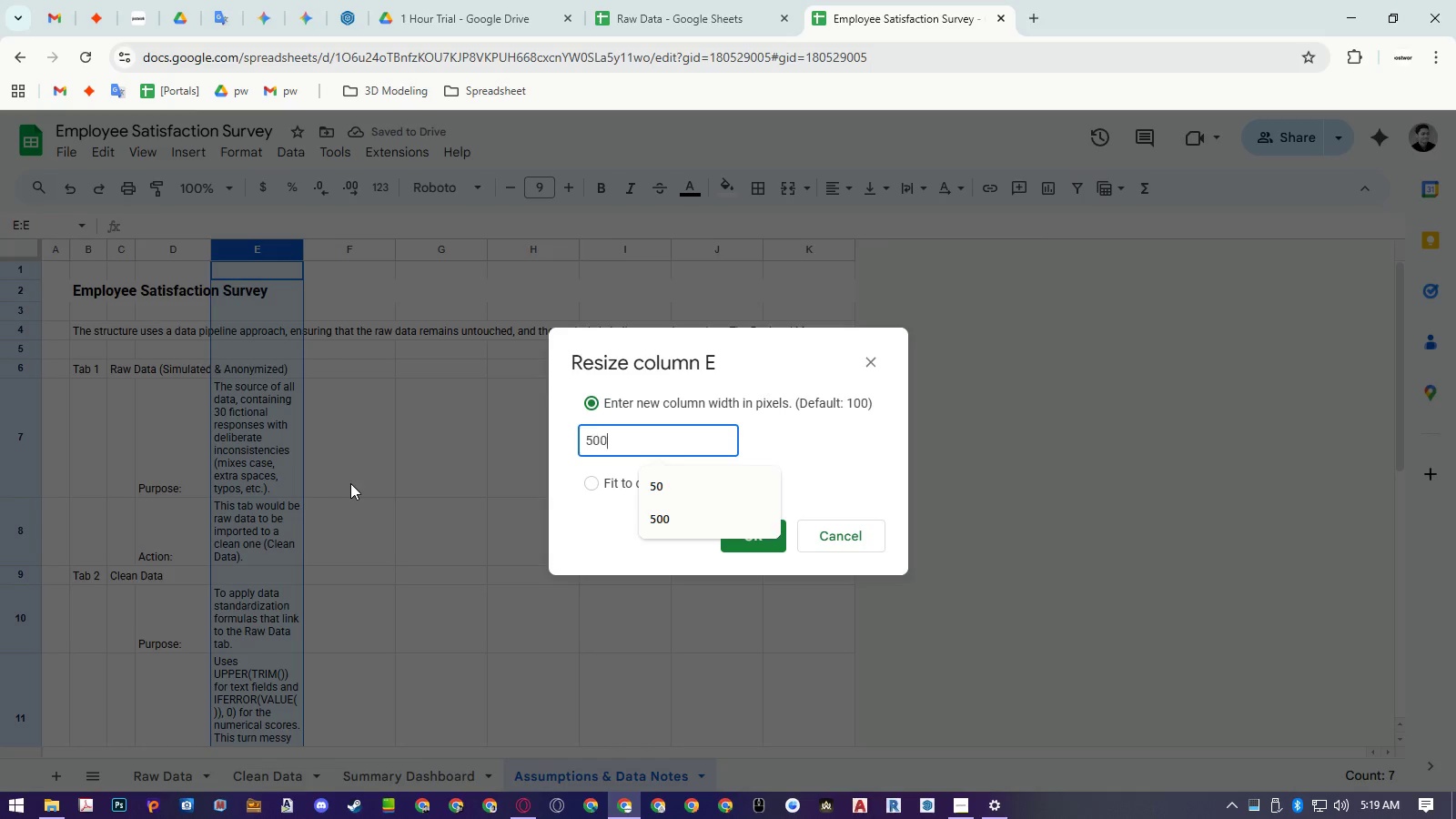 
key(Numpad0)
 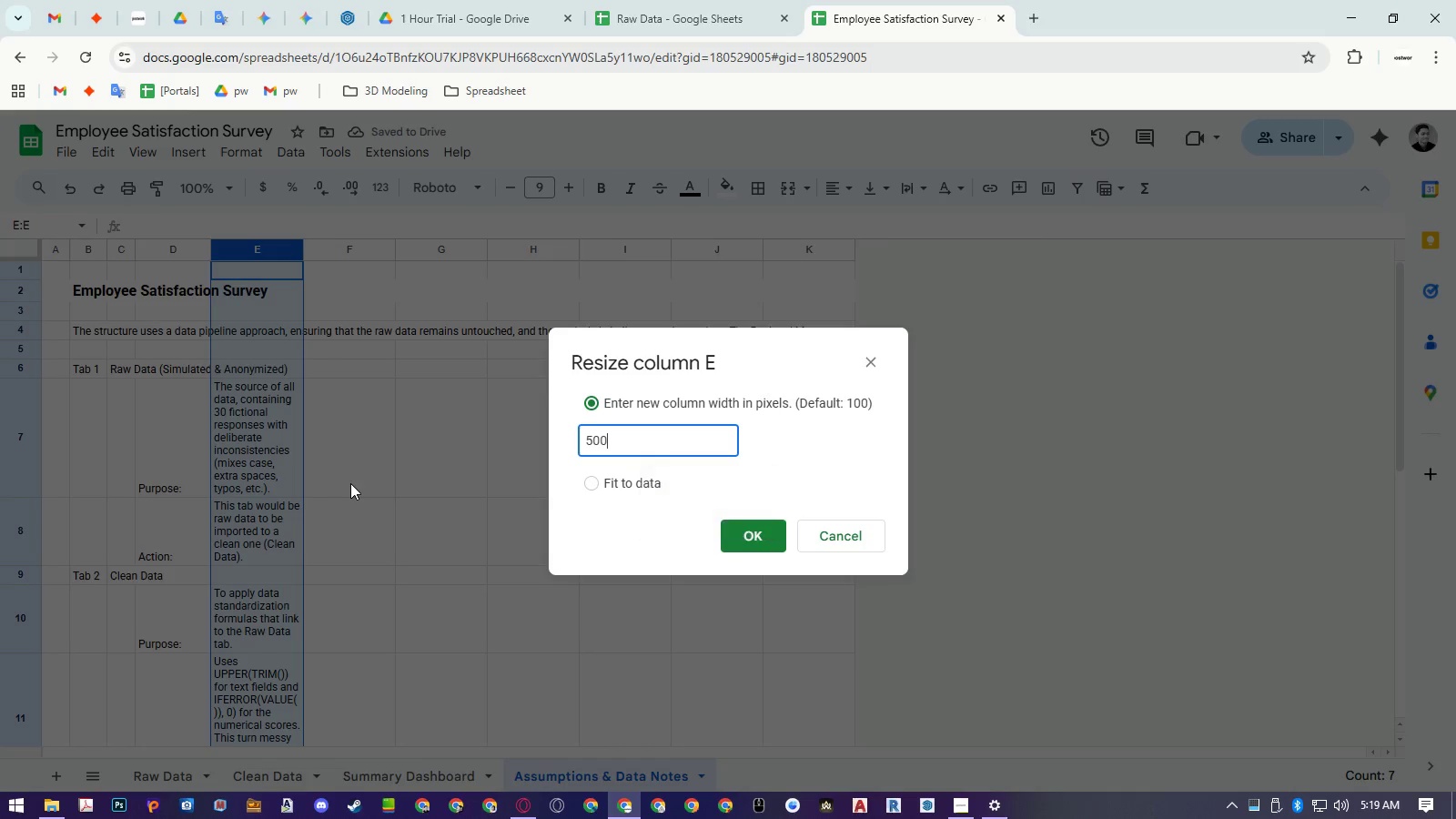 
key(NumpadEnter)
 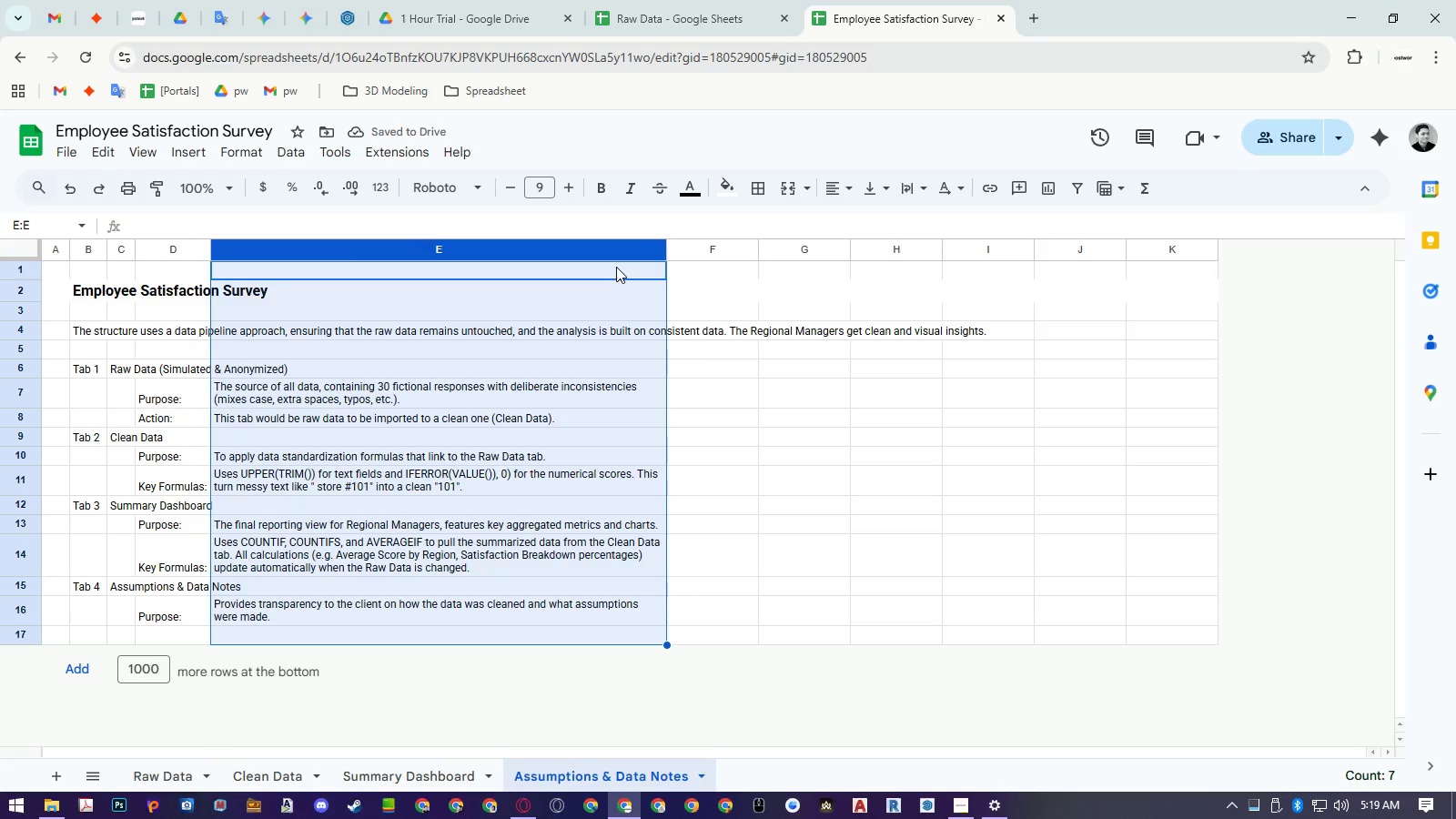 
wait(5.5)
 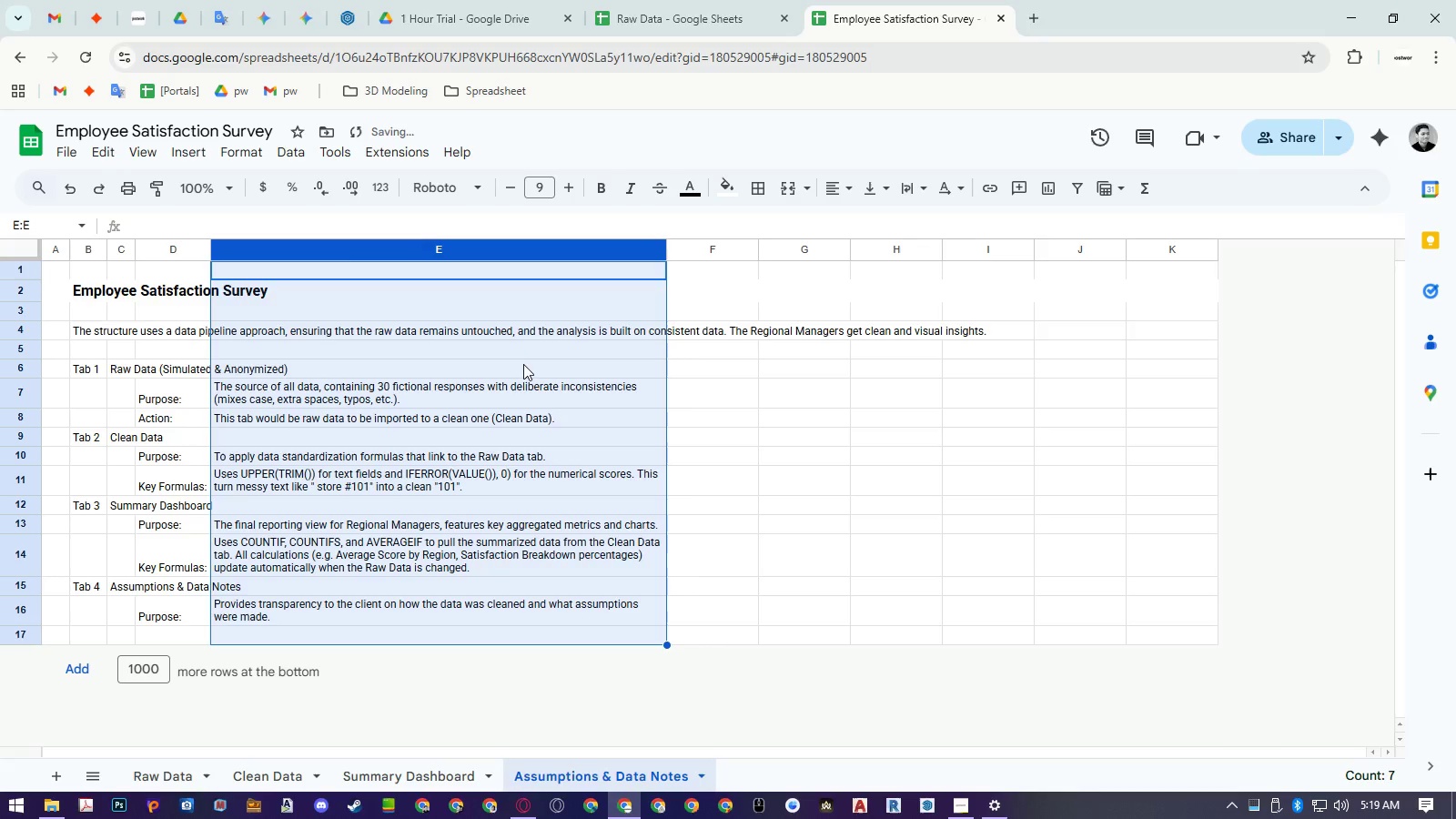 
left_click([84, 336])
 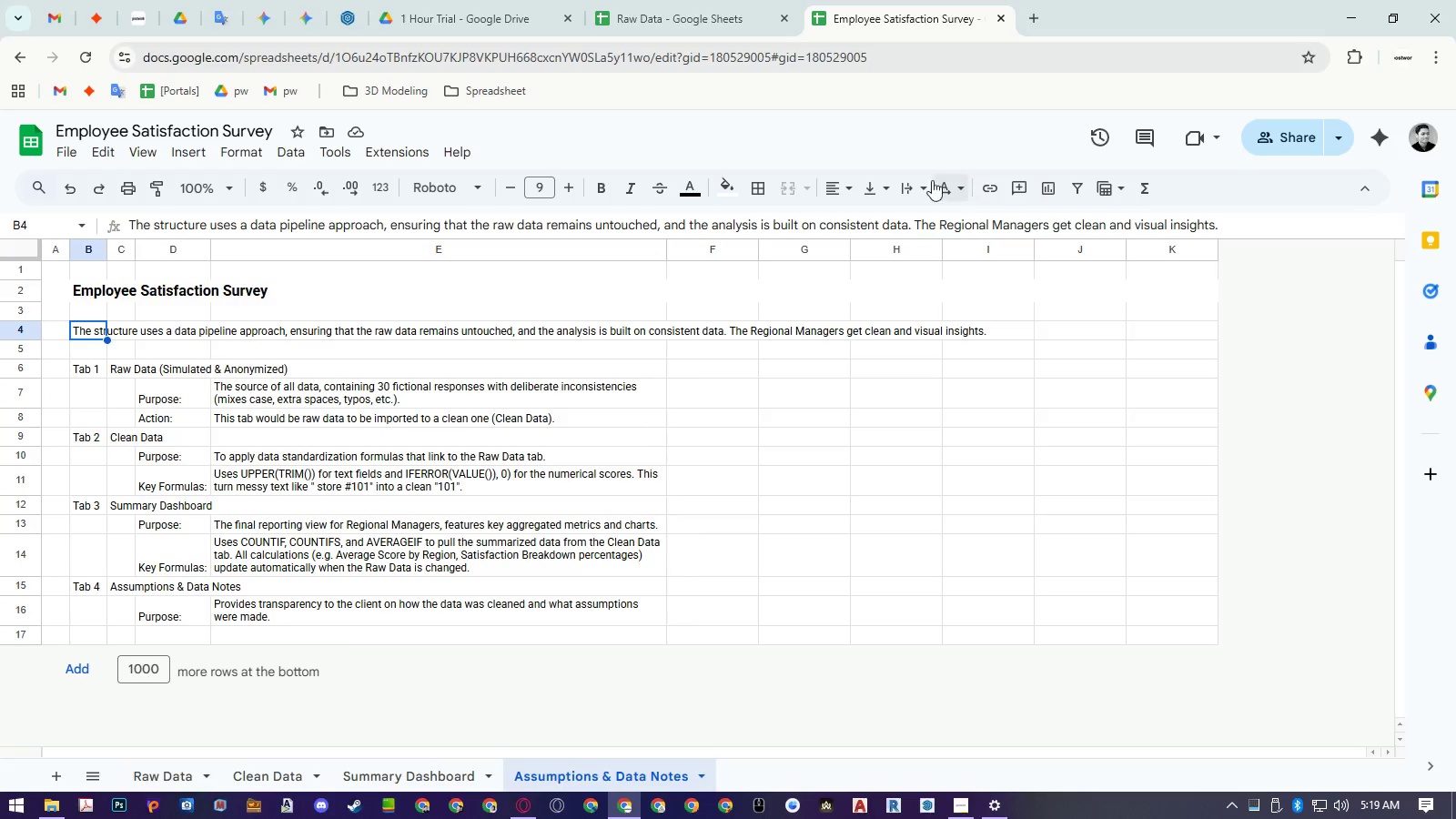 
left_click([912, 185])
 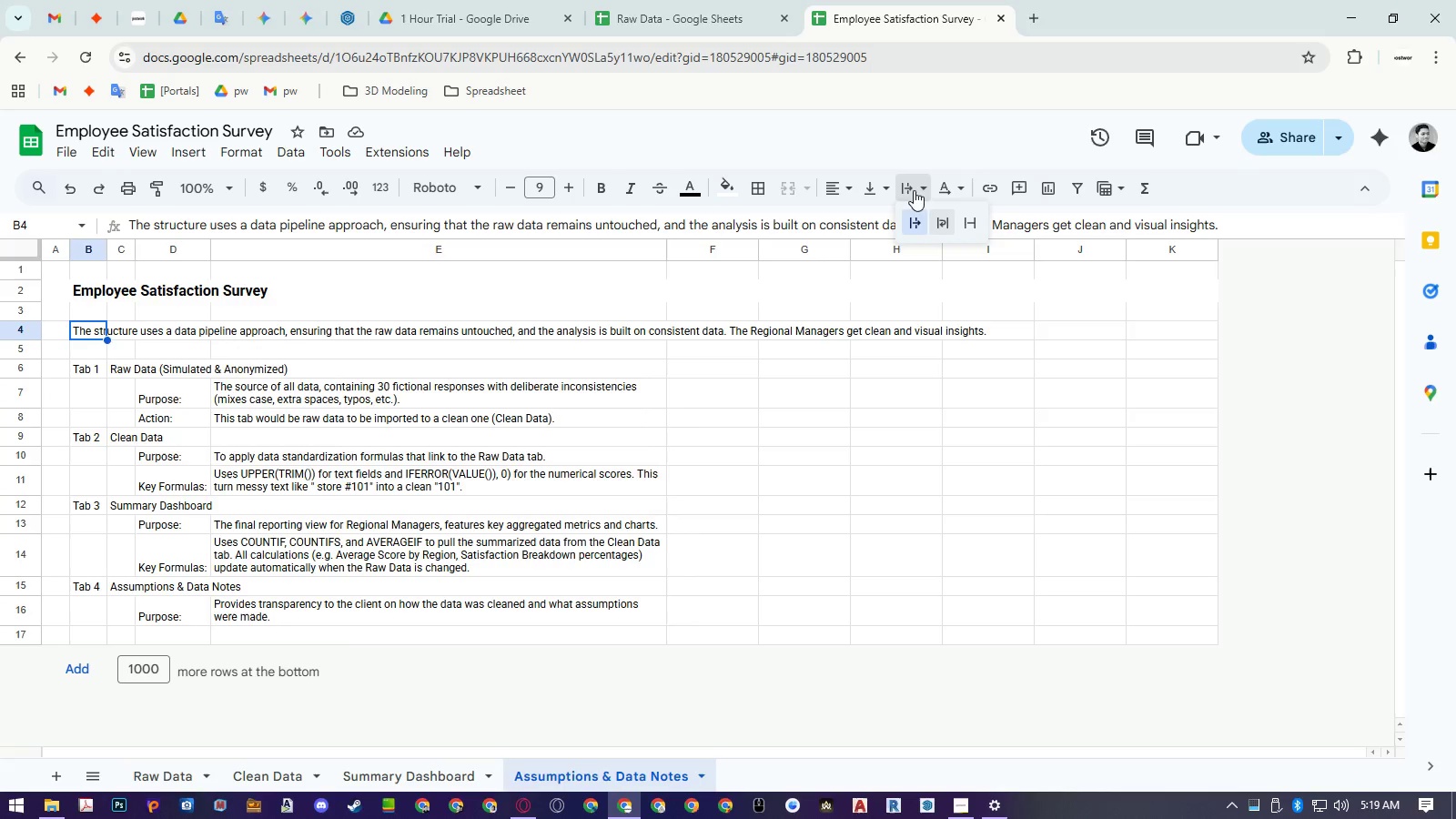 
mouse_move([931, 222])
 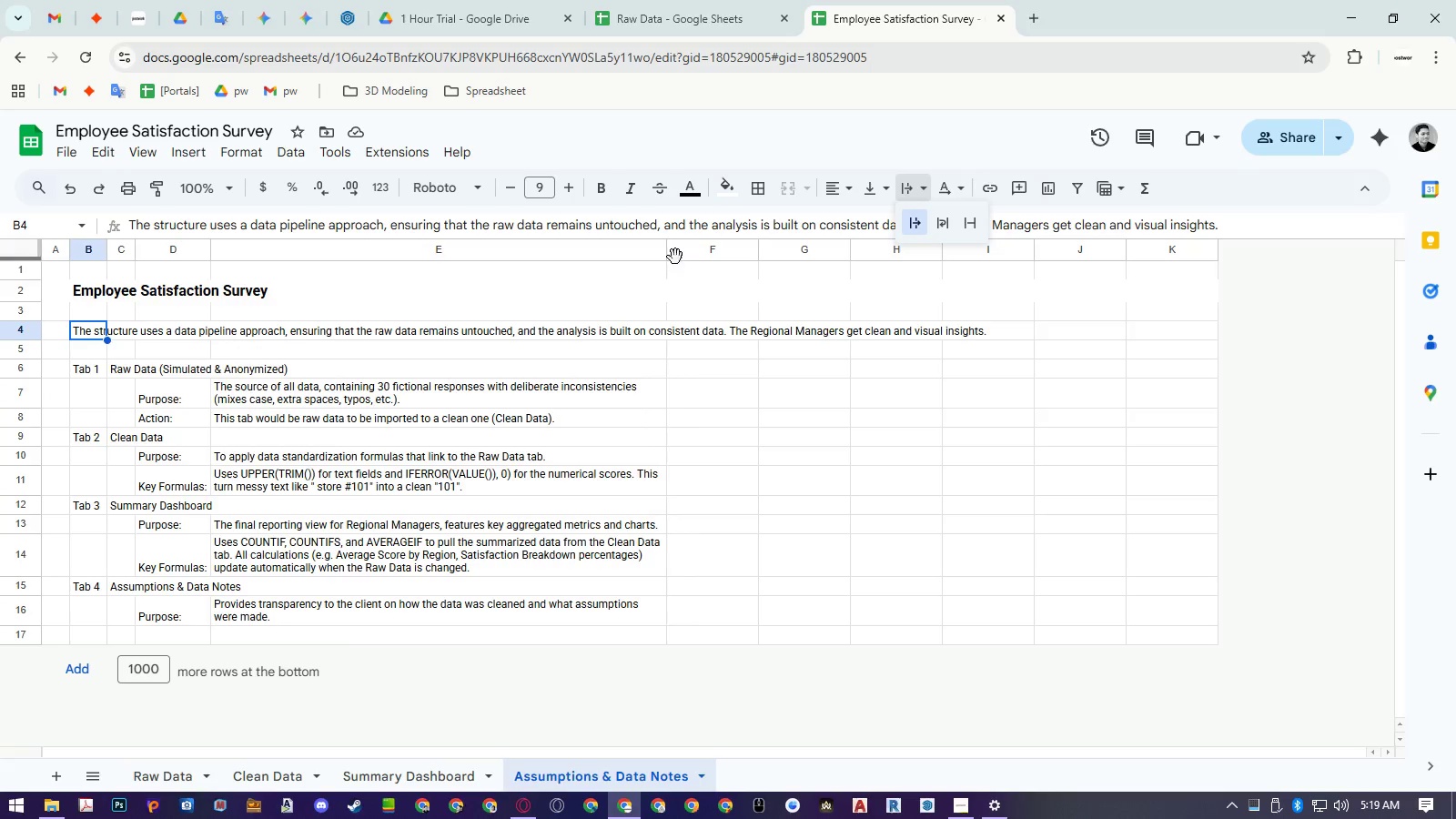 
left_click_drag(start_coordinate=[668, 247], to_coordinate=[997, 238])
 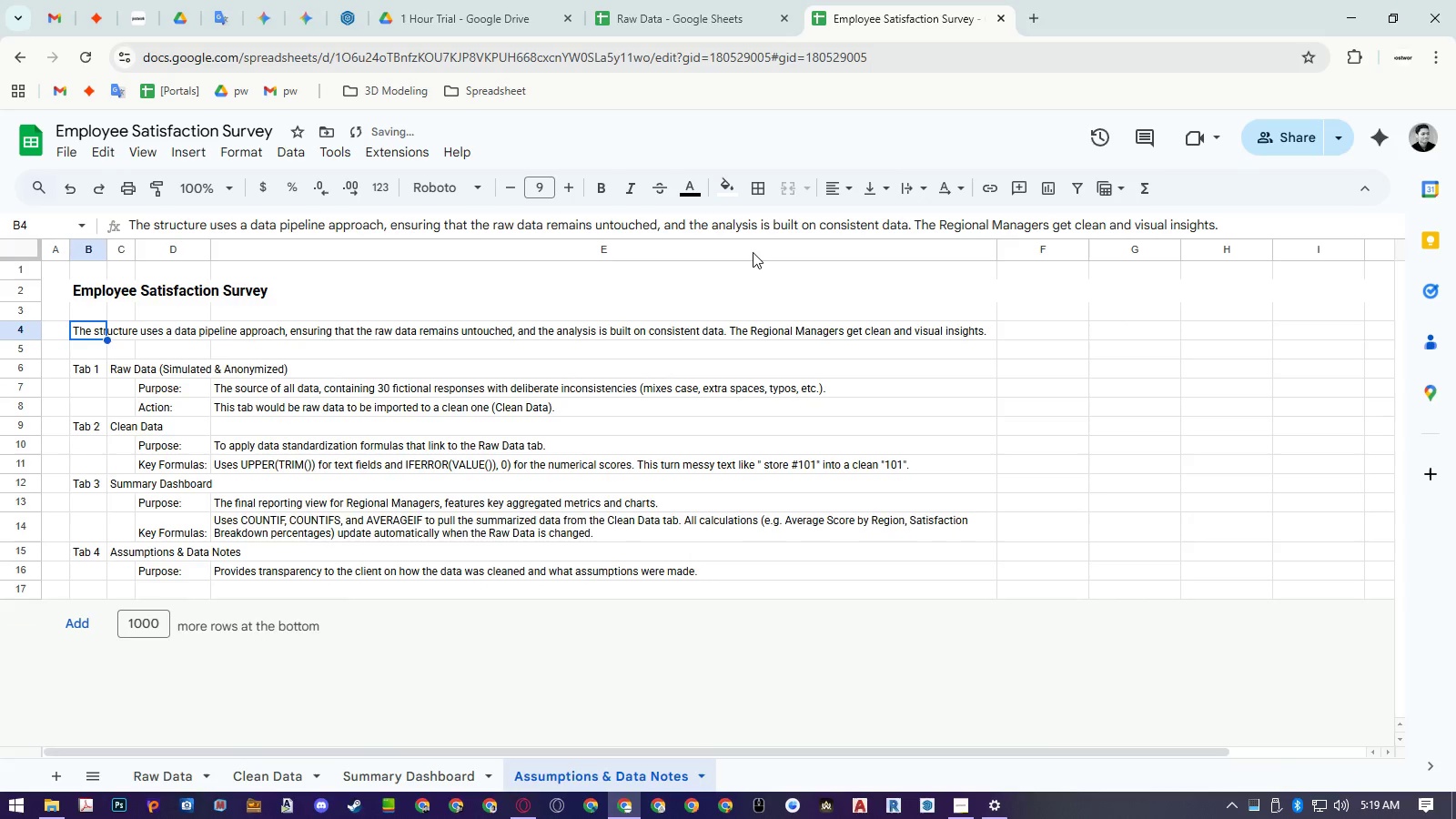 
left_click([749, 248])
 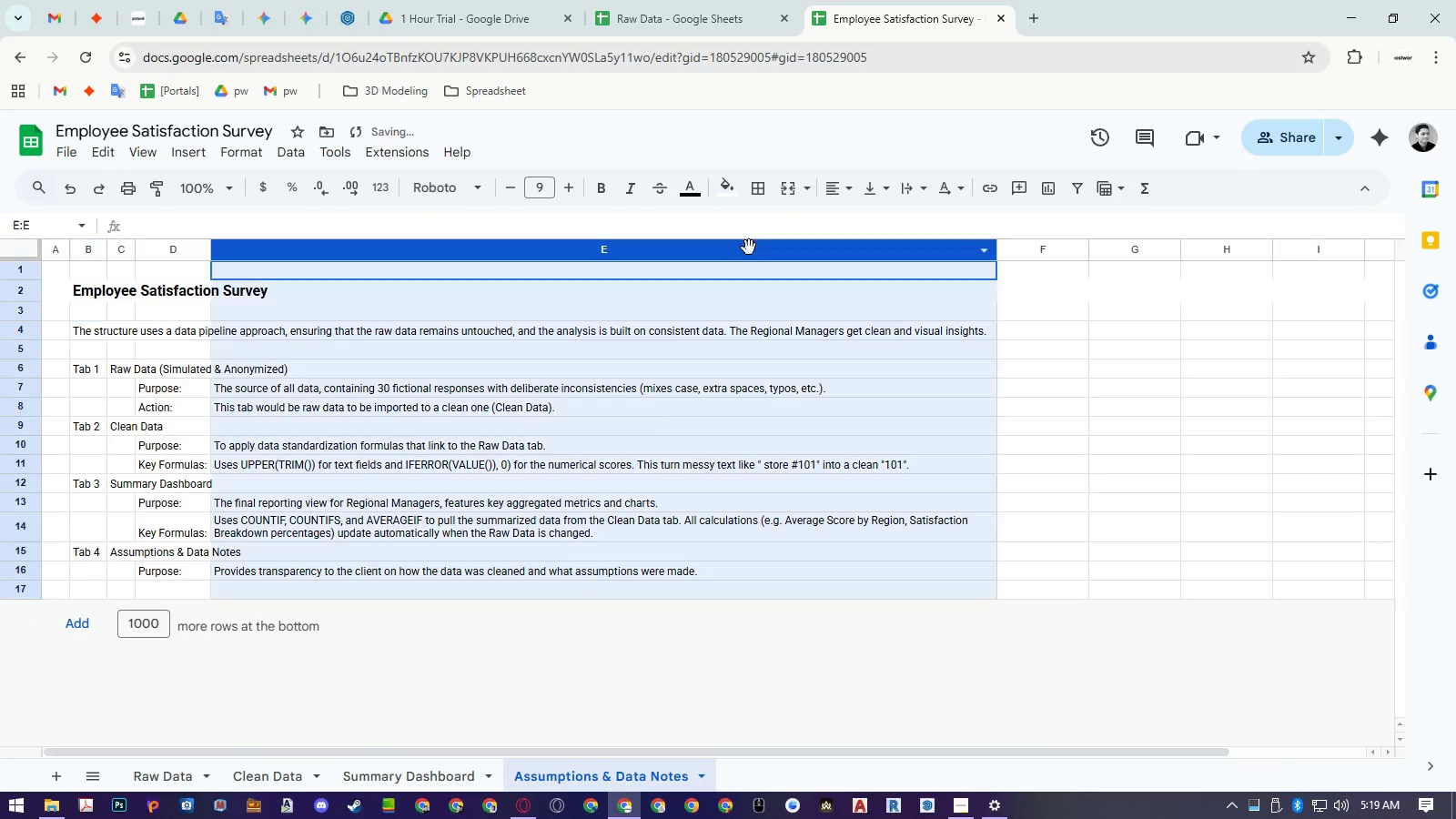 
right_click([749, 248])
 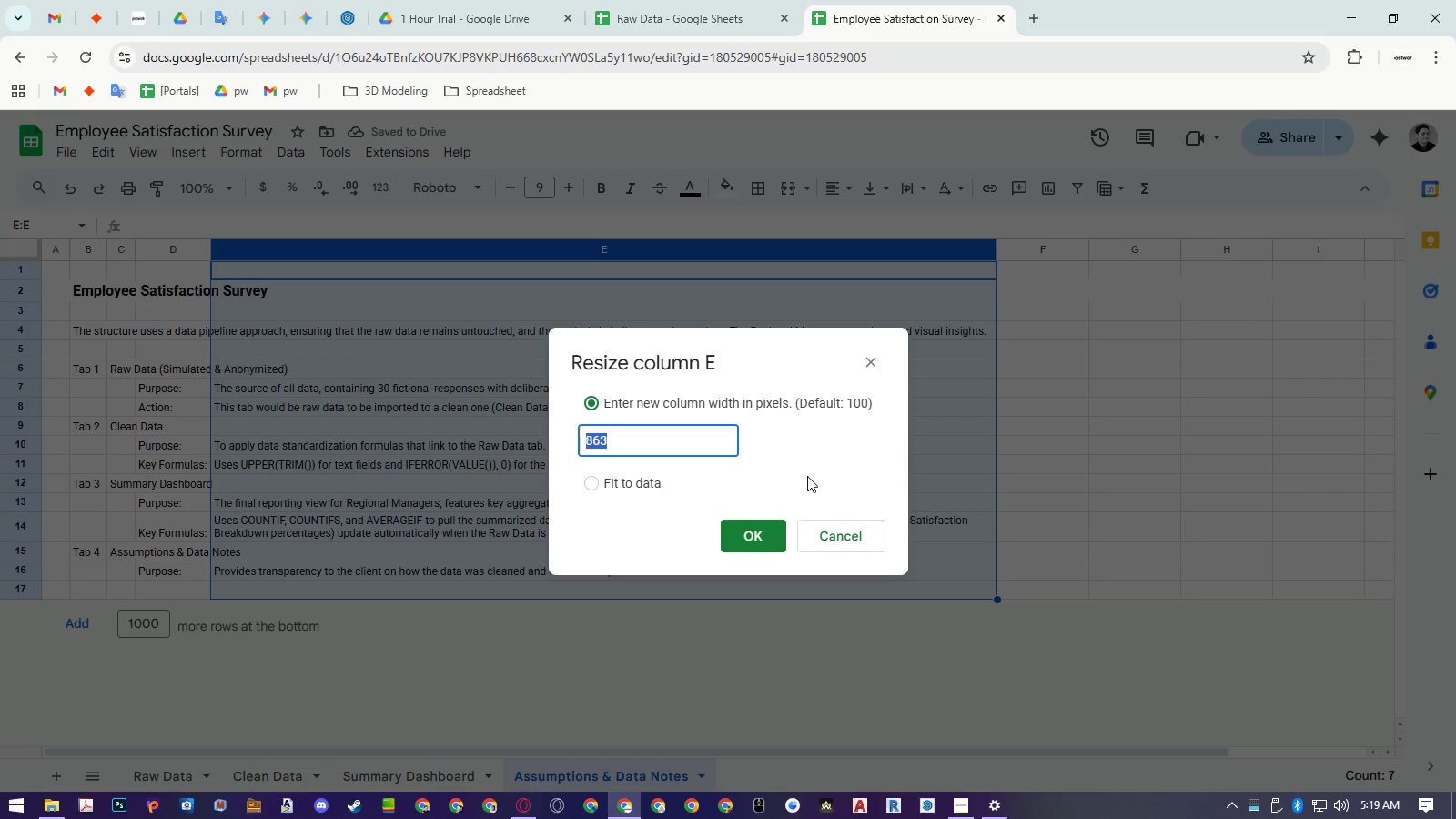 
key(Numpad9)
 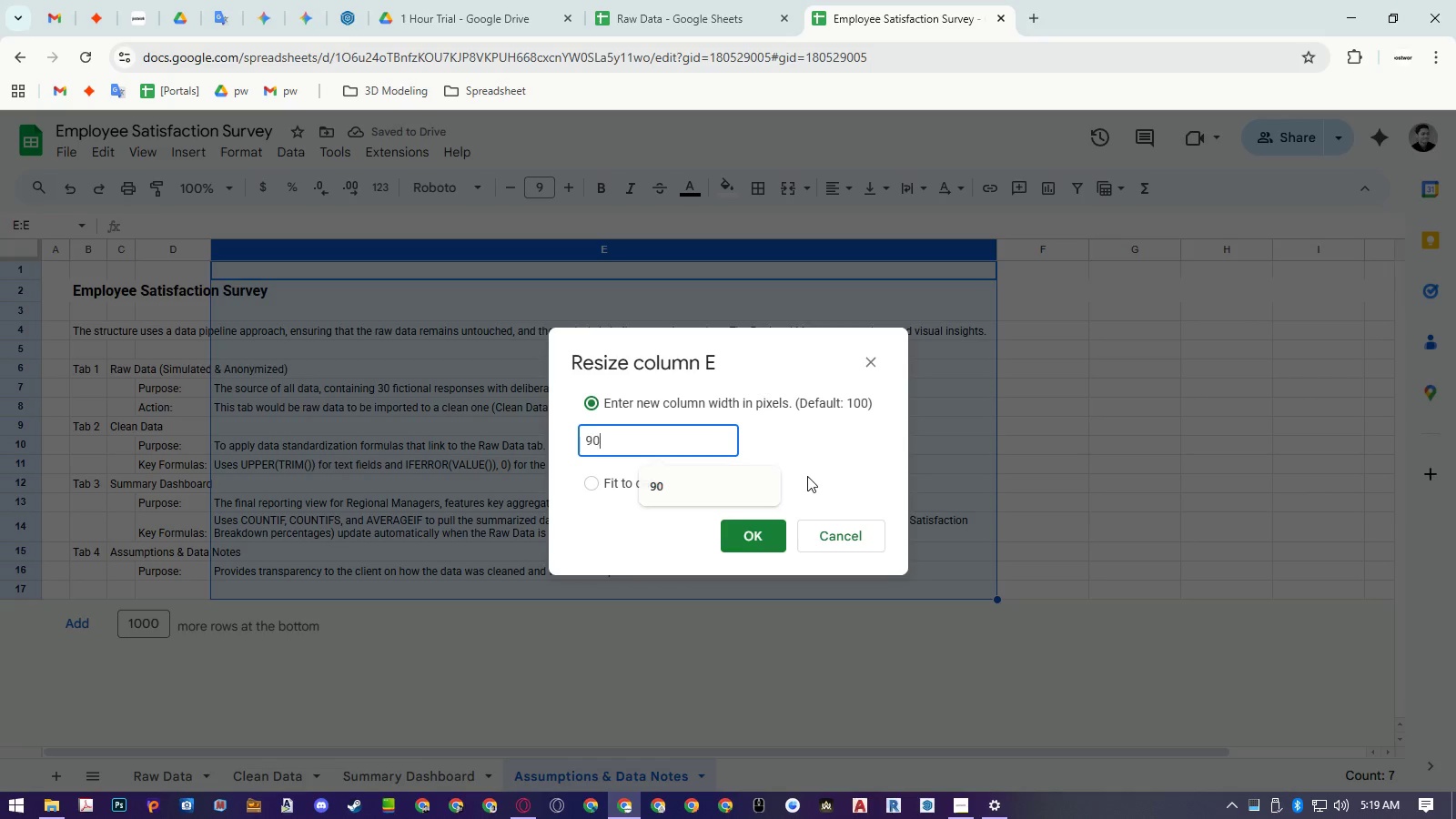 
key(Numpad0)
 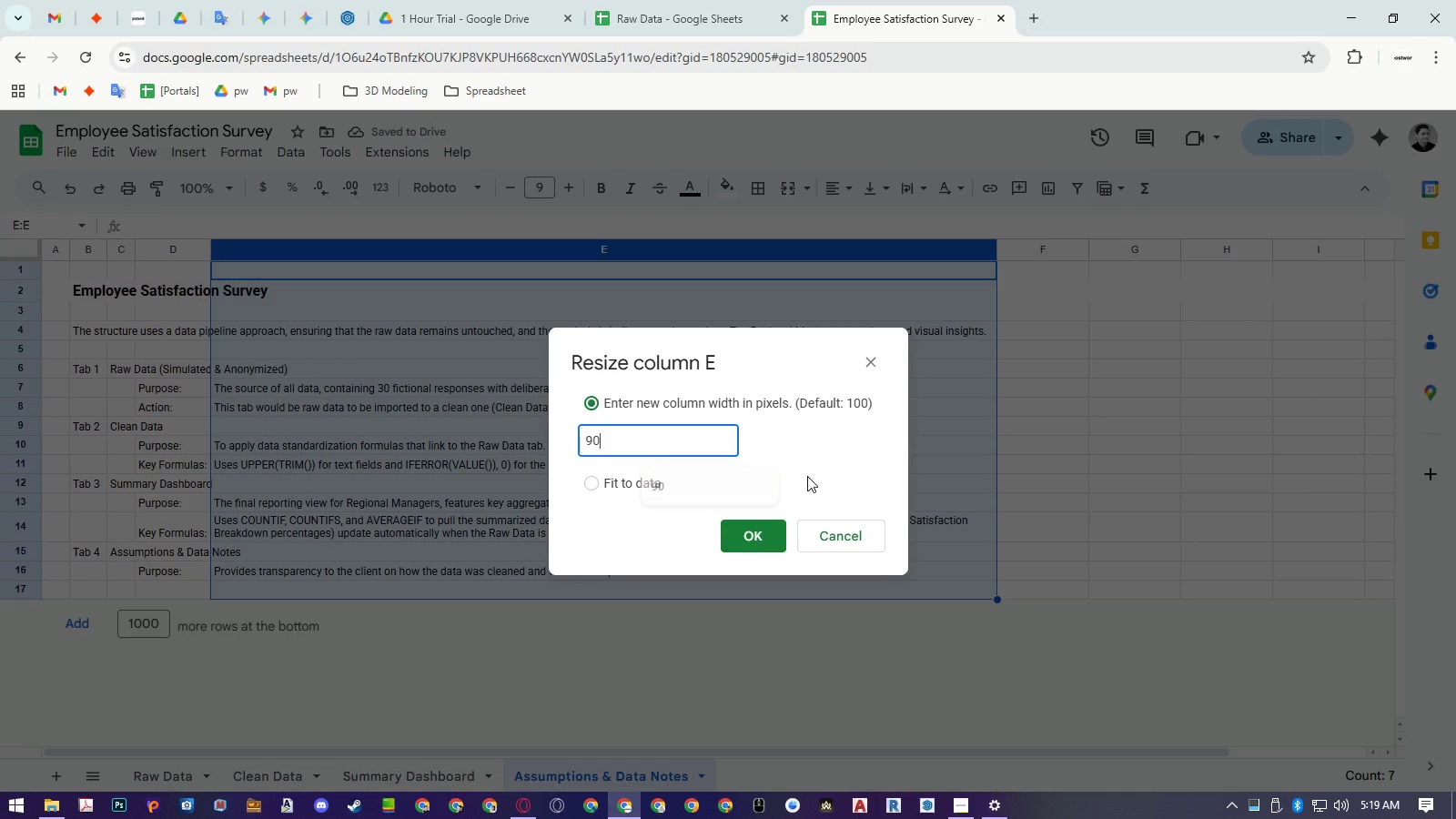 
key(Numpad0)
 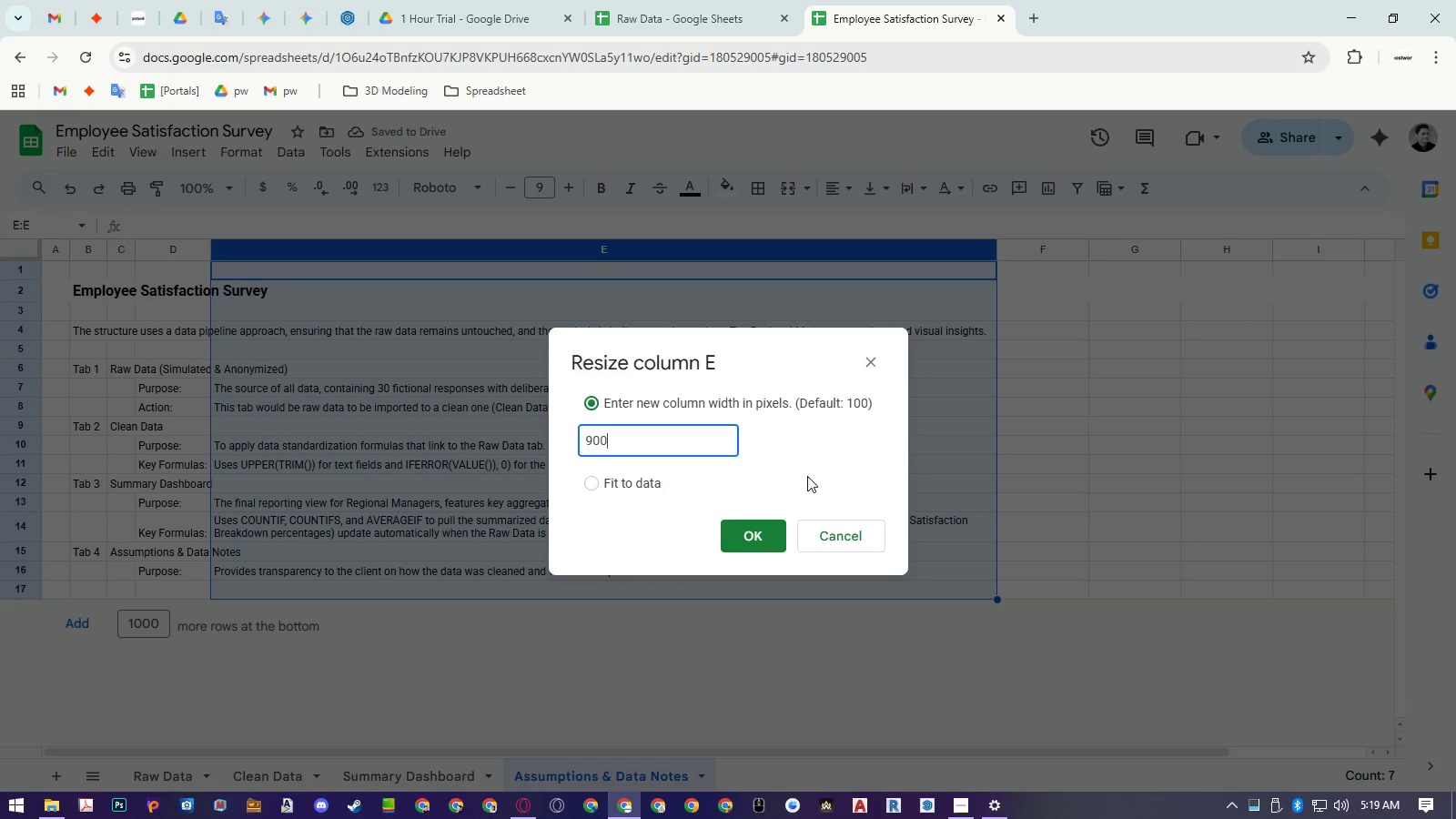 
key(NumpadEnter)
 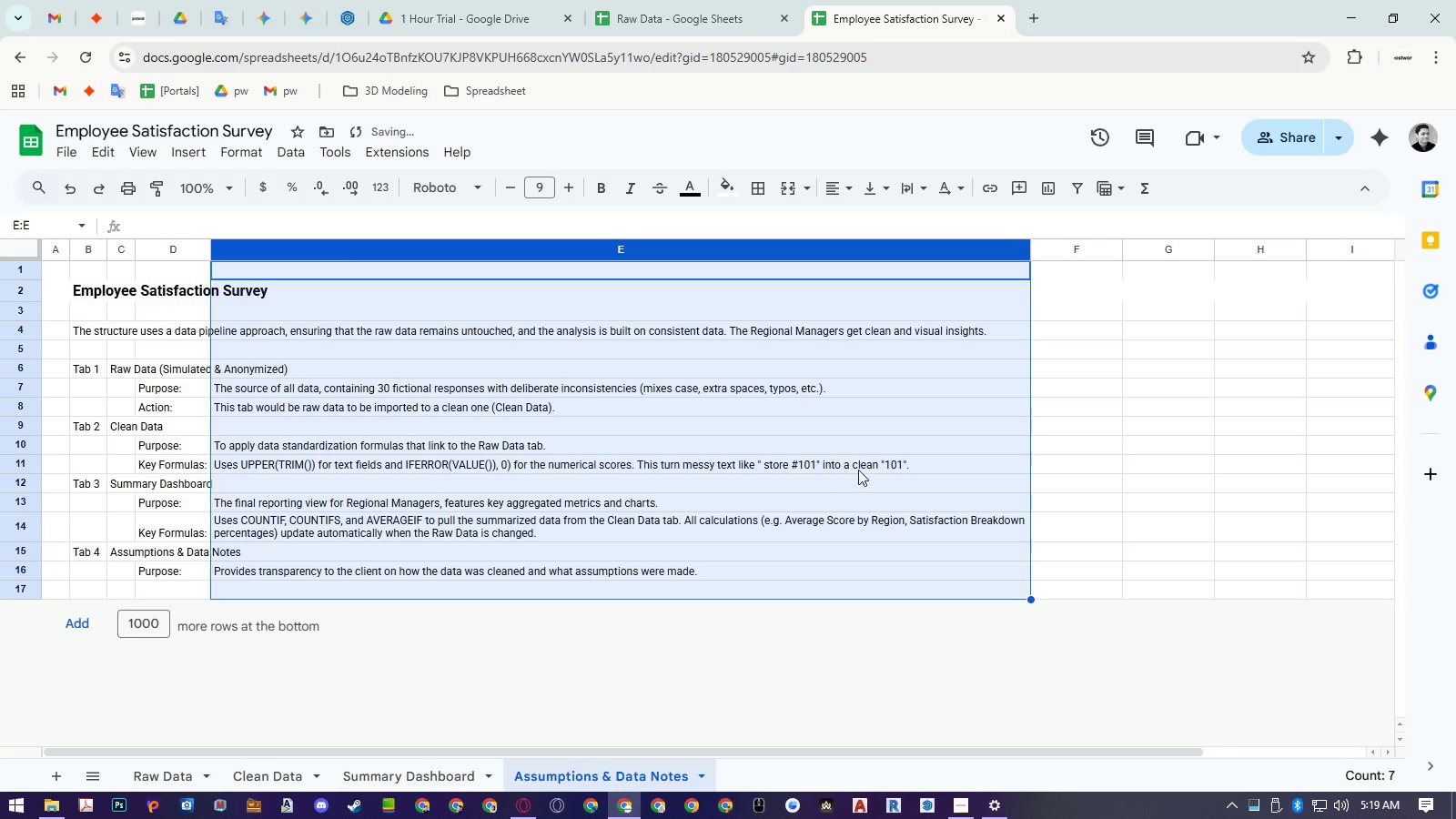 
hold_key(key=ShiftLeft, duration=1.5)
scroll: coordinate [843, 424], scroll_direction: down, amount: 4.0
 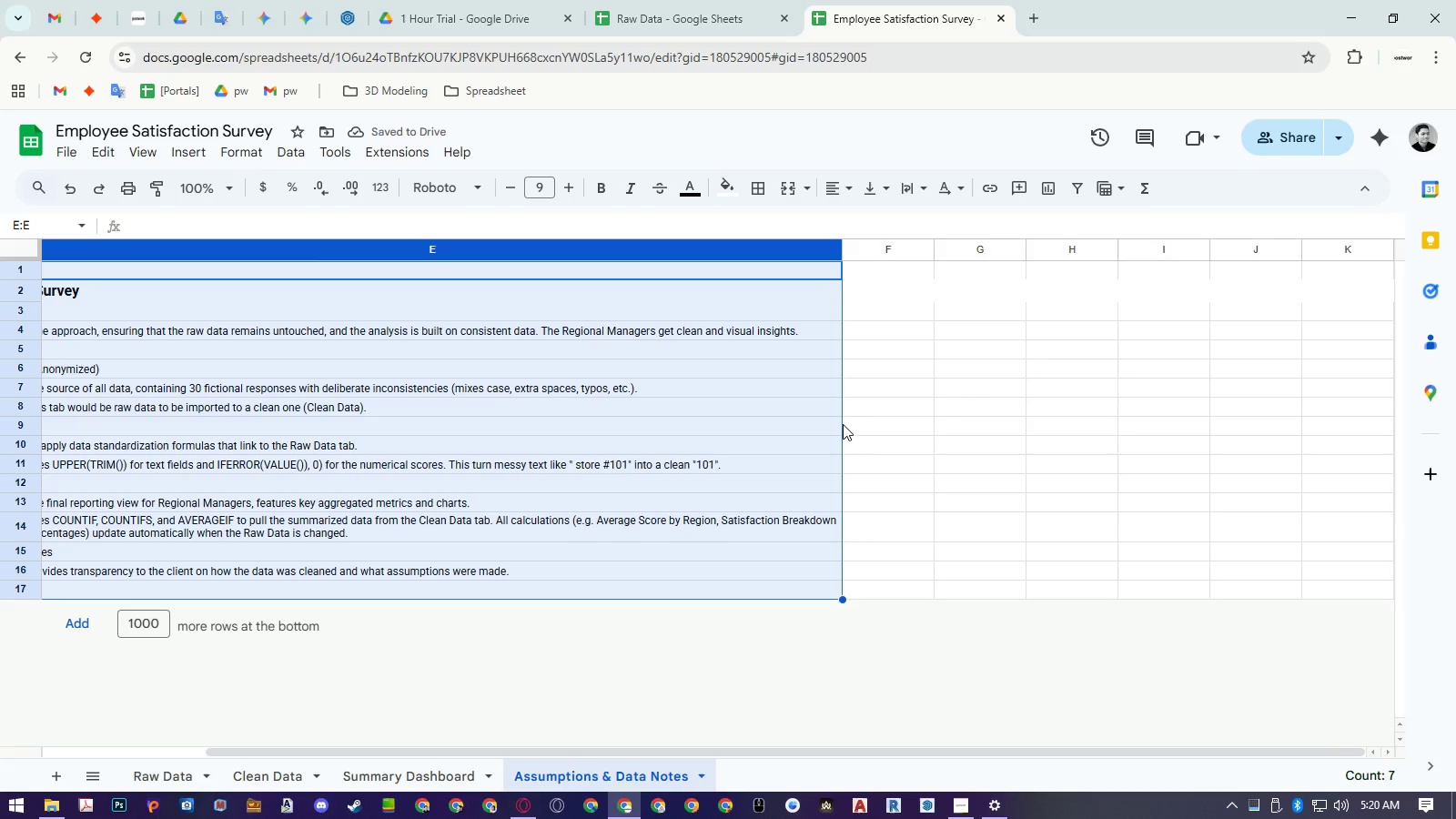 
key(Shift+ShiftLeft)
 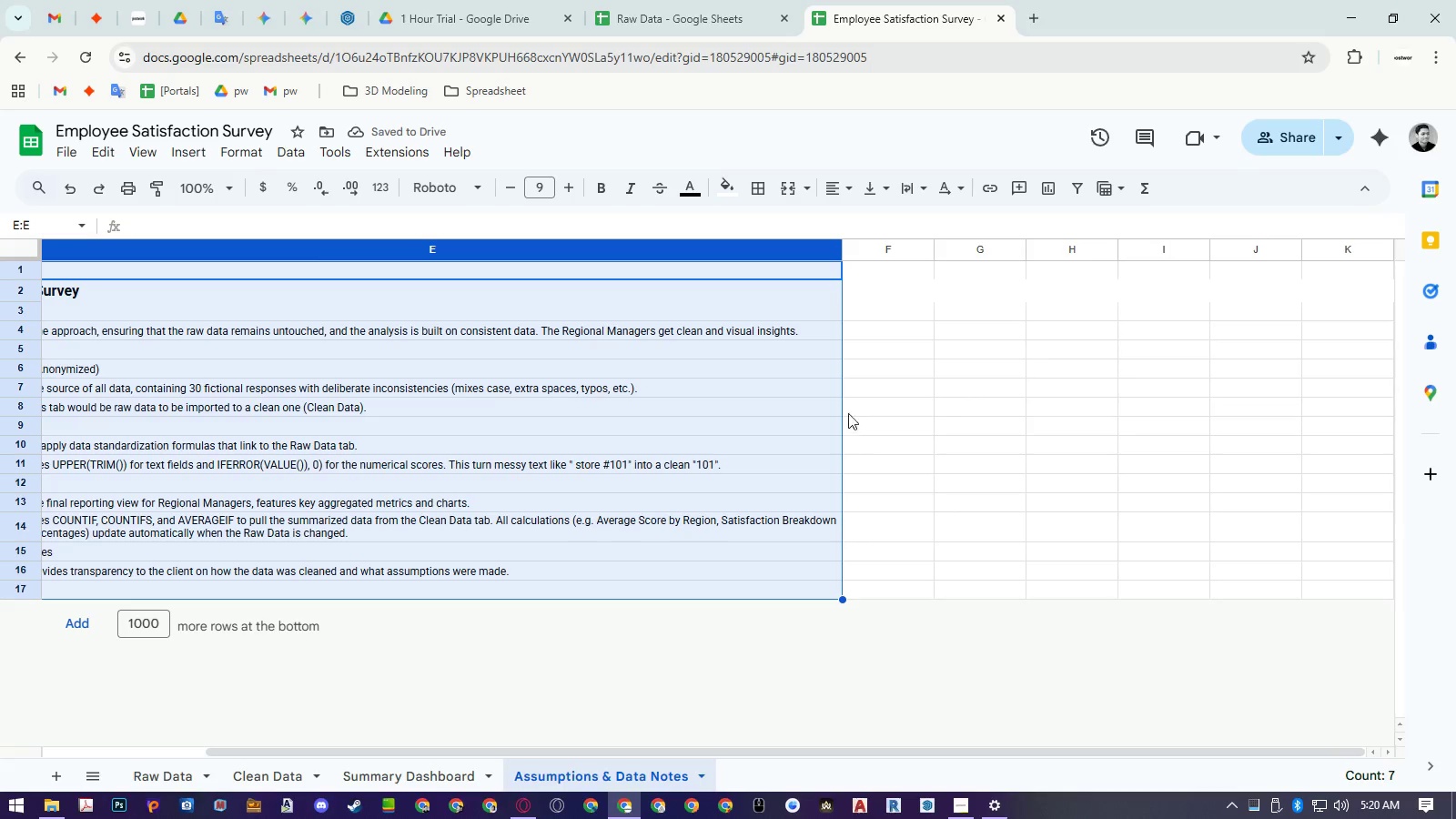 
key(Shift+ShiftLeft)
 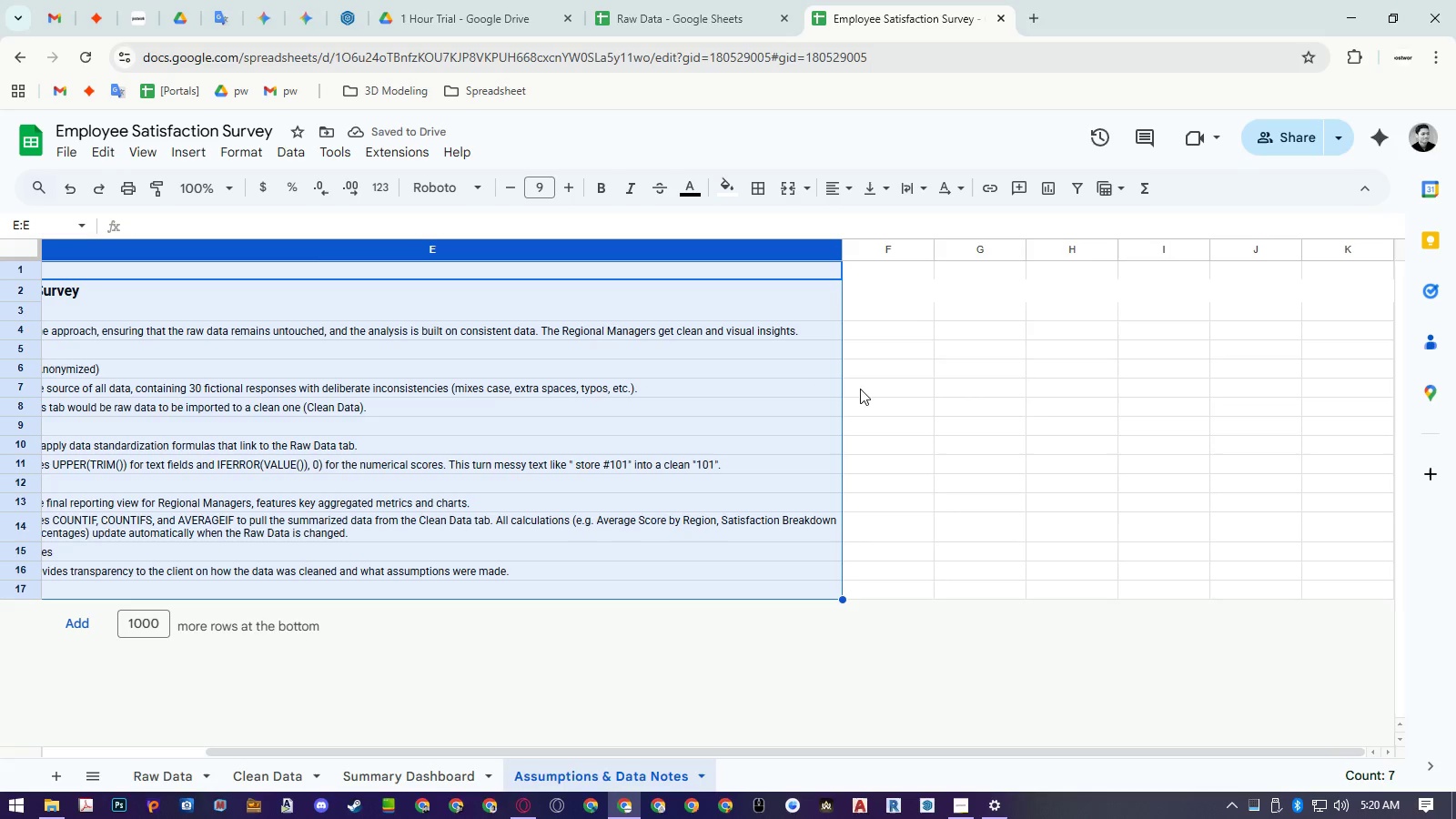 
key(Shift+ShiftLeft)
 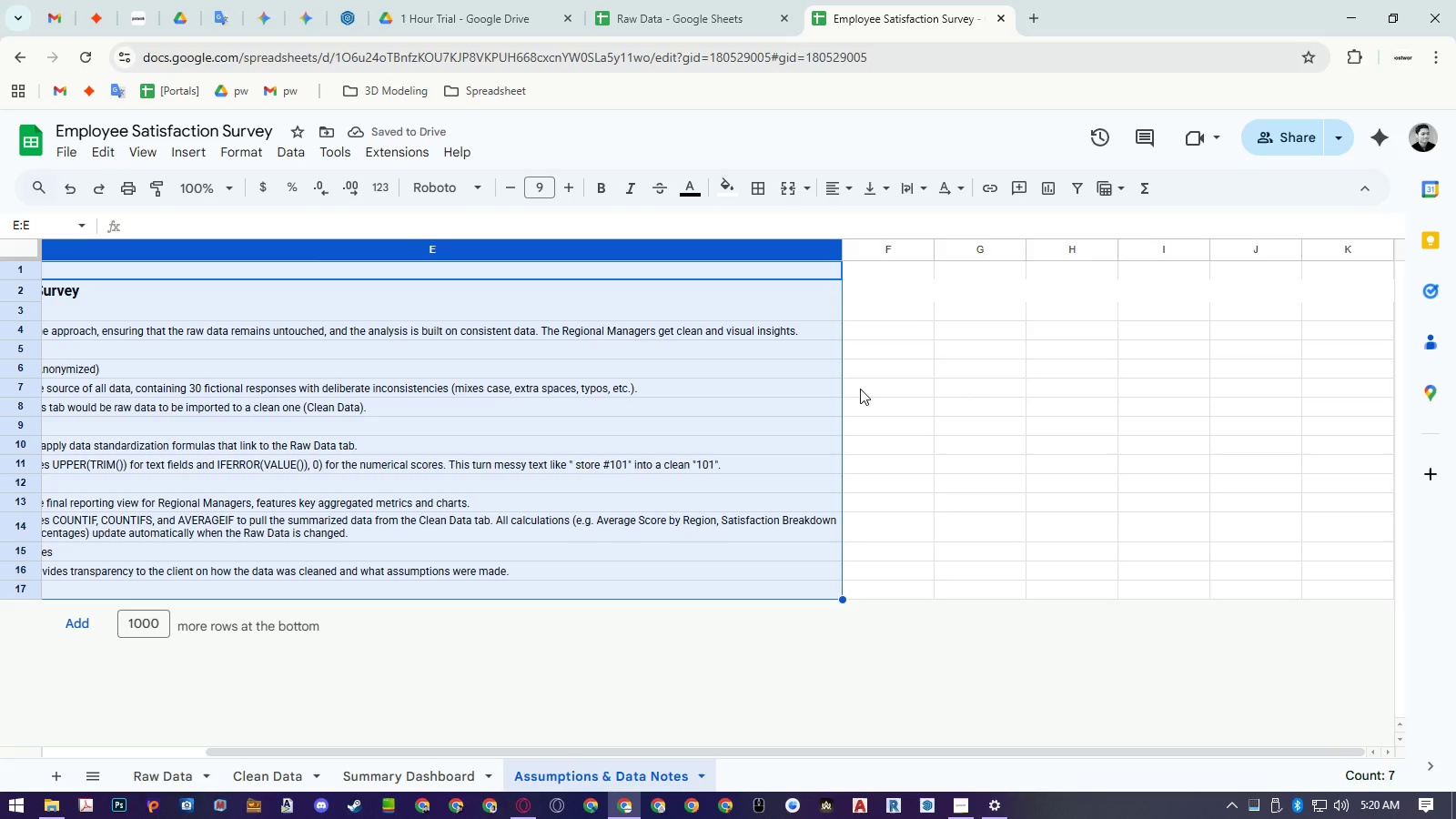 
key(Shift+ShiftLeft)
 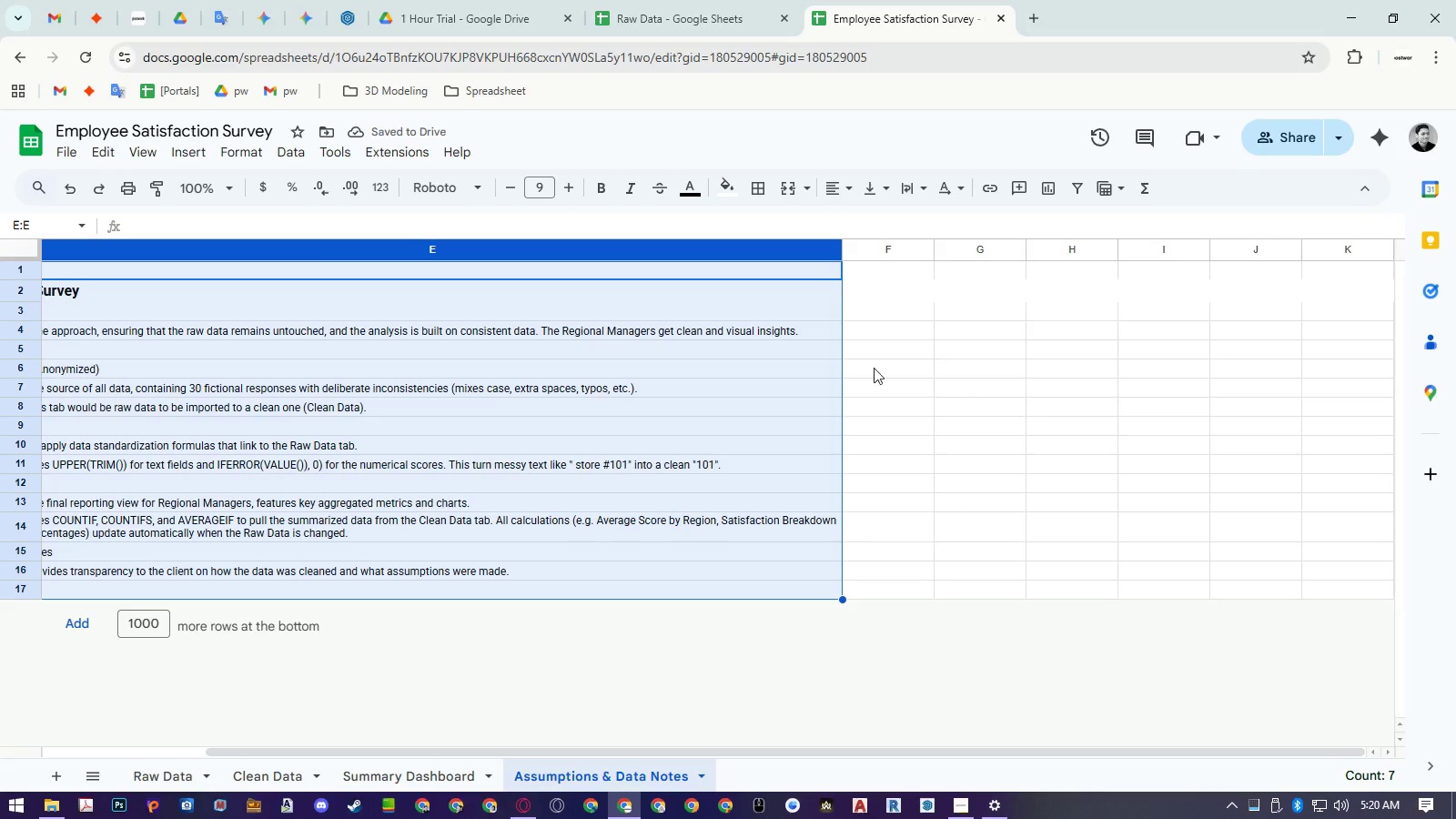 
key(Shift+ShiftLeft)
 